 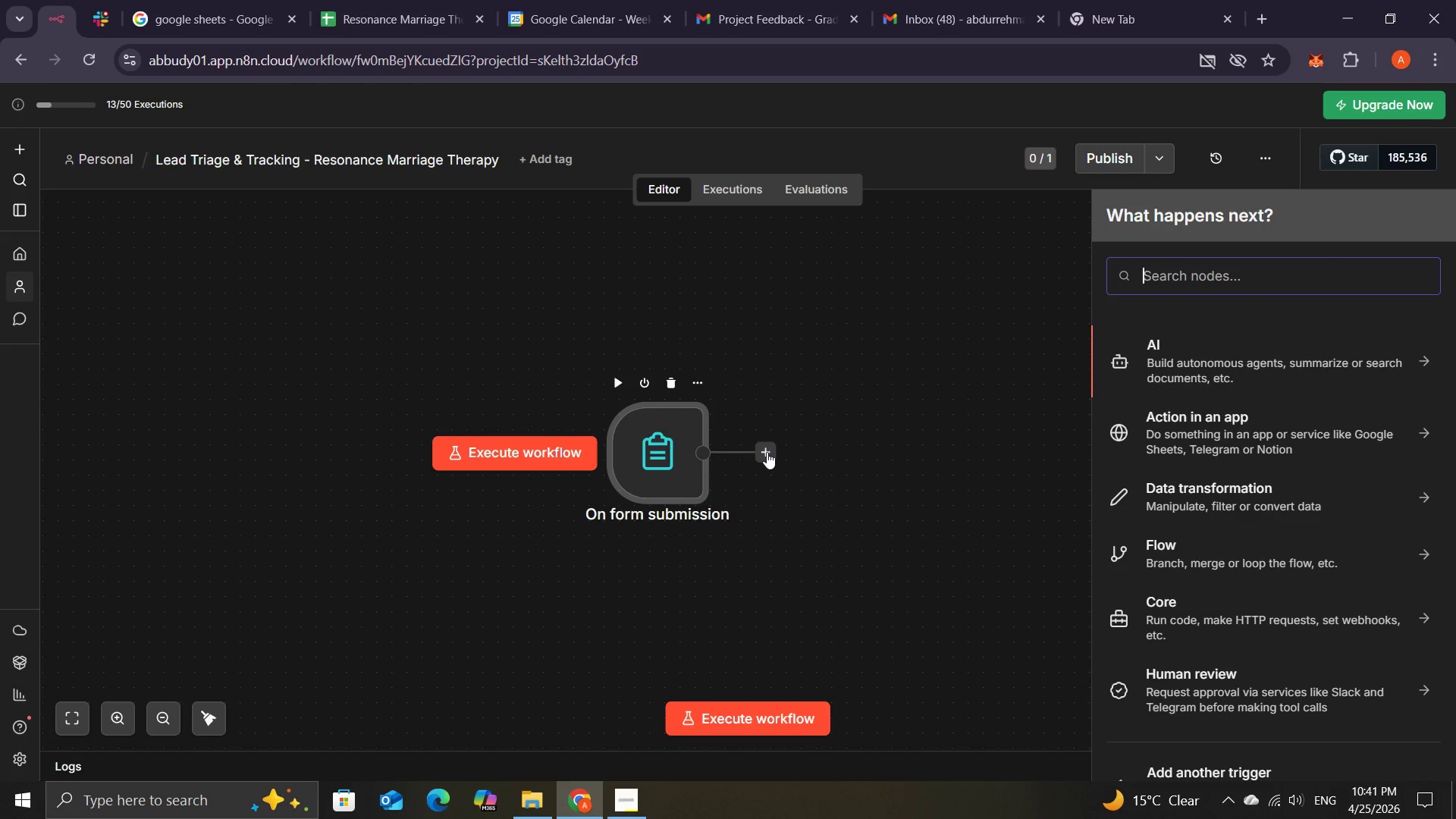 
type(sw)
 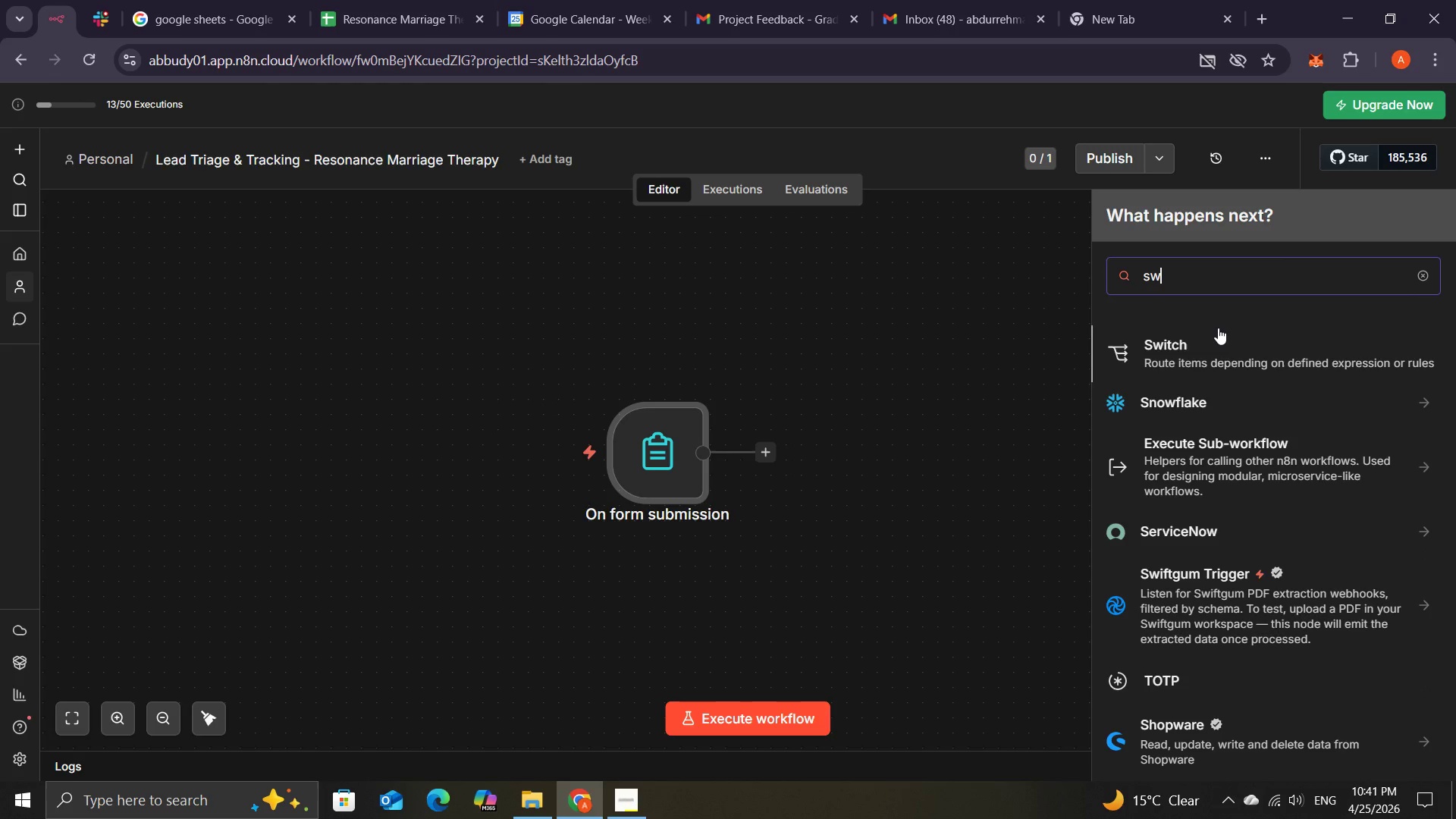 
left_click([1218, 328])
 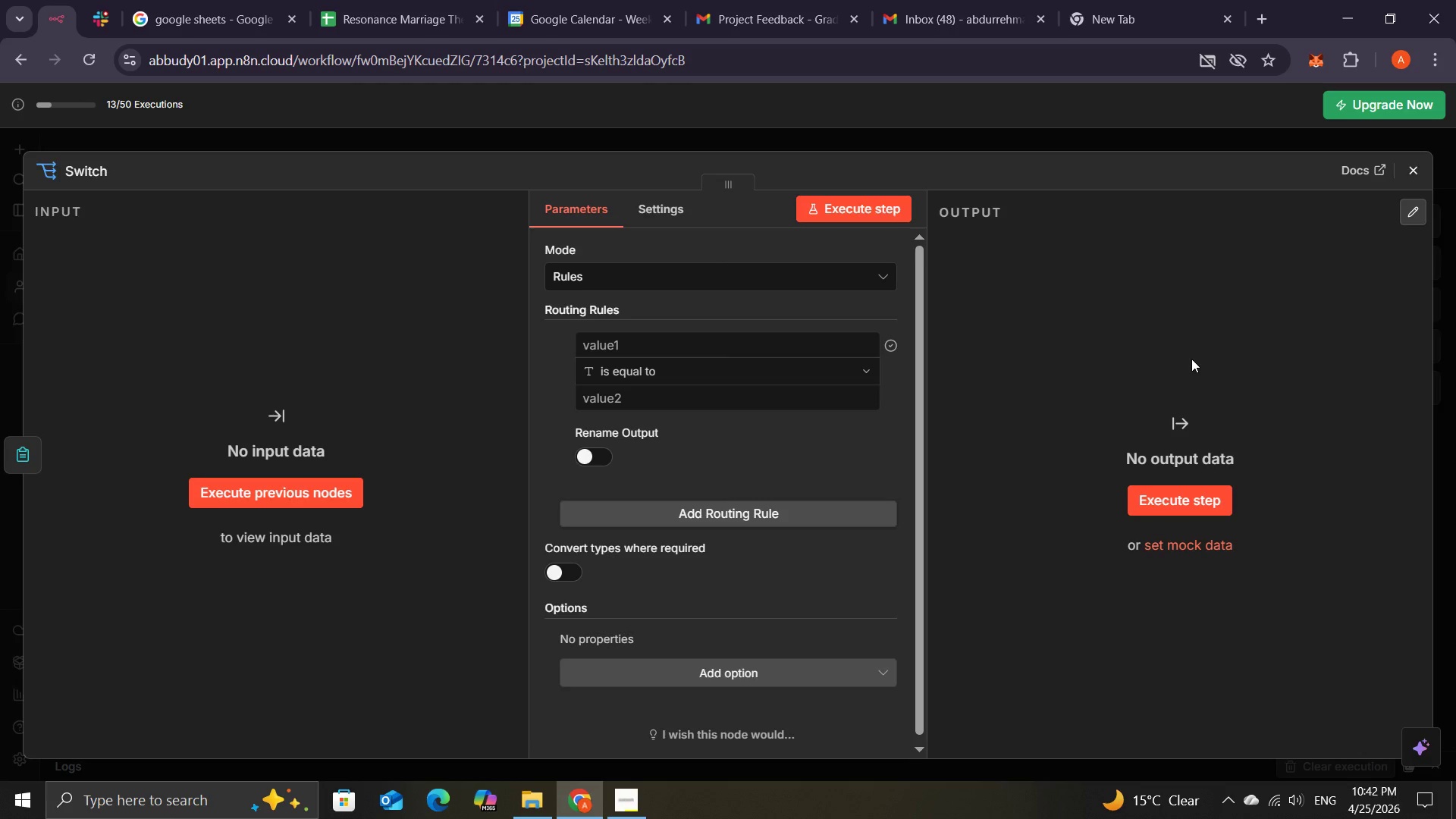 
wait(27.32)
 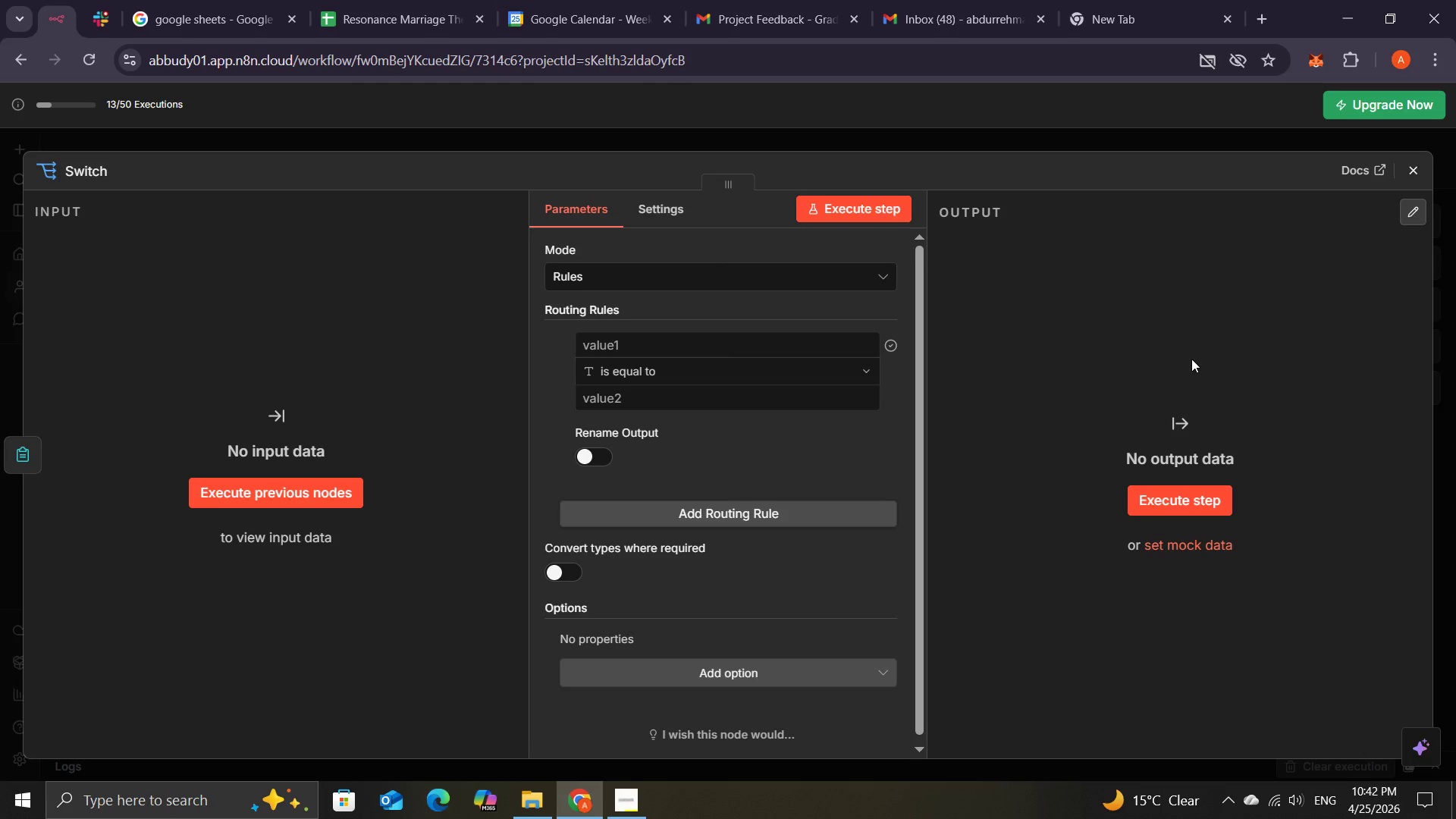 
mouse_move([607, 375])
 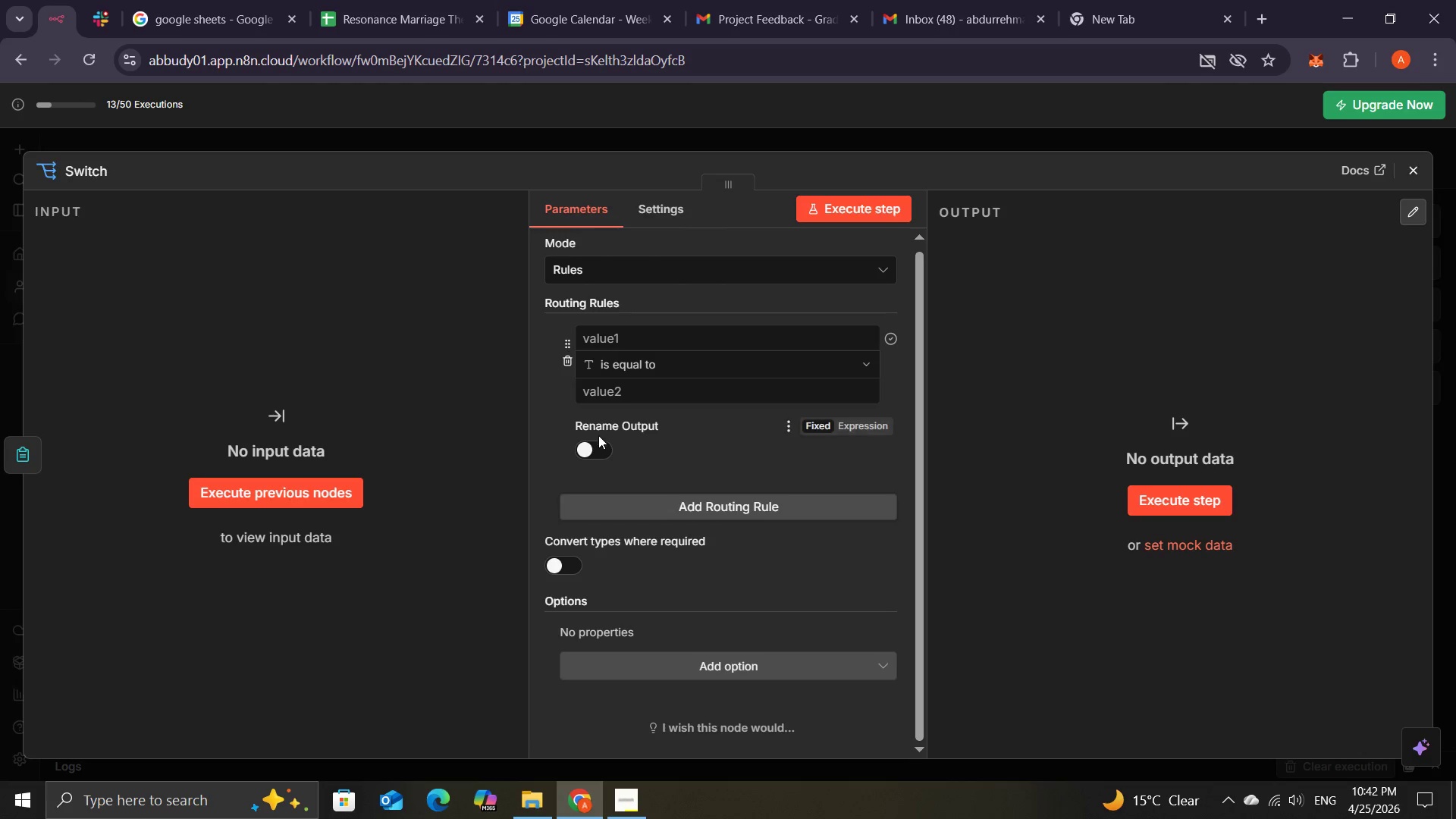 
left_click([596, 441])
 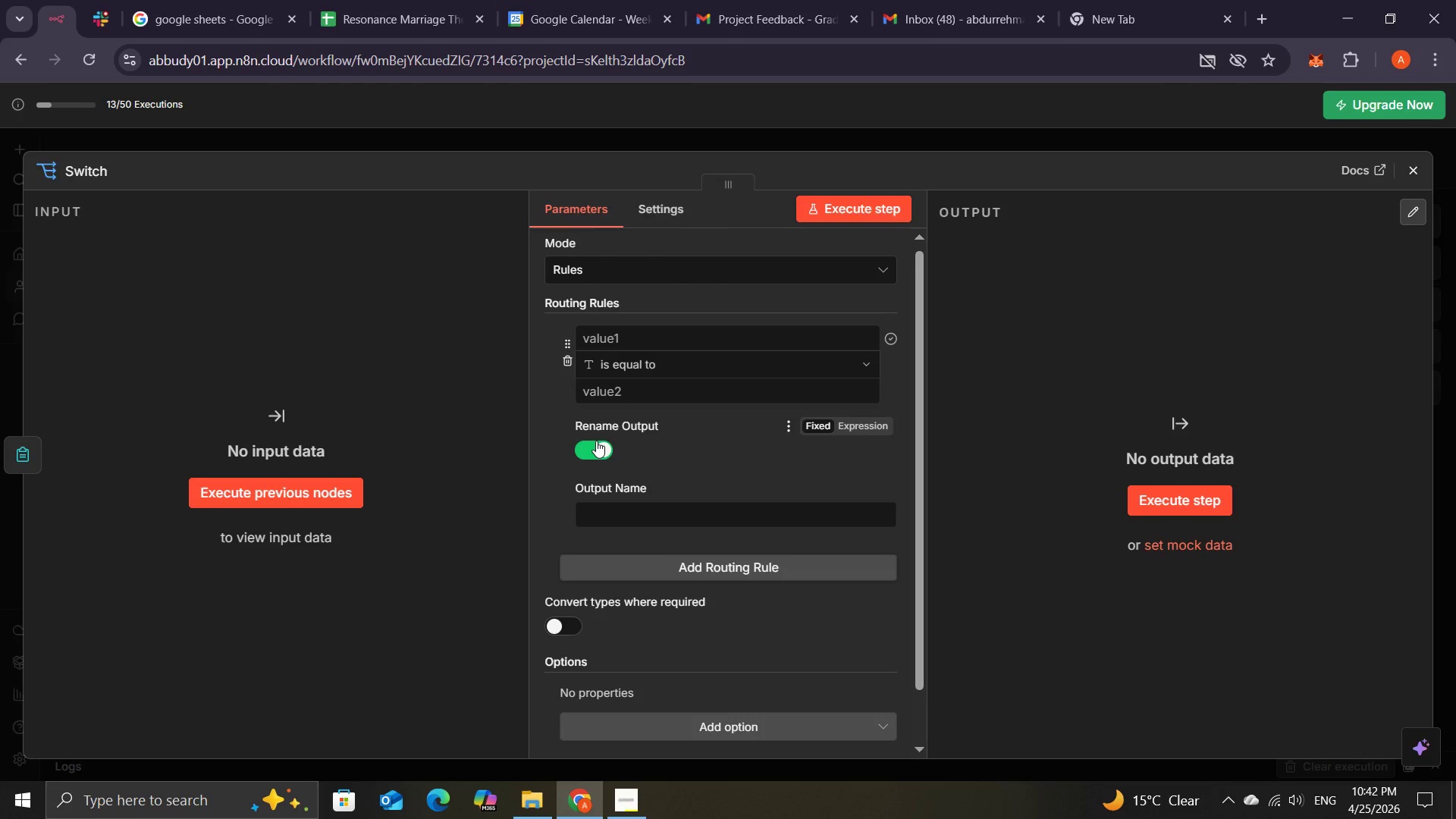 
left_click([596, 441])
 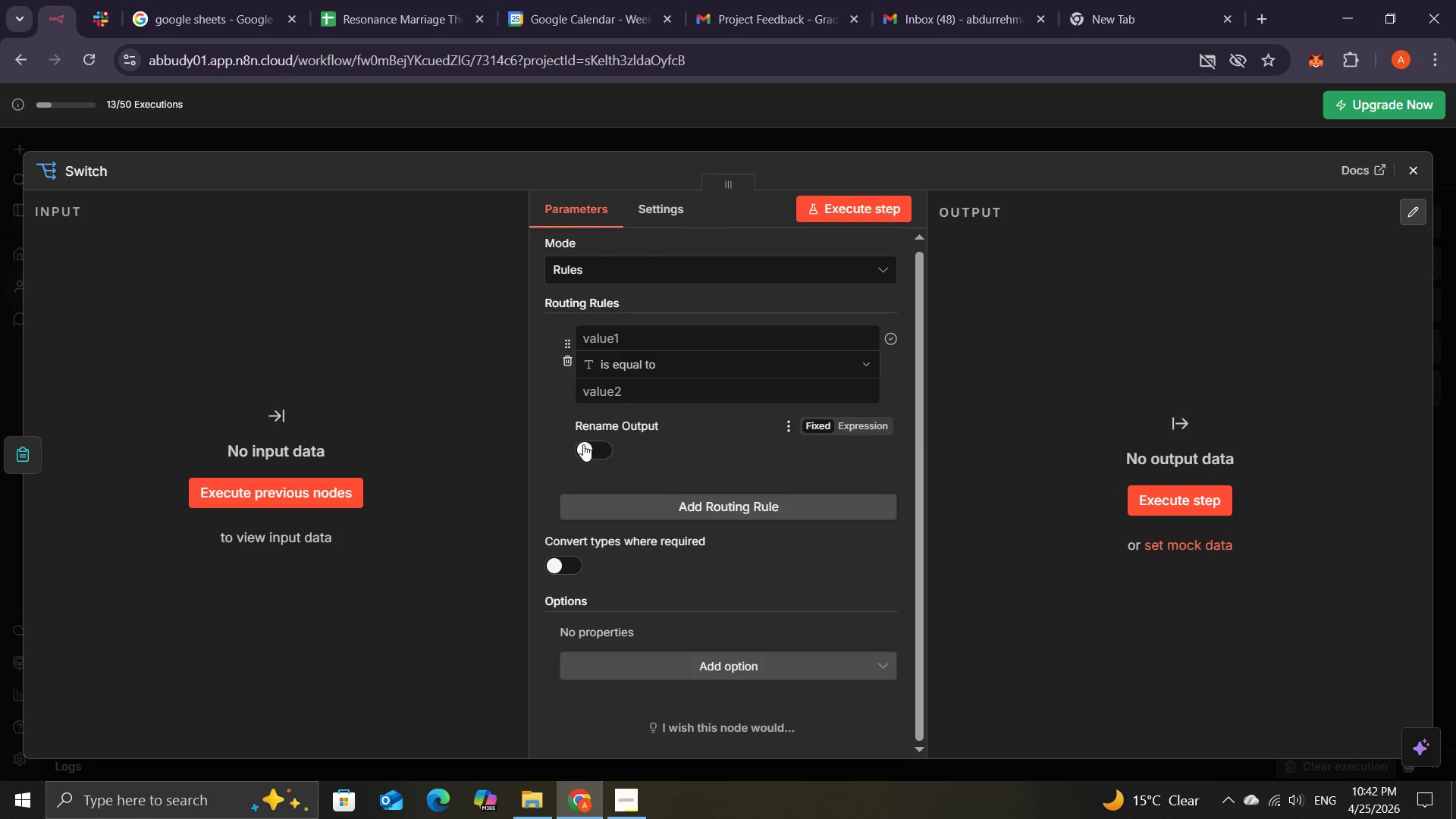 
wait(8.56)
 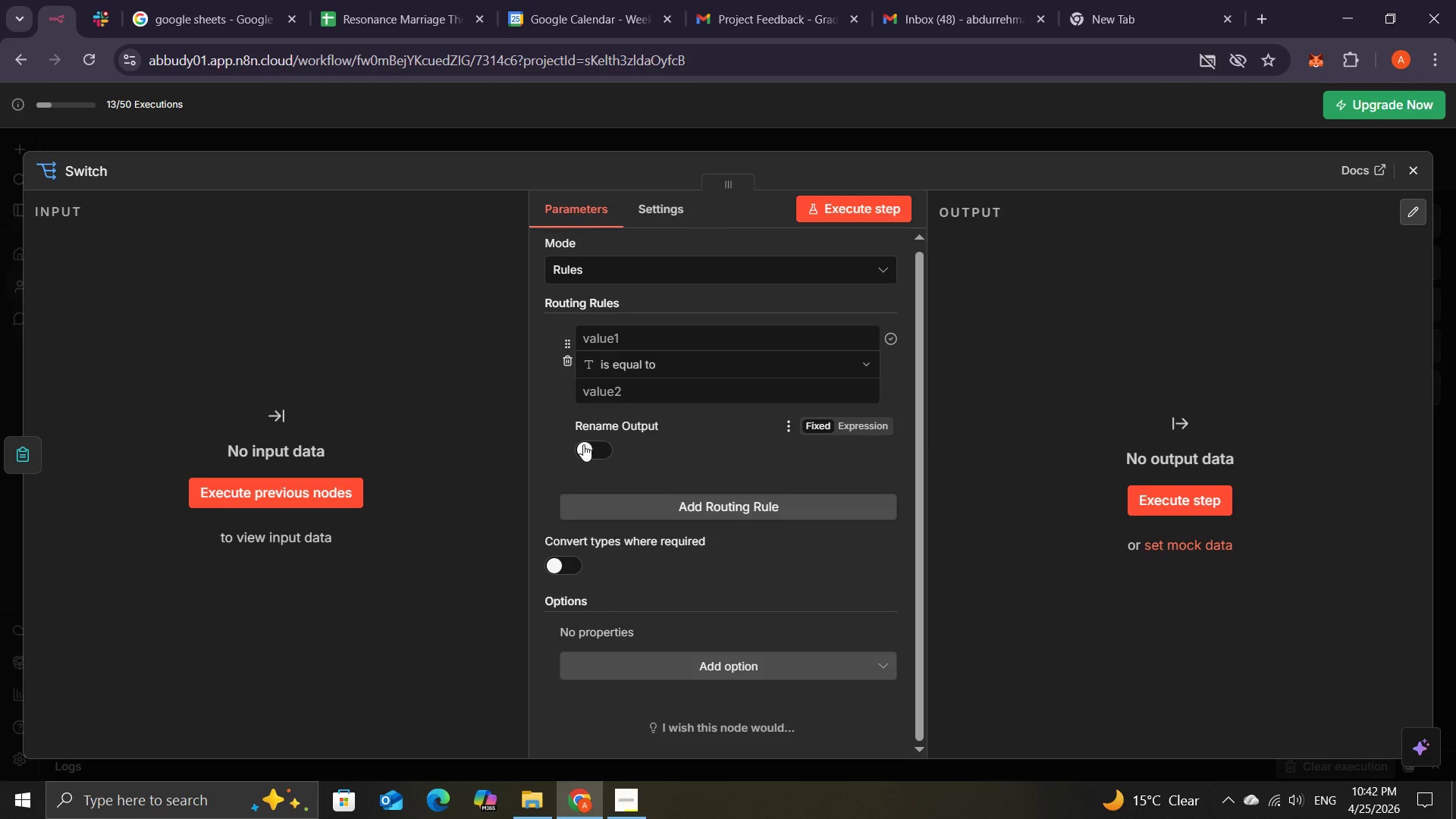 
mouse_move([624, 400])
 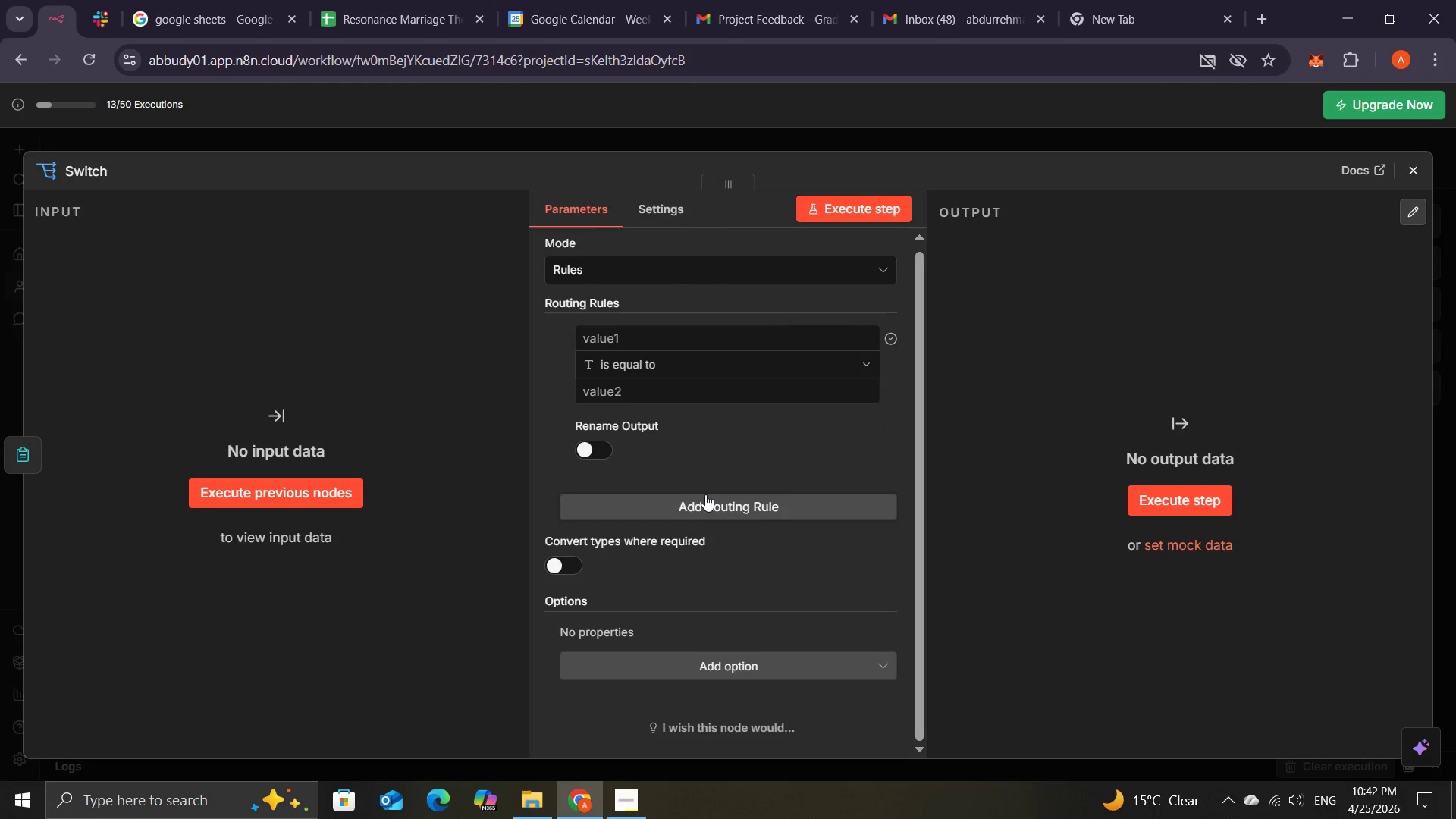 
wait(7.1)
 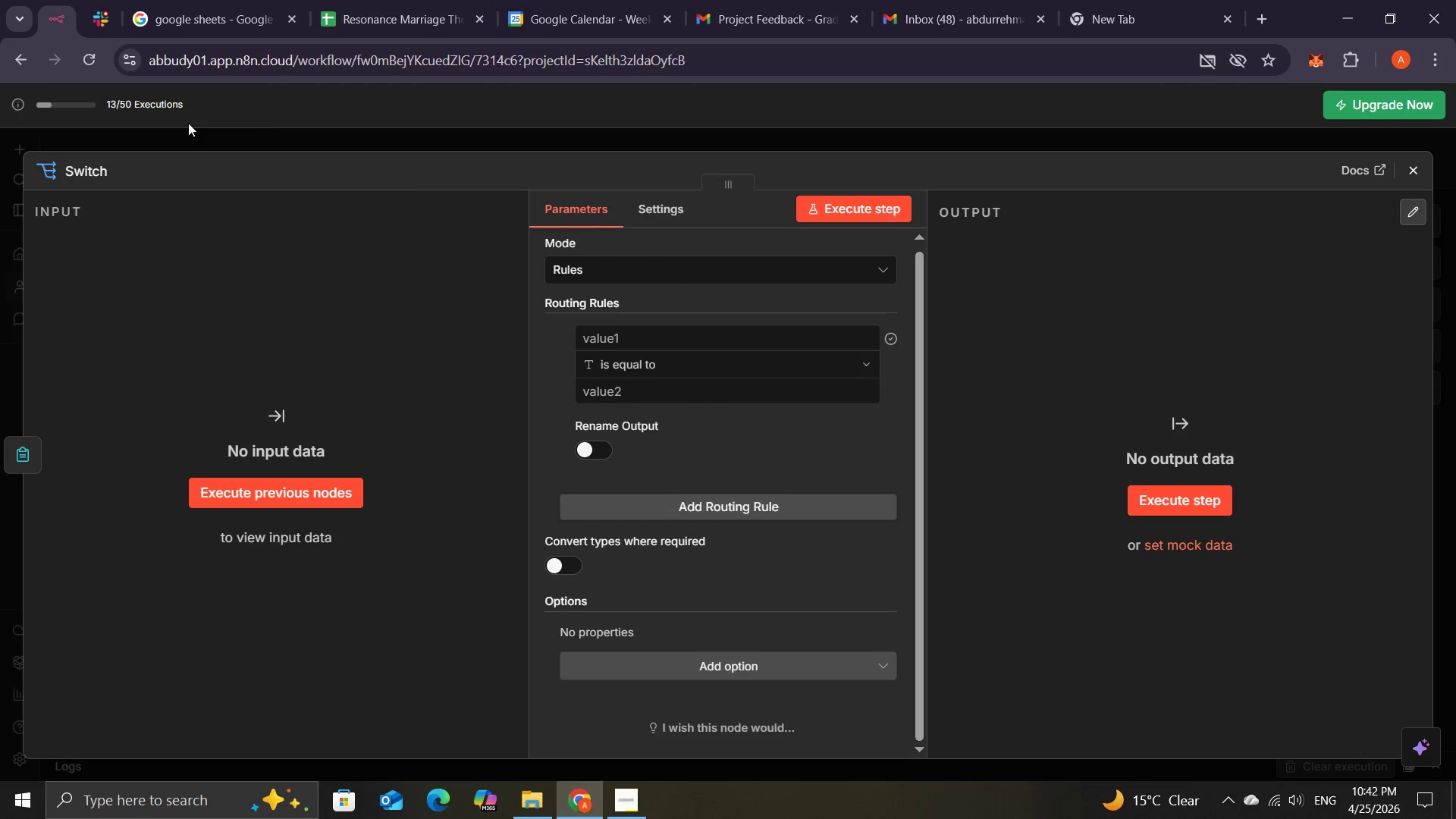 
left_click([637, 344])
 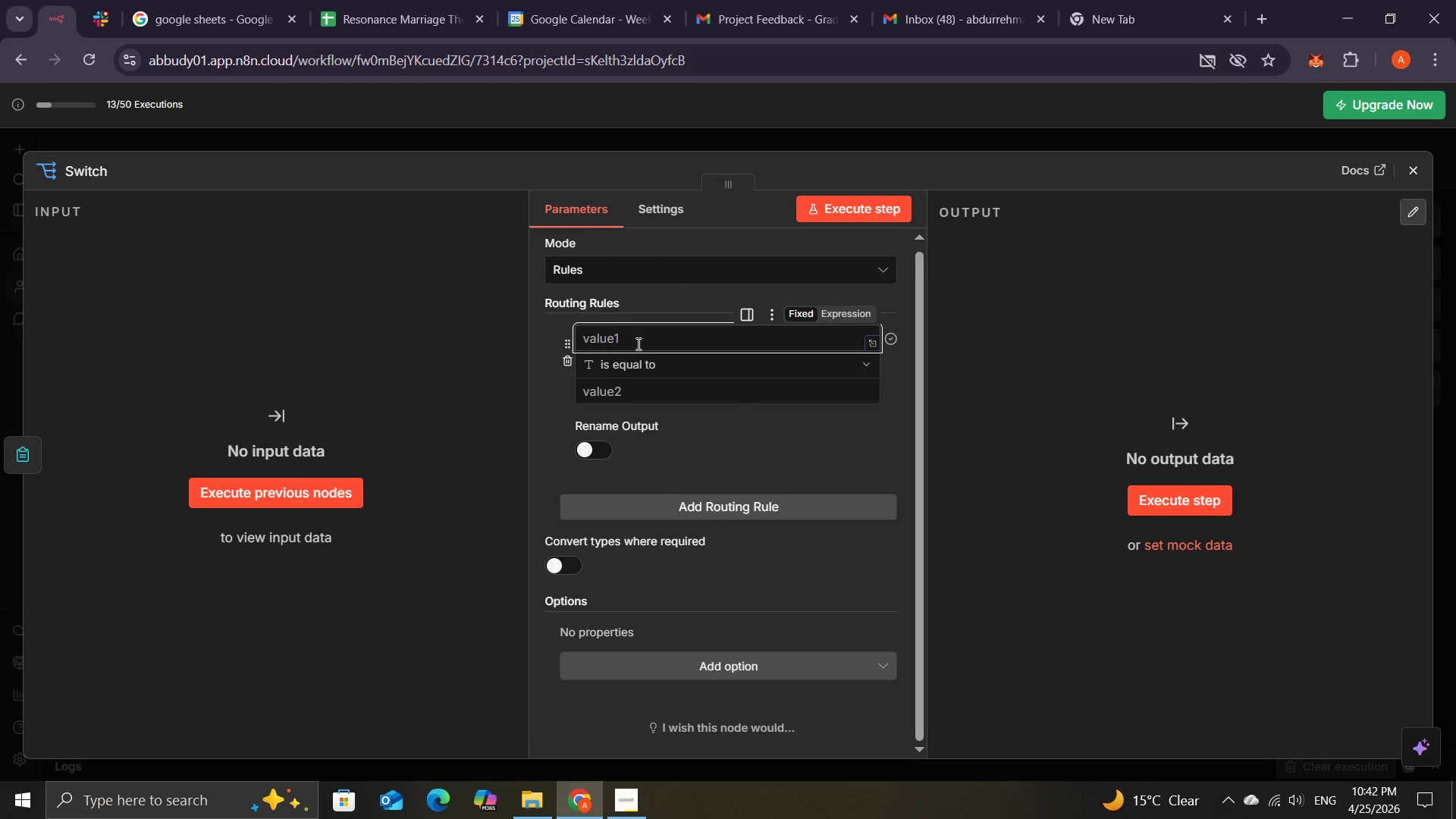 
wait(13.91)
 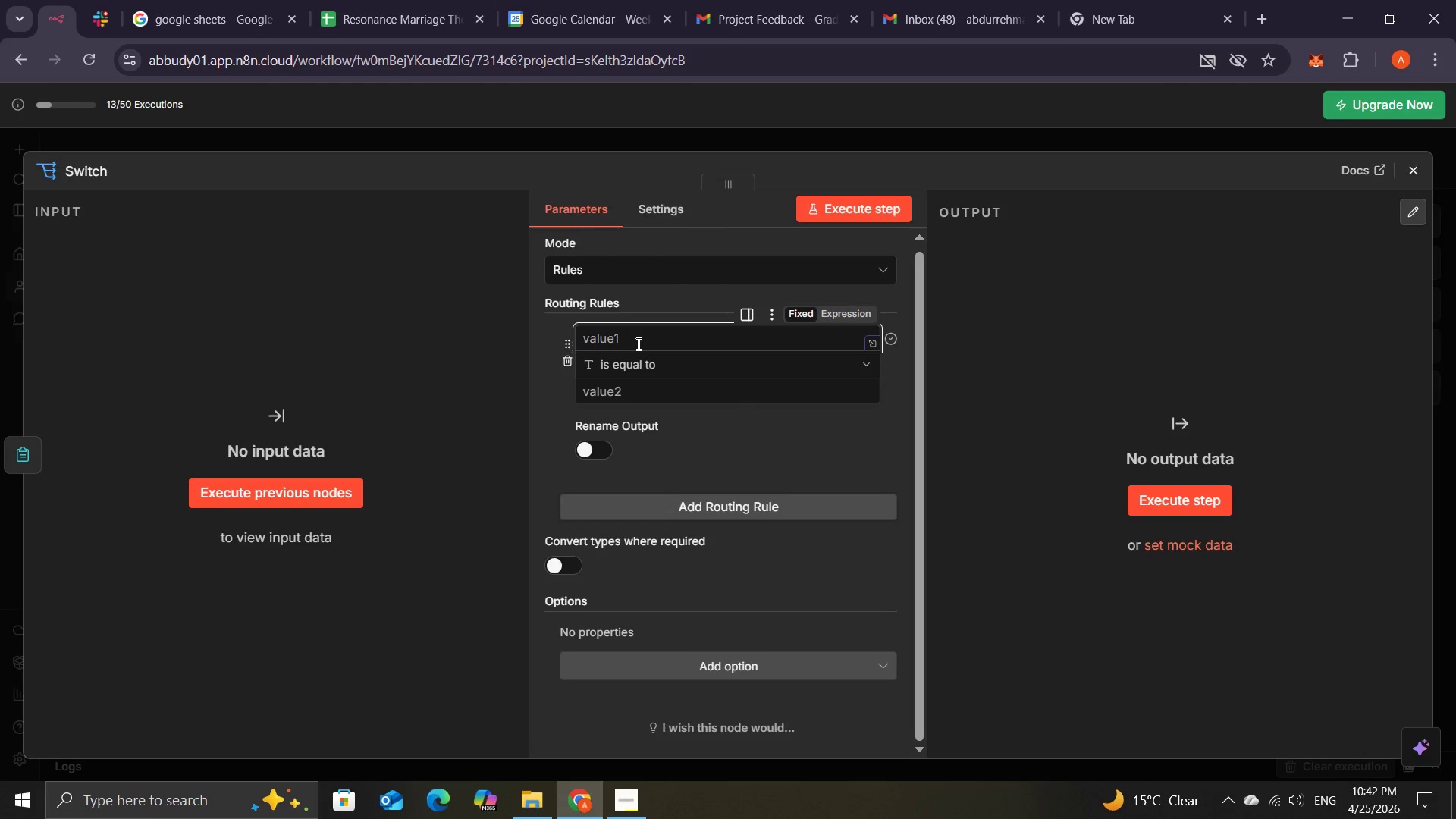 
type(input)
 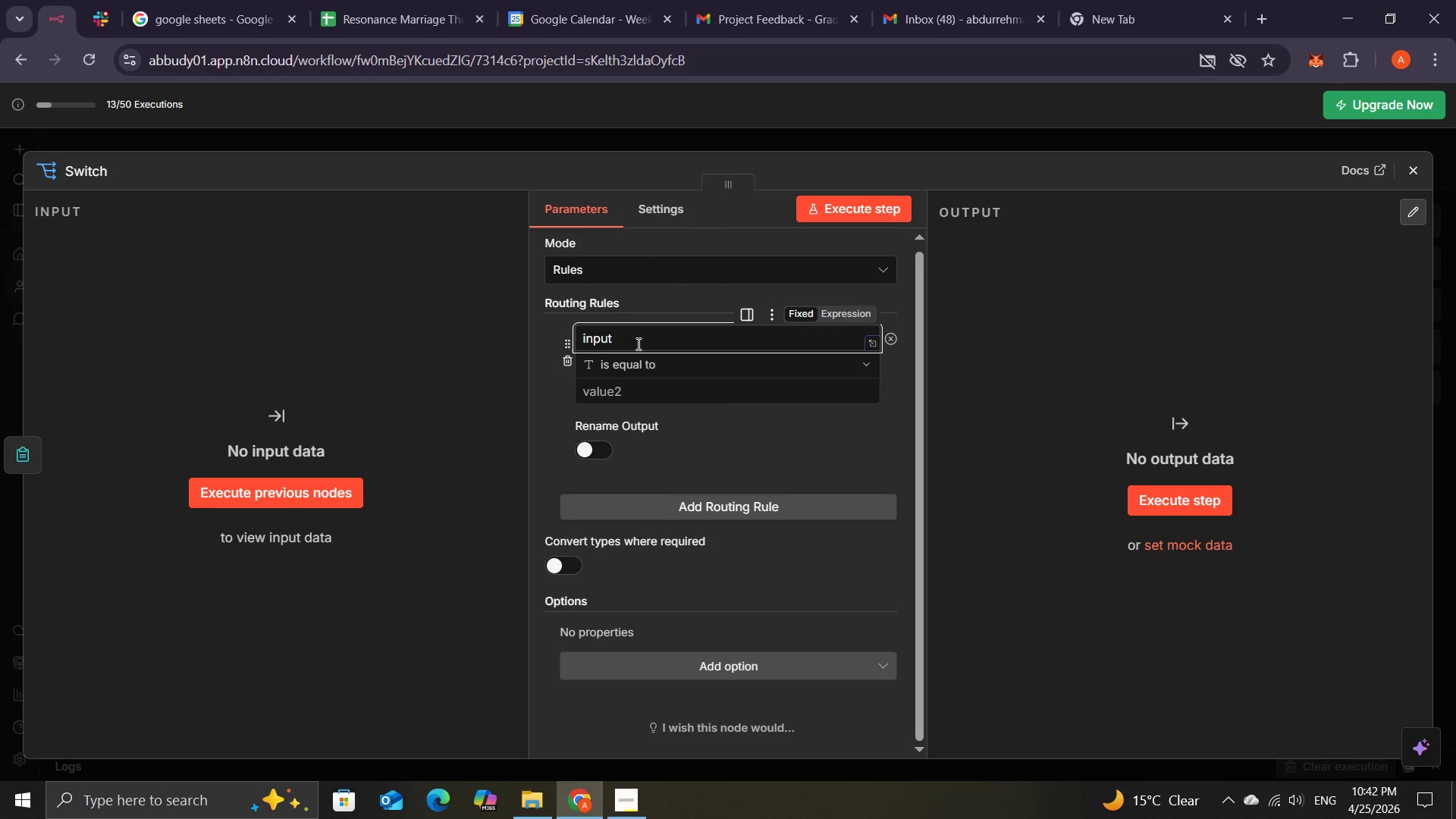 
key(Backspace)
key(Backspace)
key(Backspace)
key(Backspace)
key(Backspace)
type(Input Input F)
 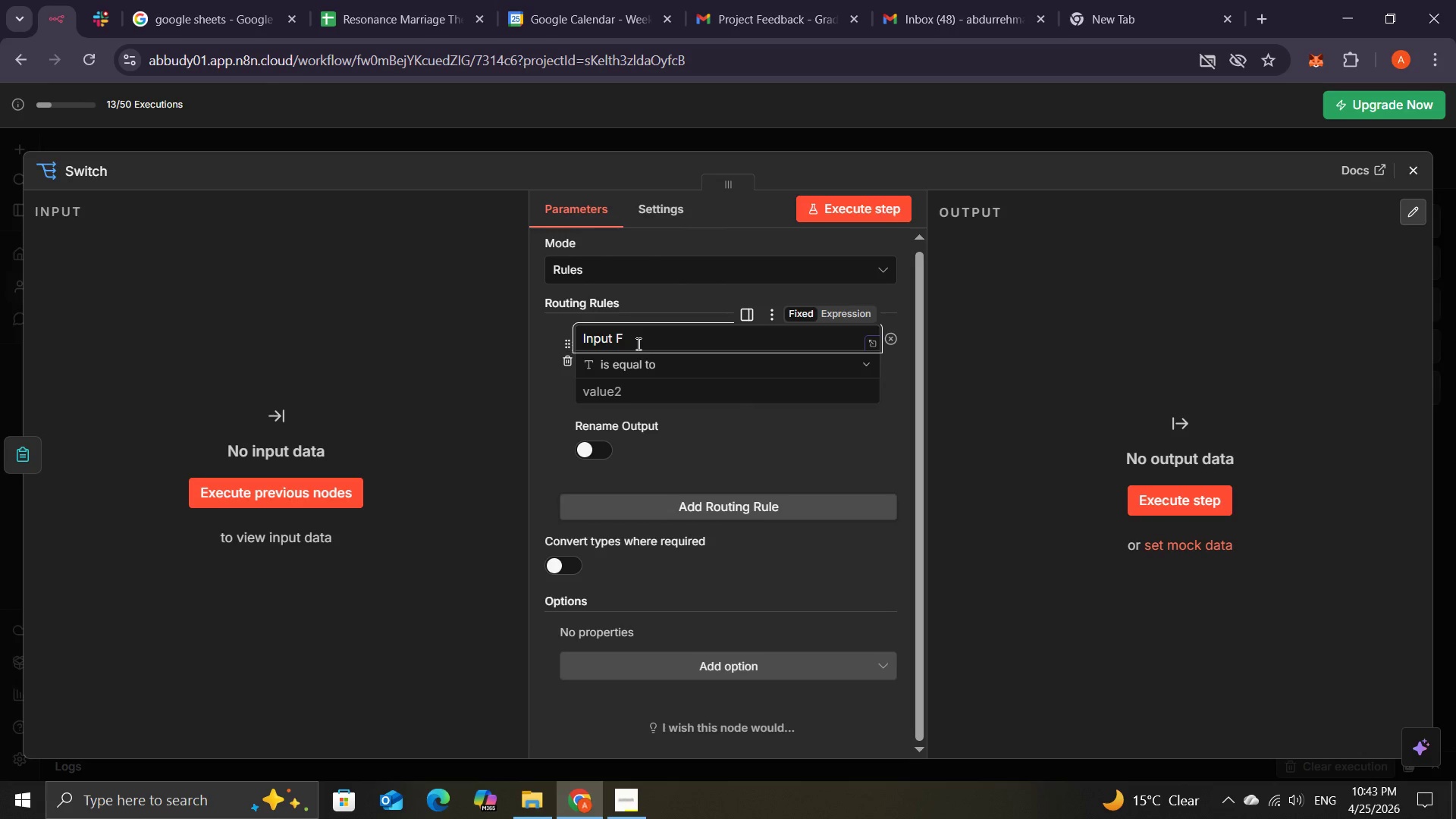 
type(ield)
 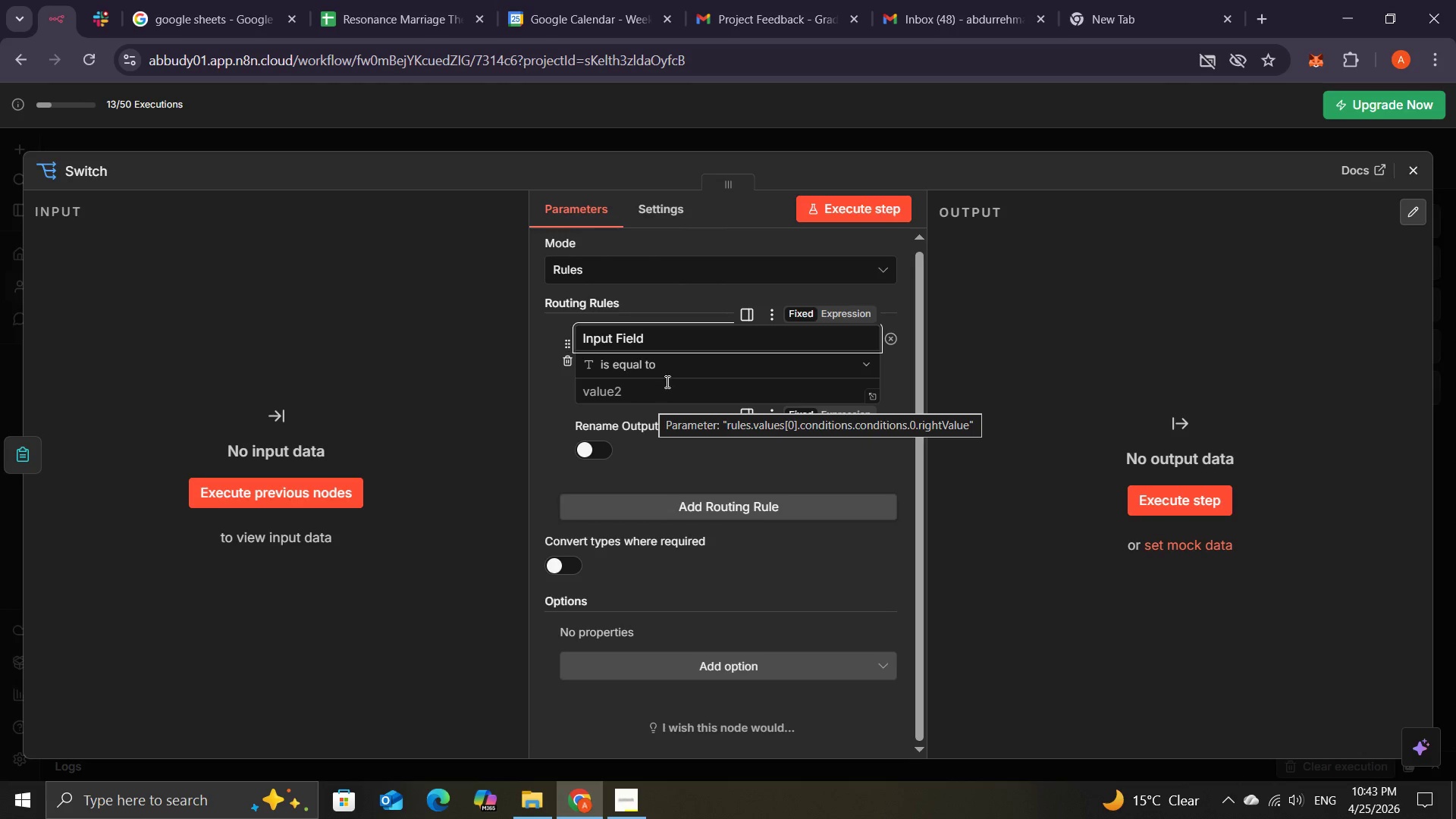 
wait(24.92)
 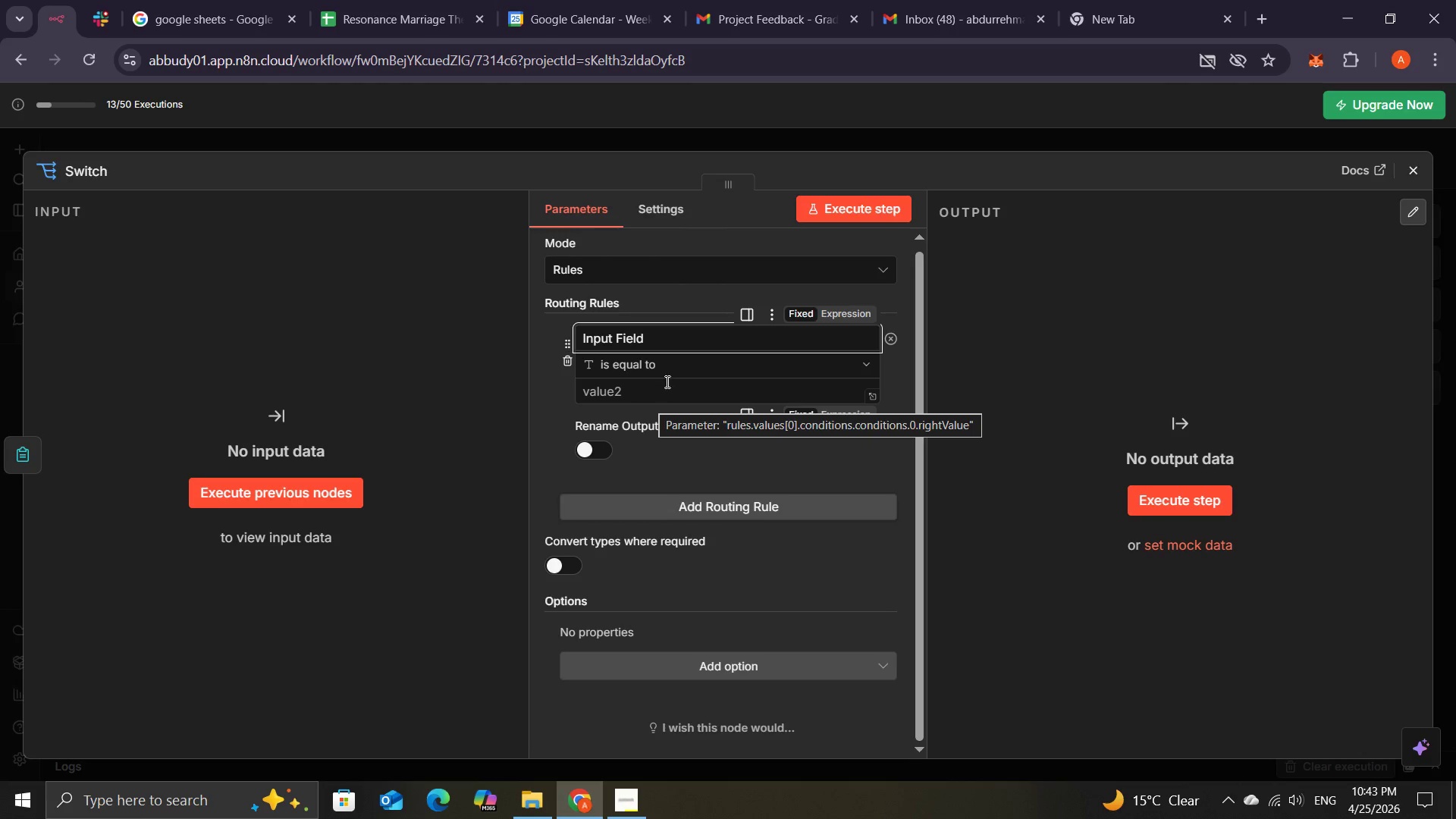 
left_click([648, 395])
 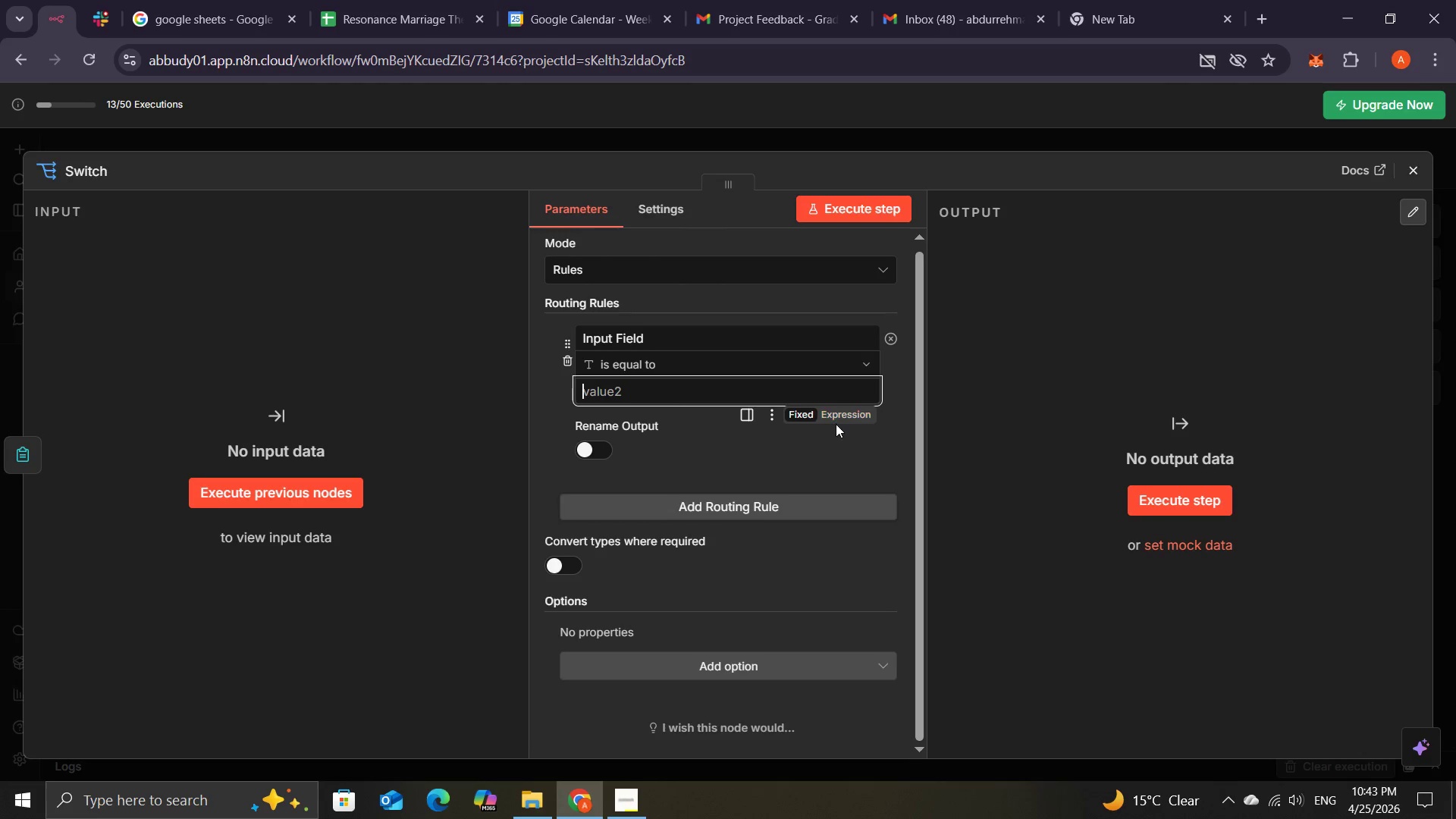 
left_click([832, 413])
 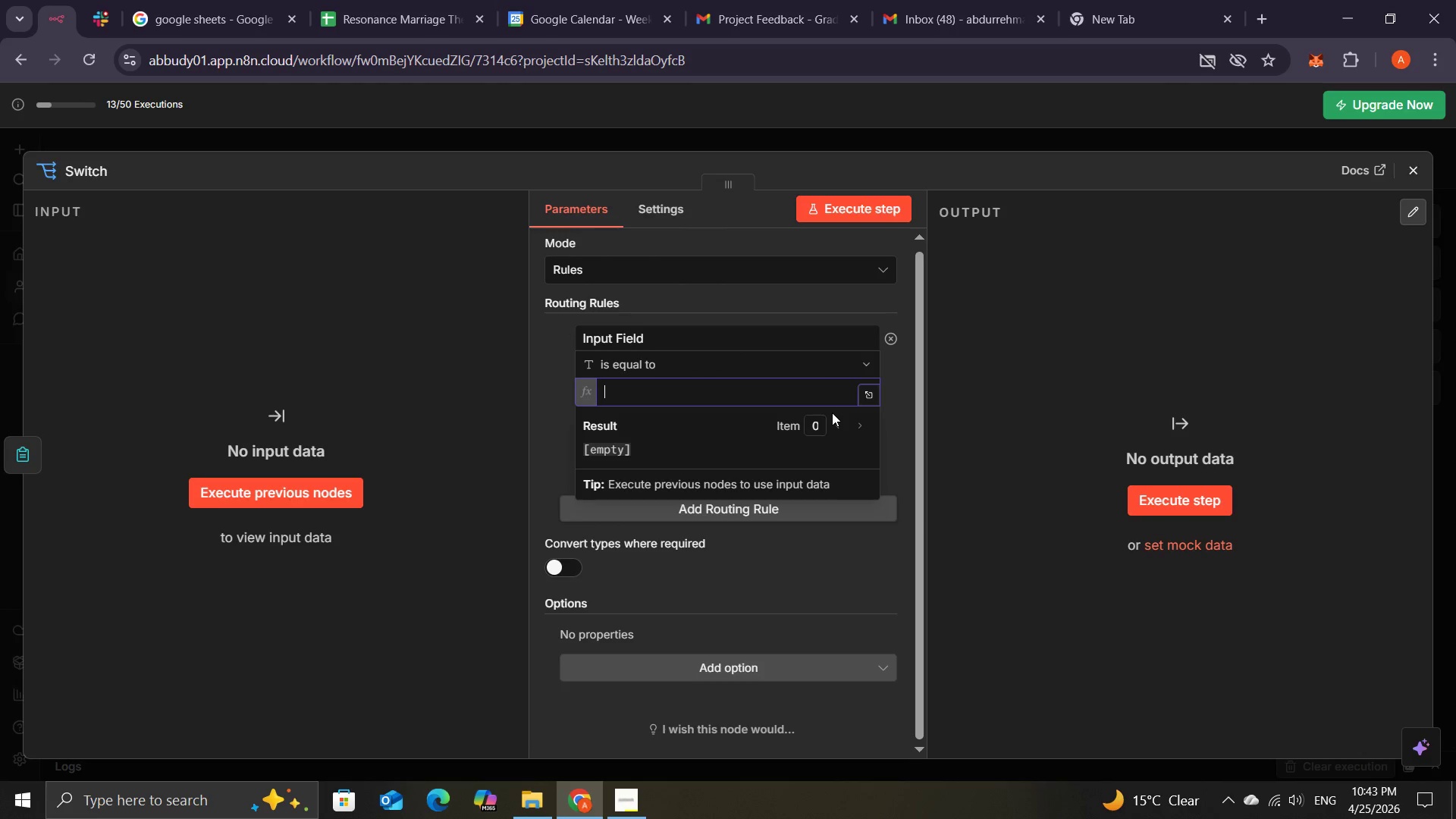 
wait(10.77)
 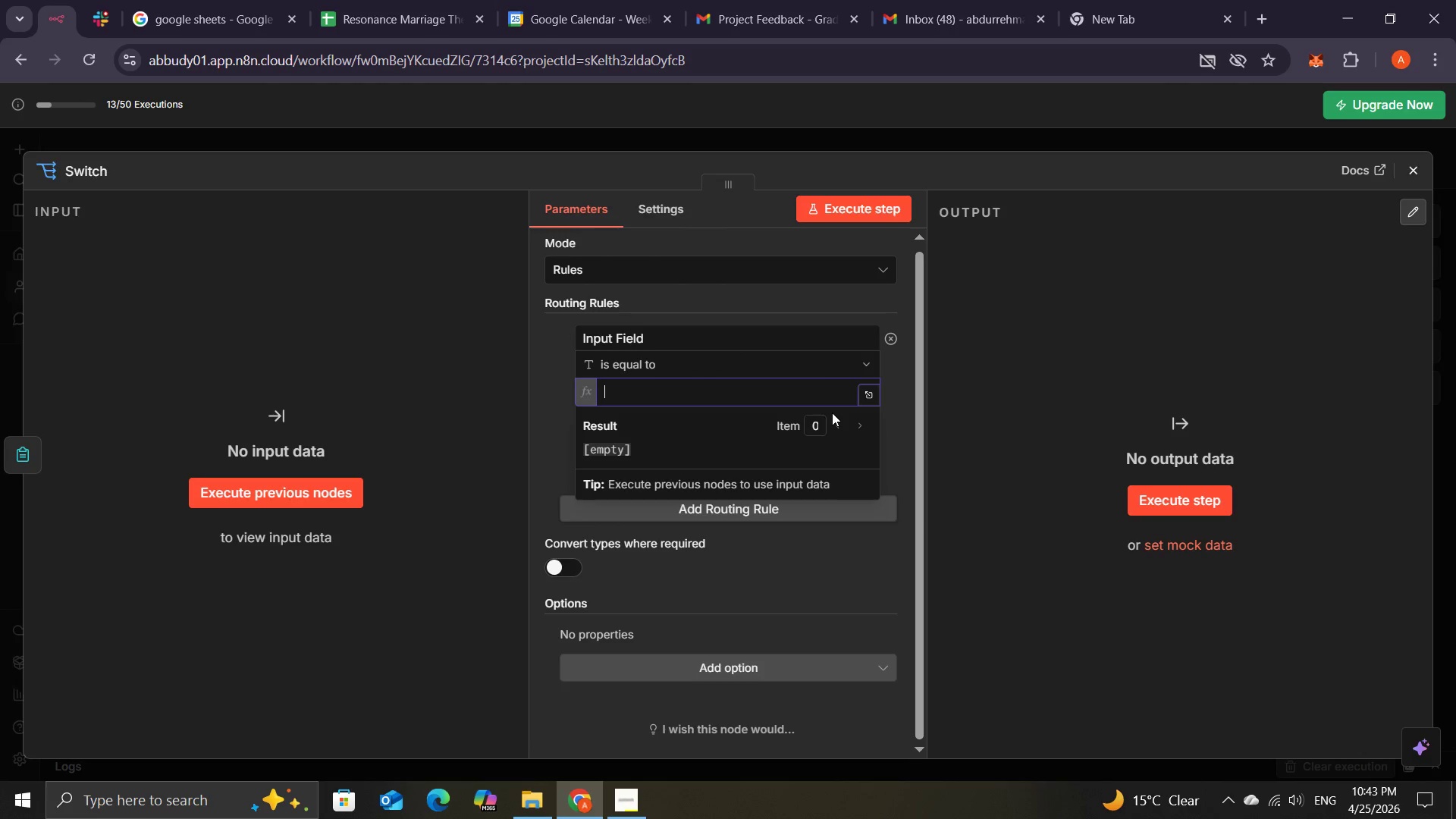 
key(Shift+ShiftRight)
 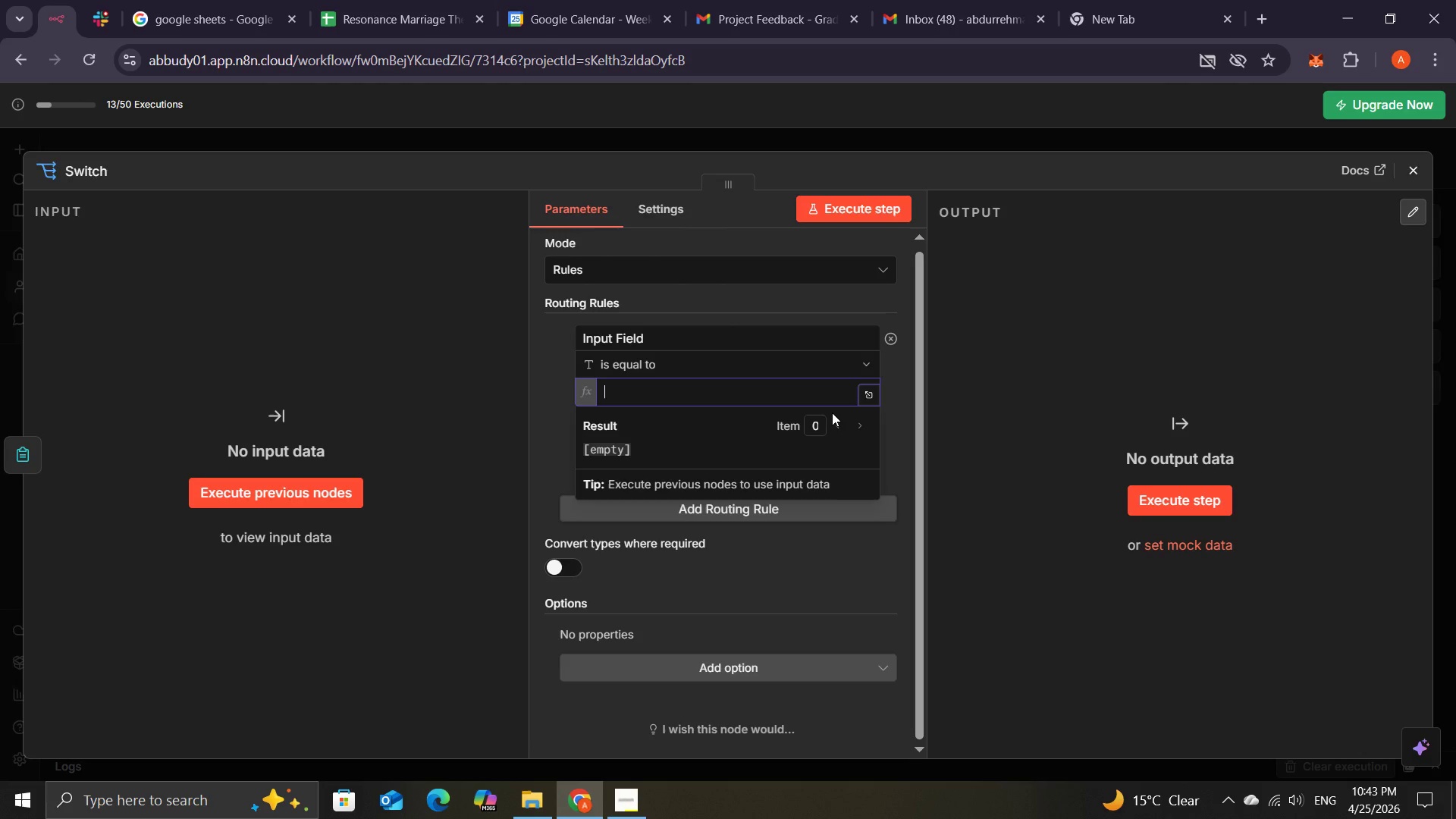 
key(Shift+BracketLeft)
 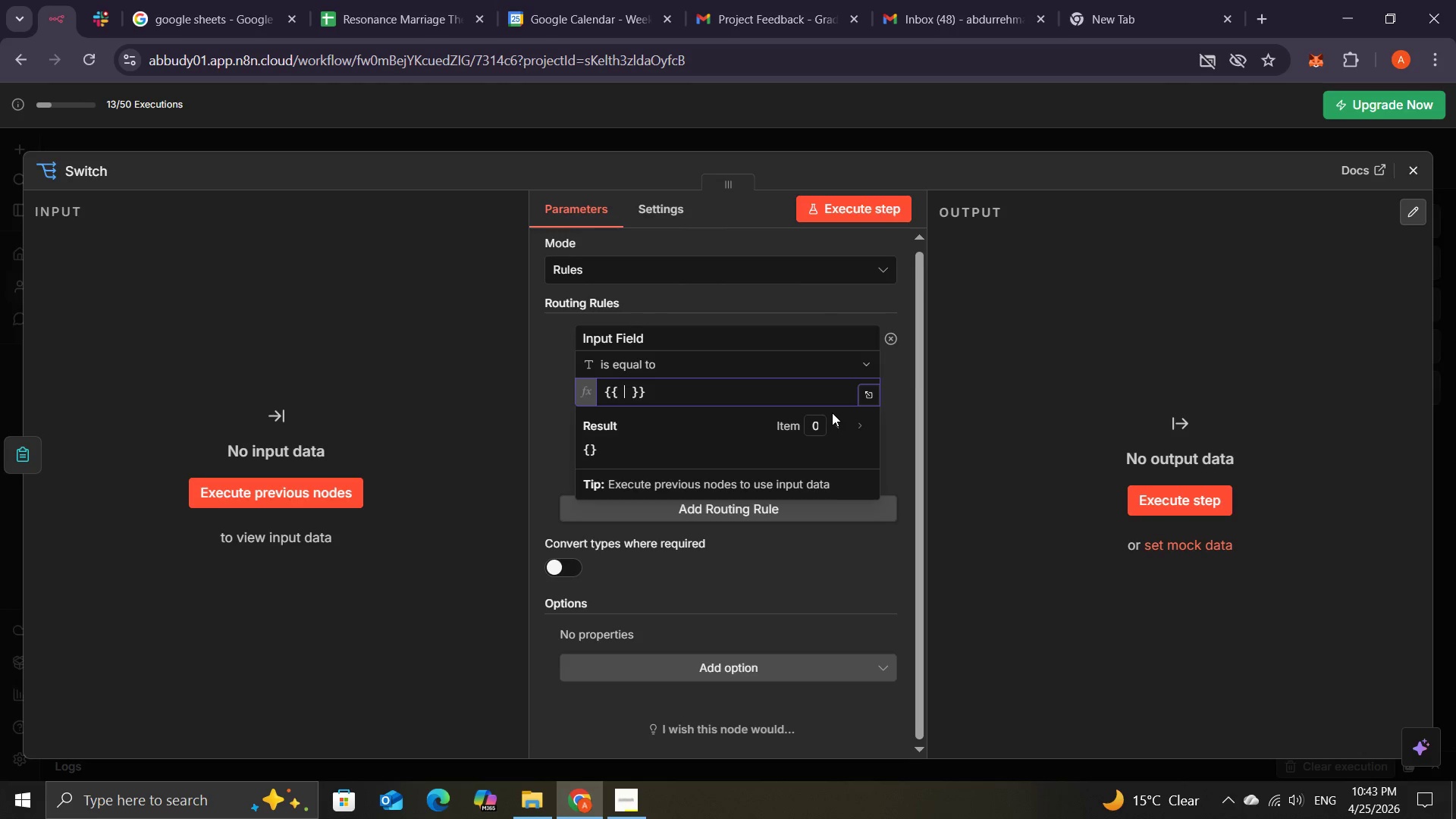 
key(Shift+BracketLeft)
 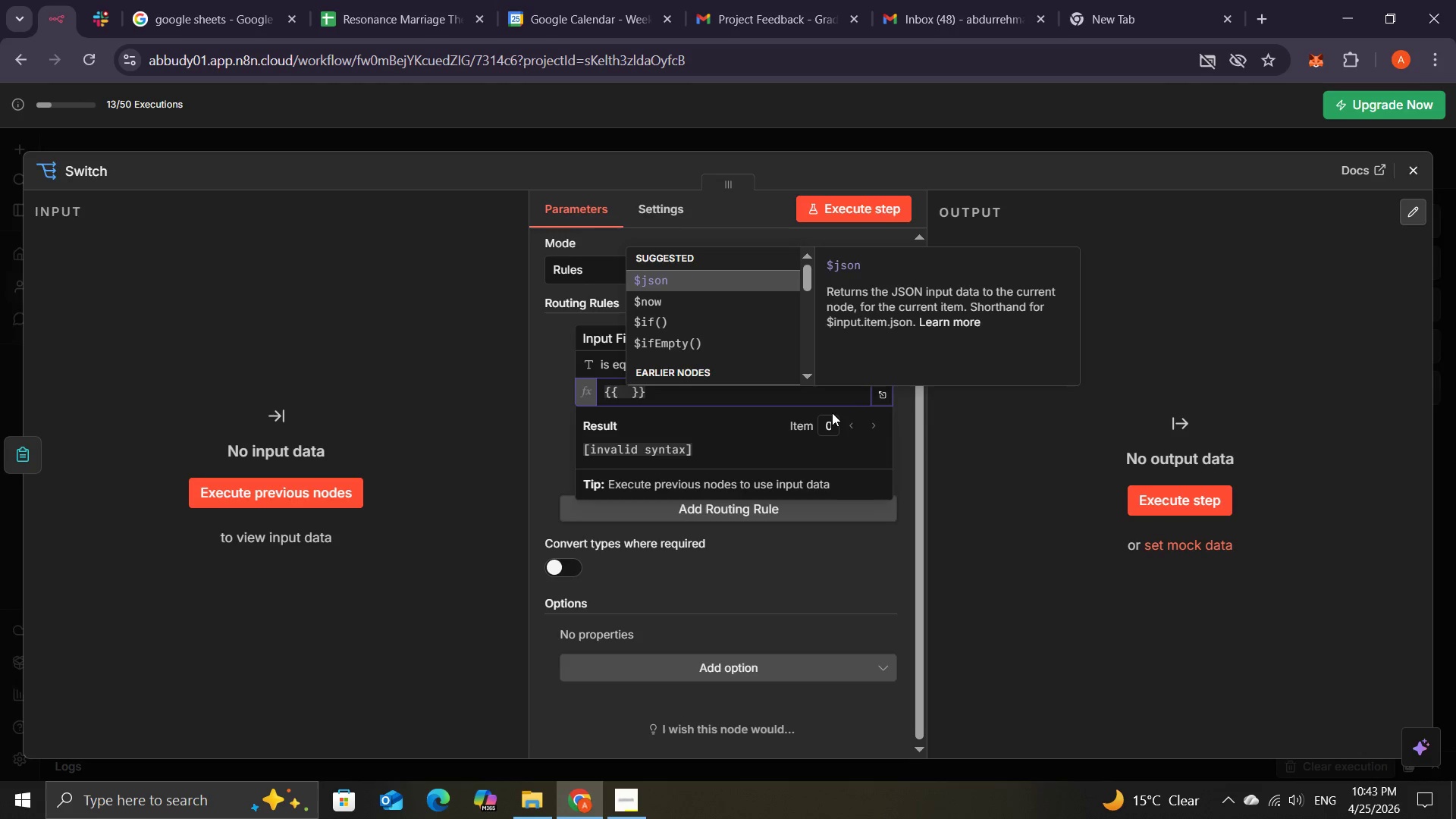 
key(Tab)
 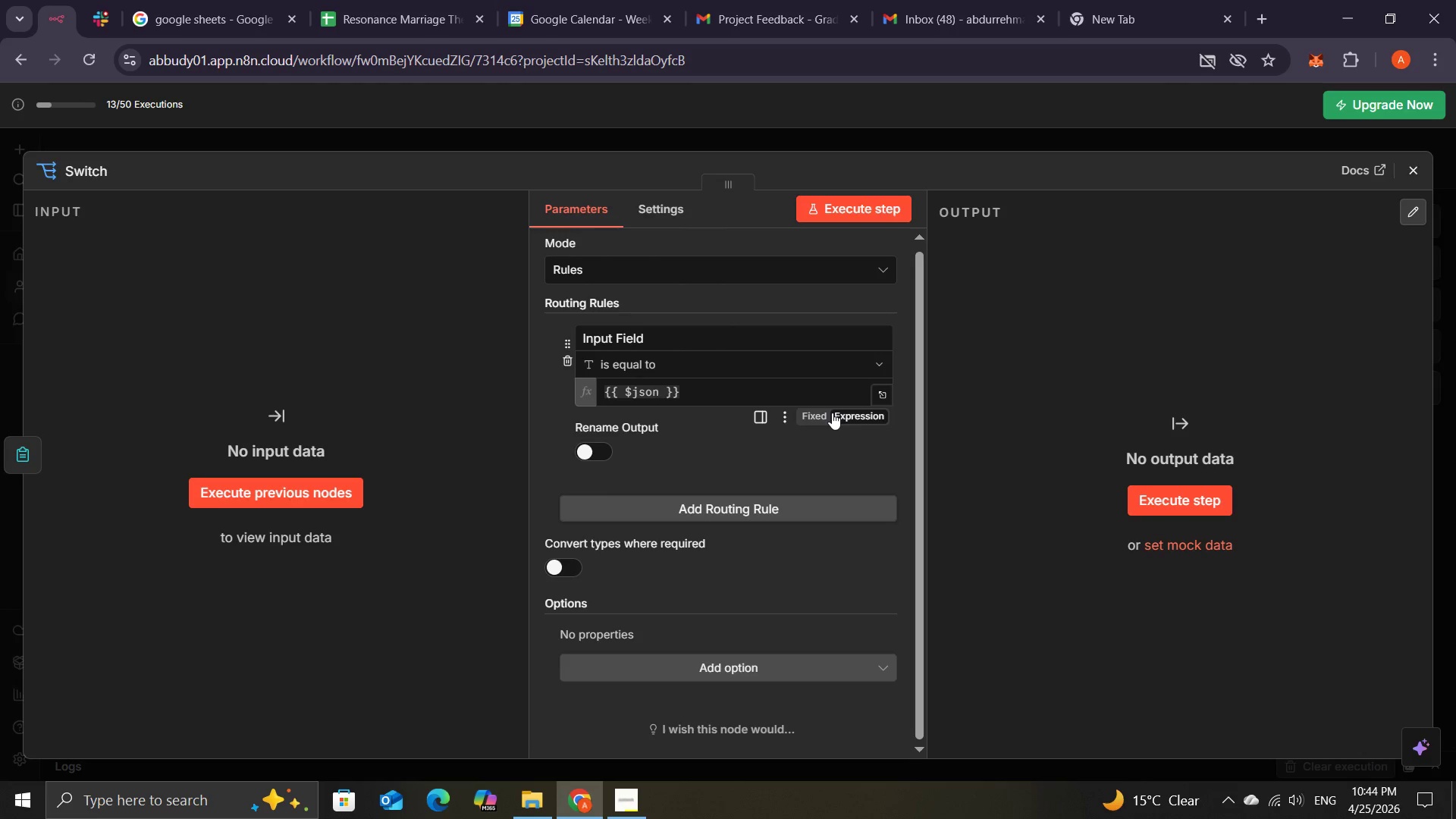 
wait(6.52)
 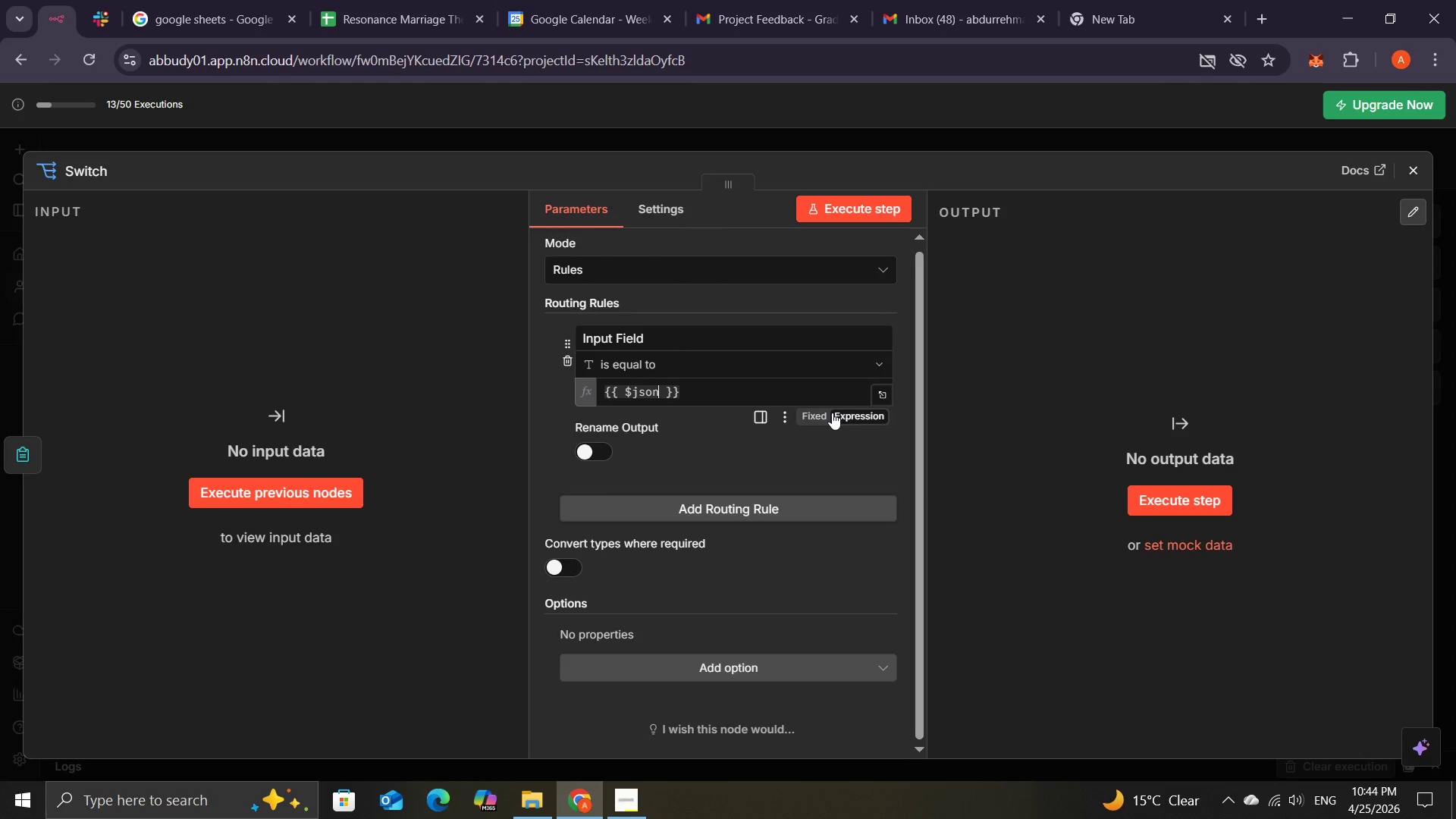 
type(['Se)
 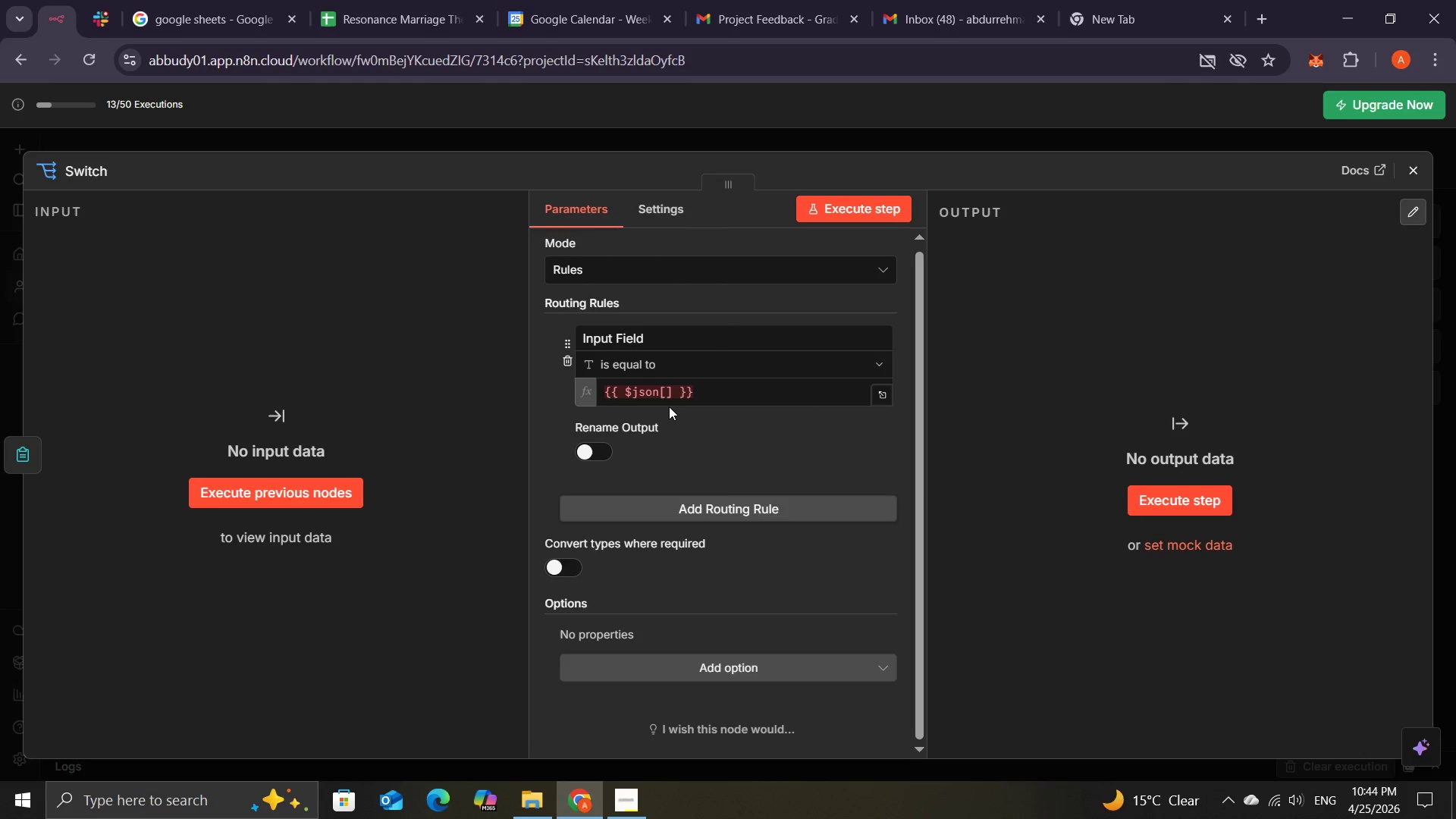 
left_click([667, 394])
 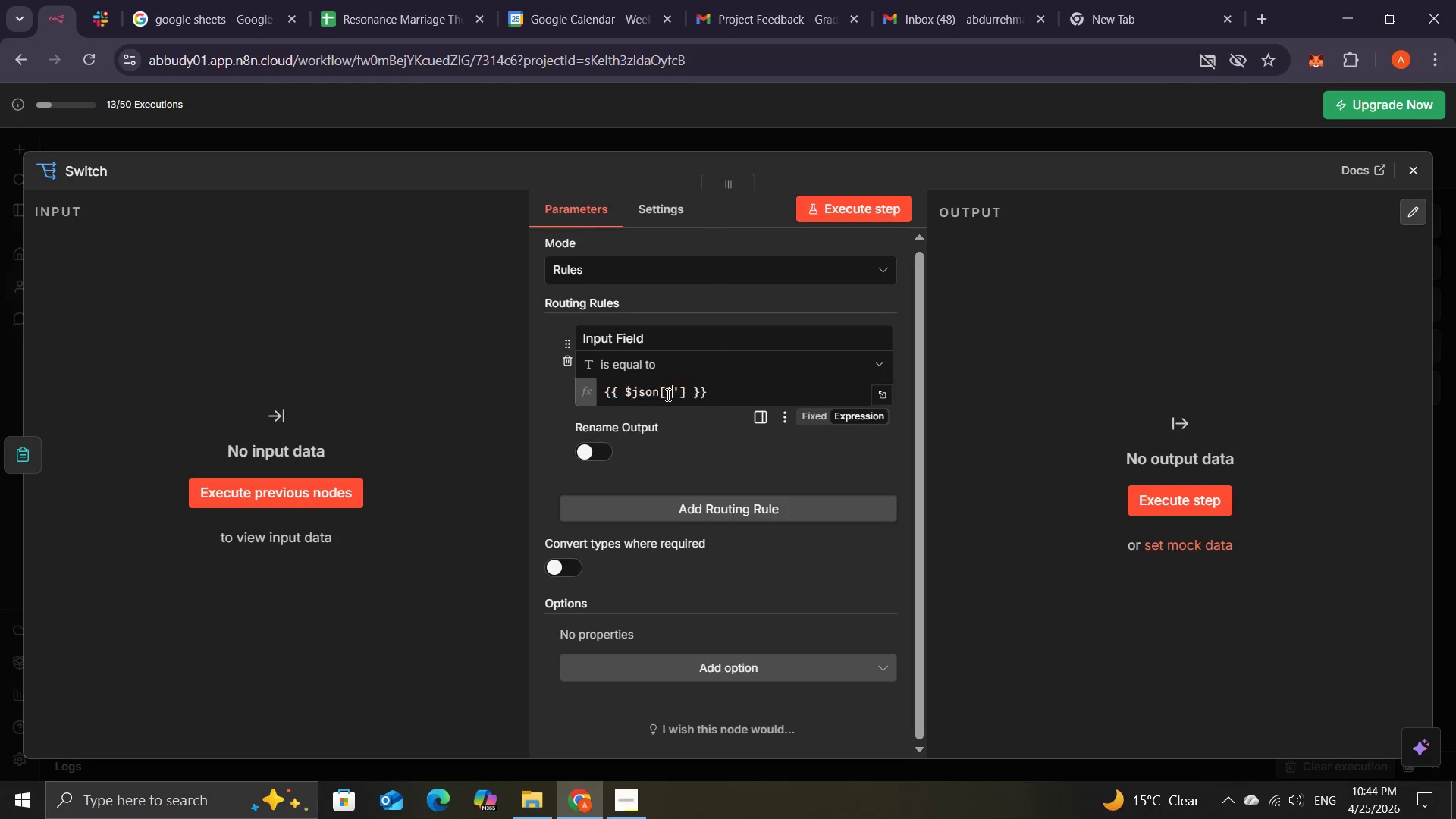 
type('Service )
 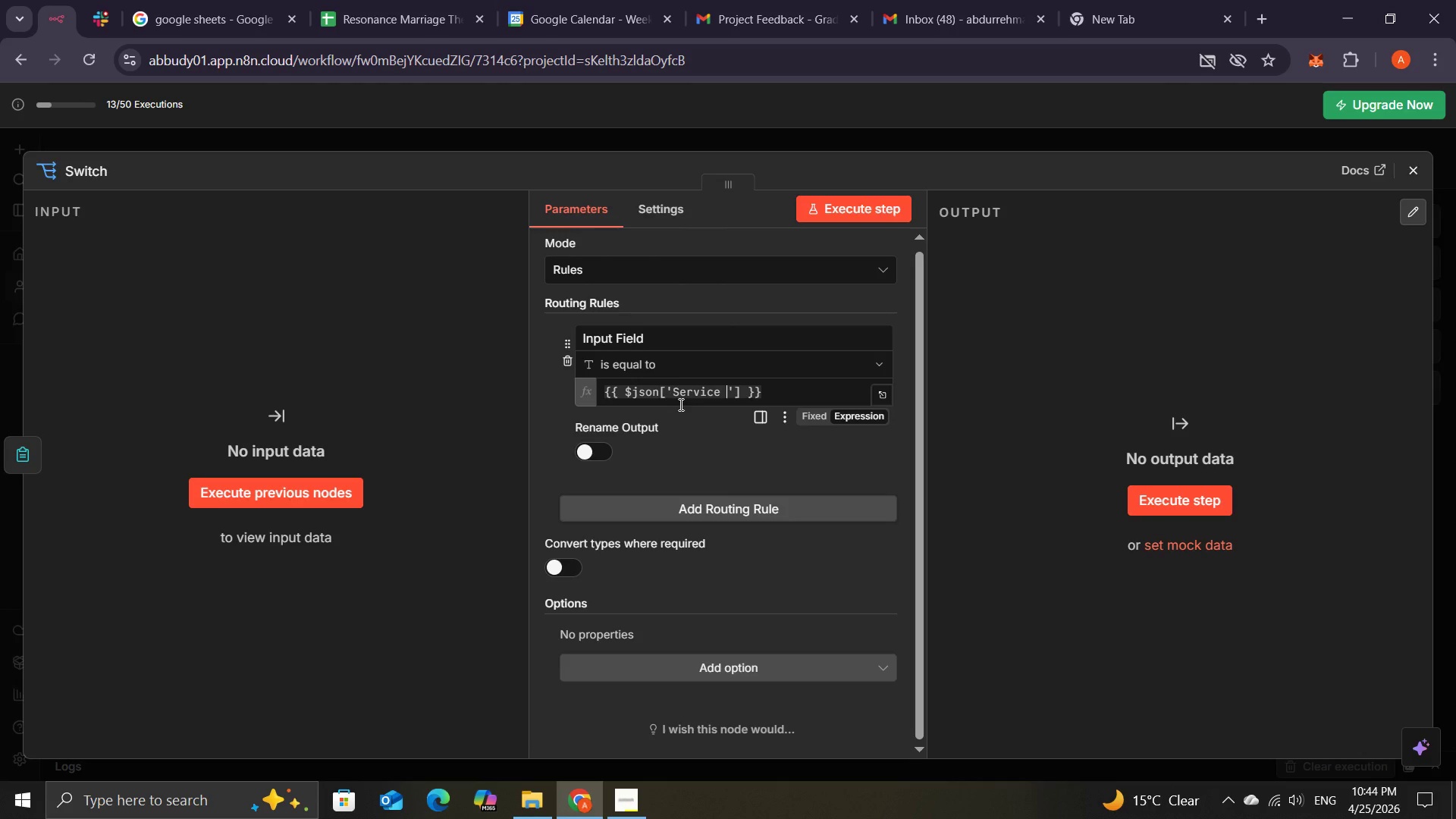 
wait(7.69)
 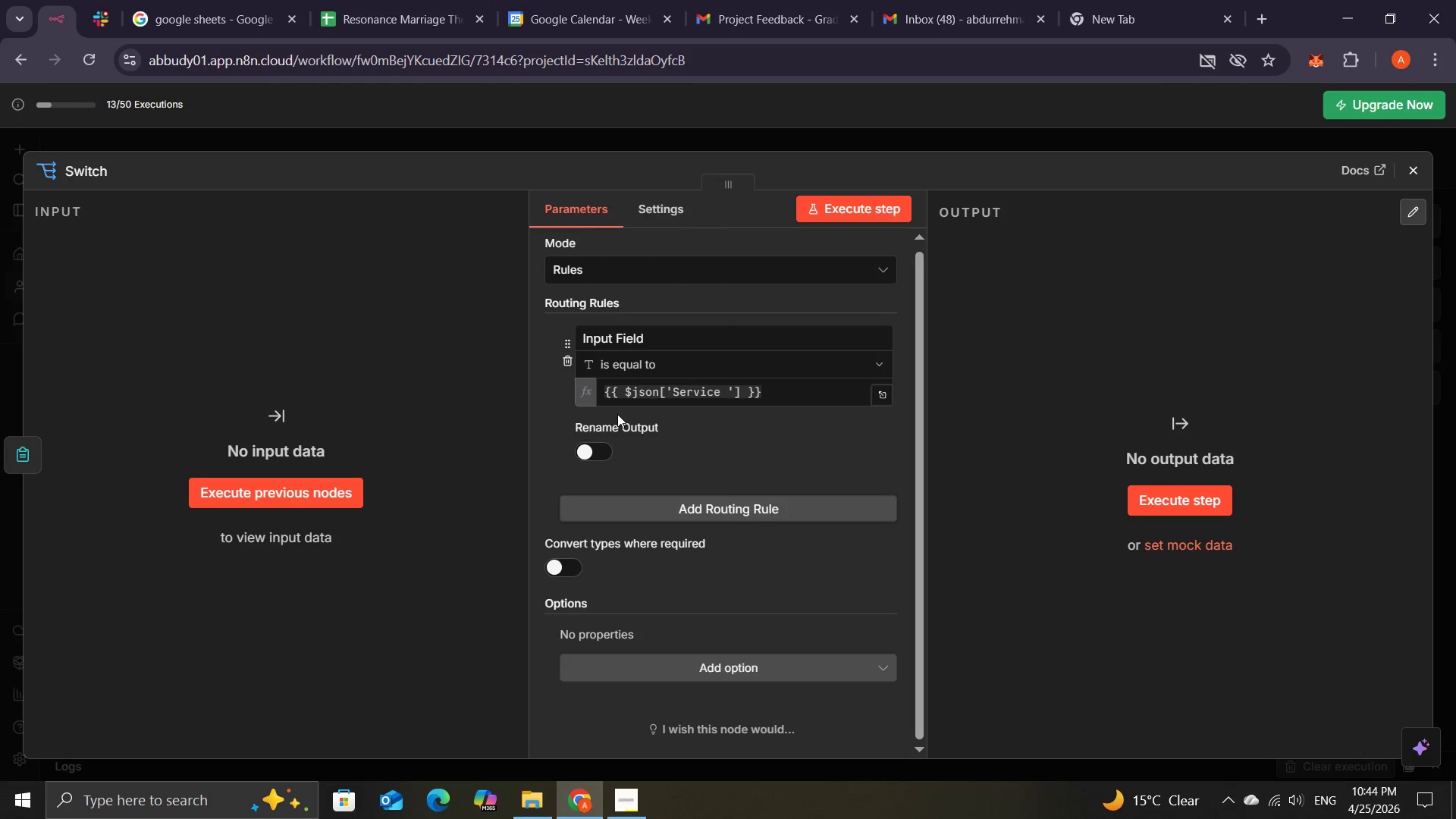 
type(Type)
 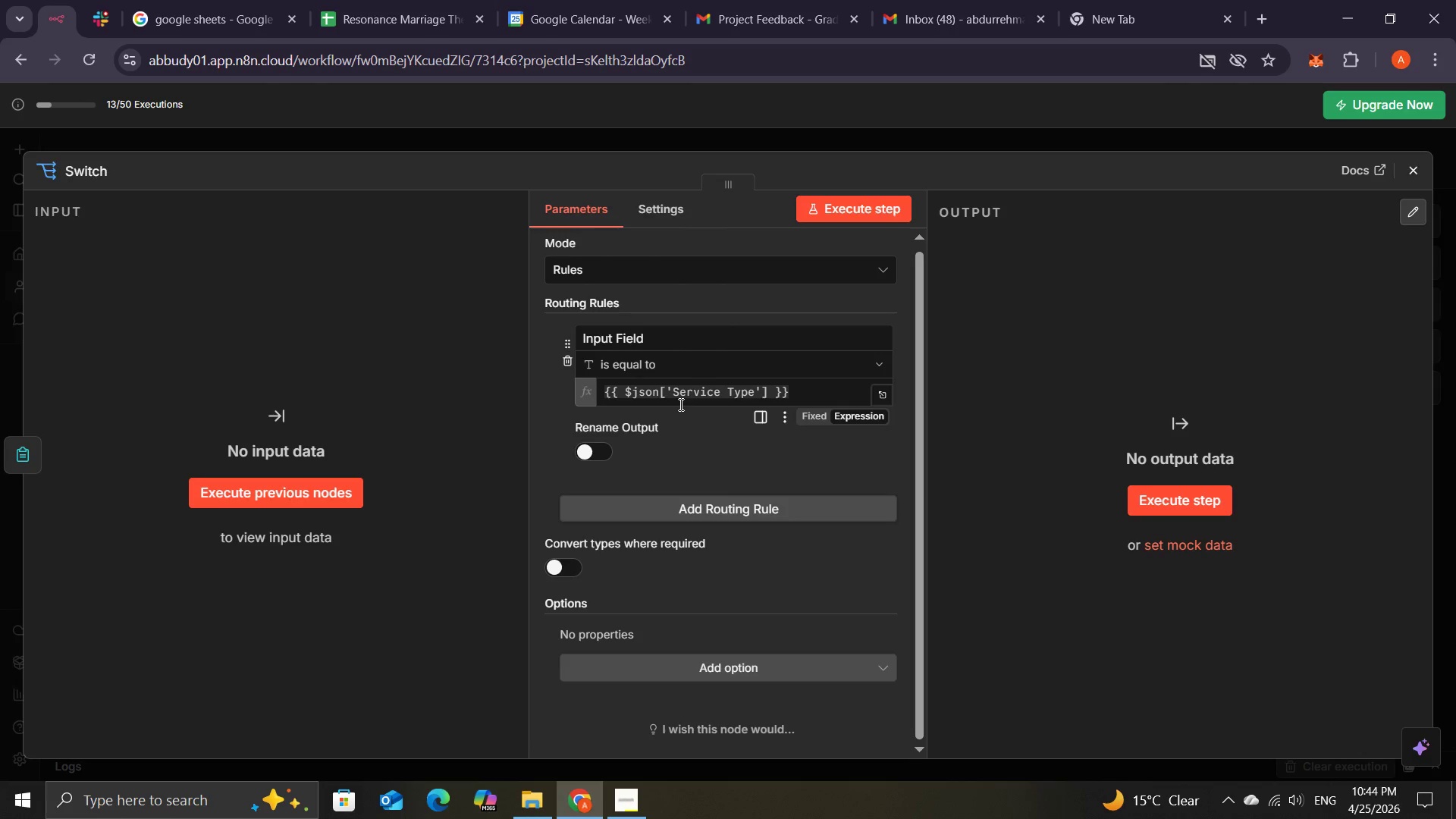 
wait(20.61)
 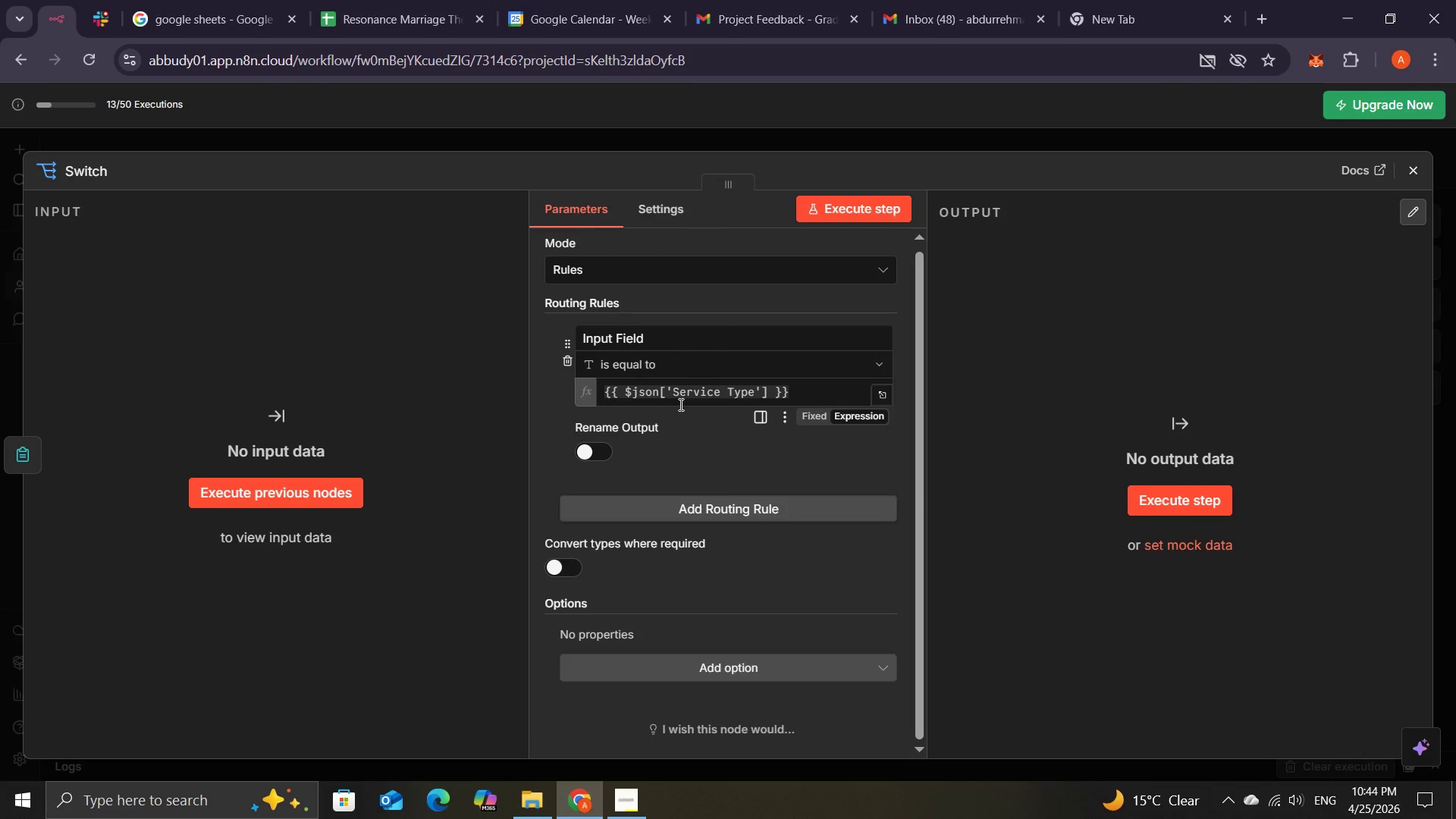 
left_click([687, 513])
 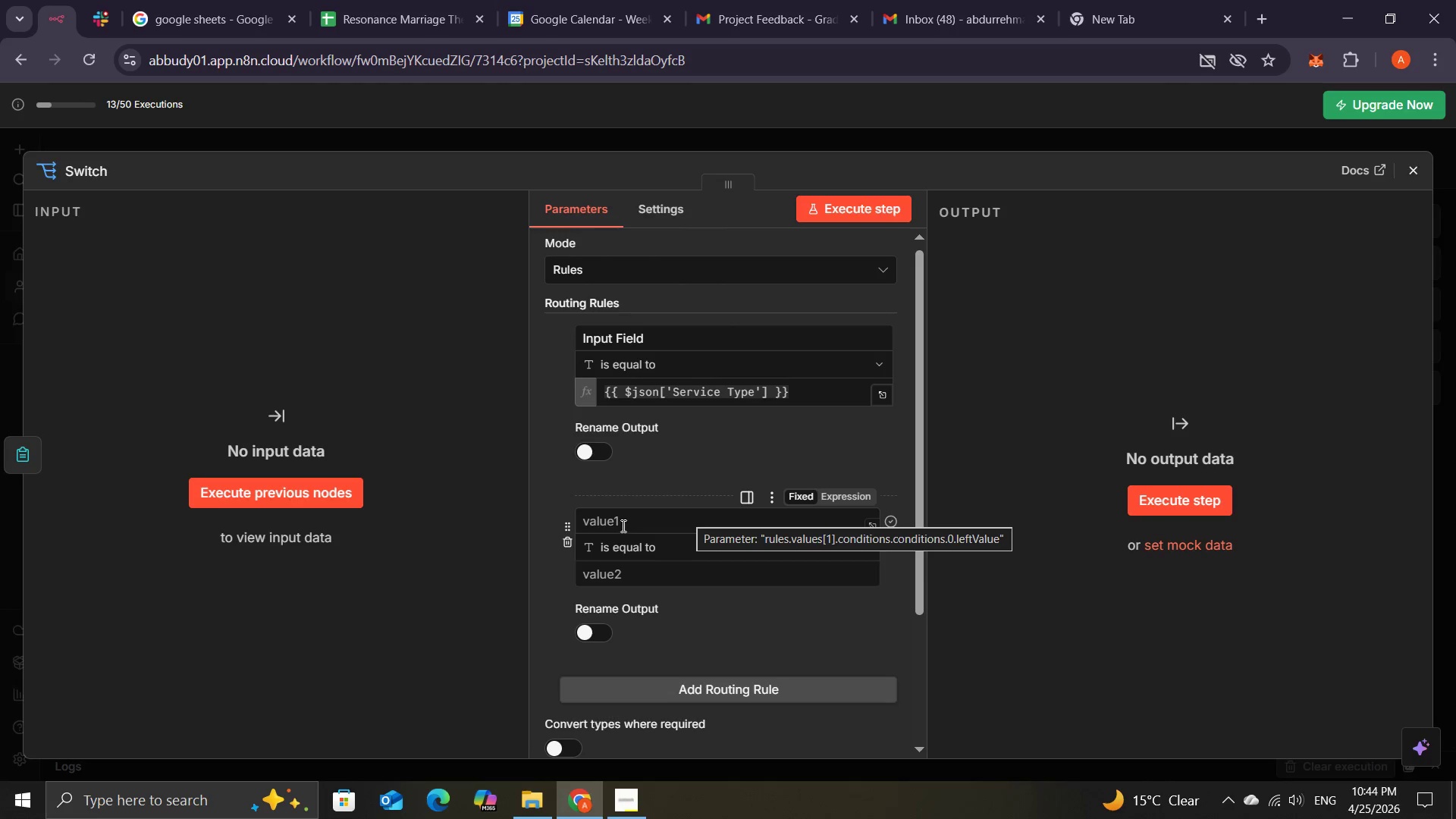 
left_click([622, 526])
 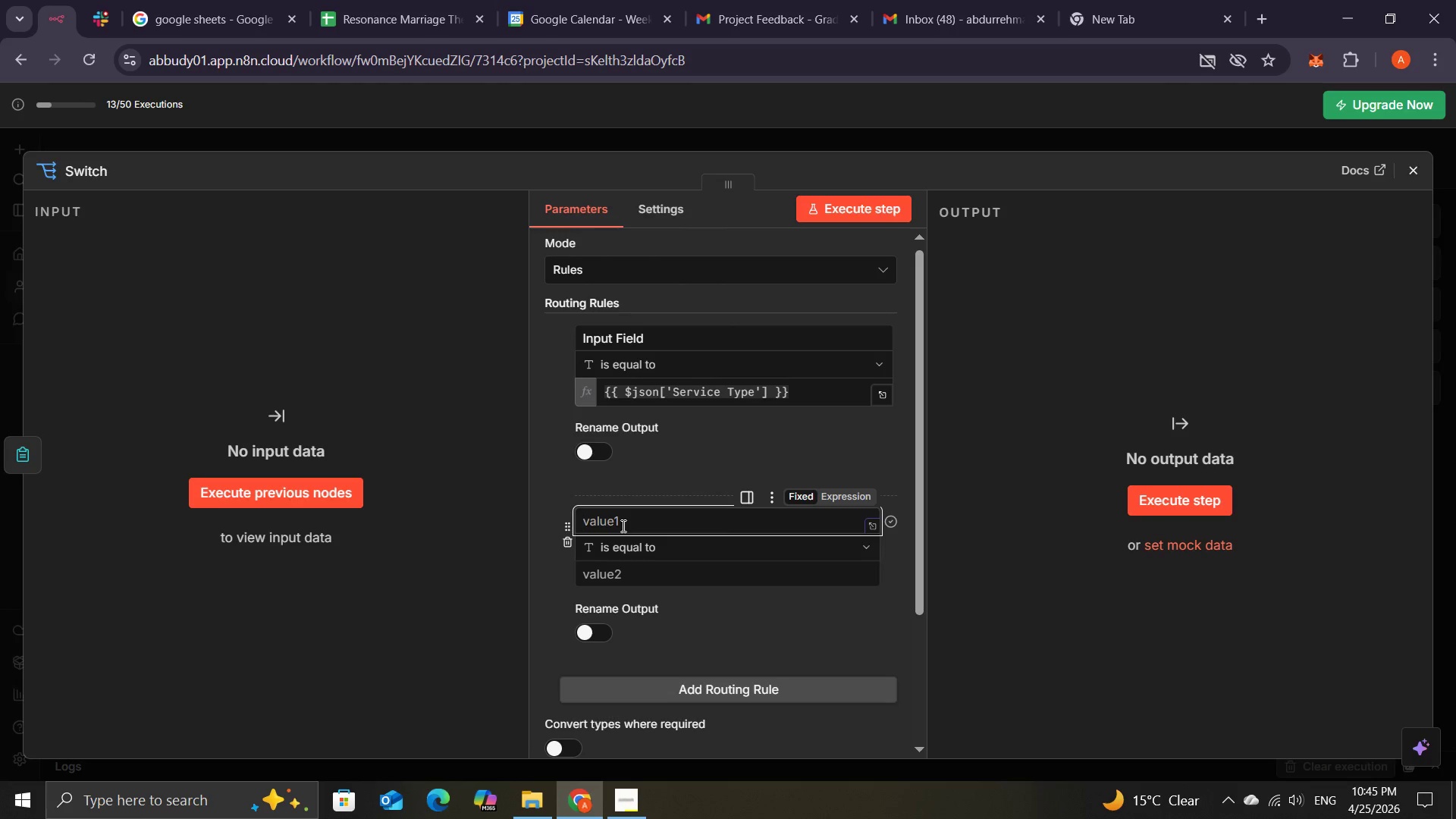 
wait(26.56)
 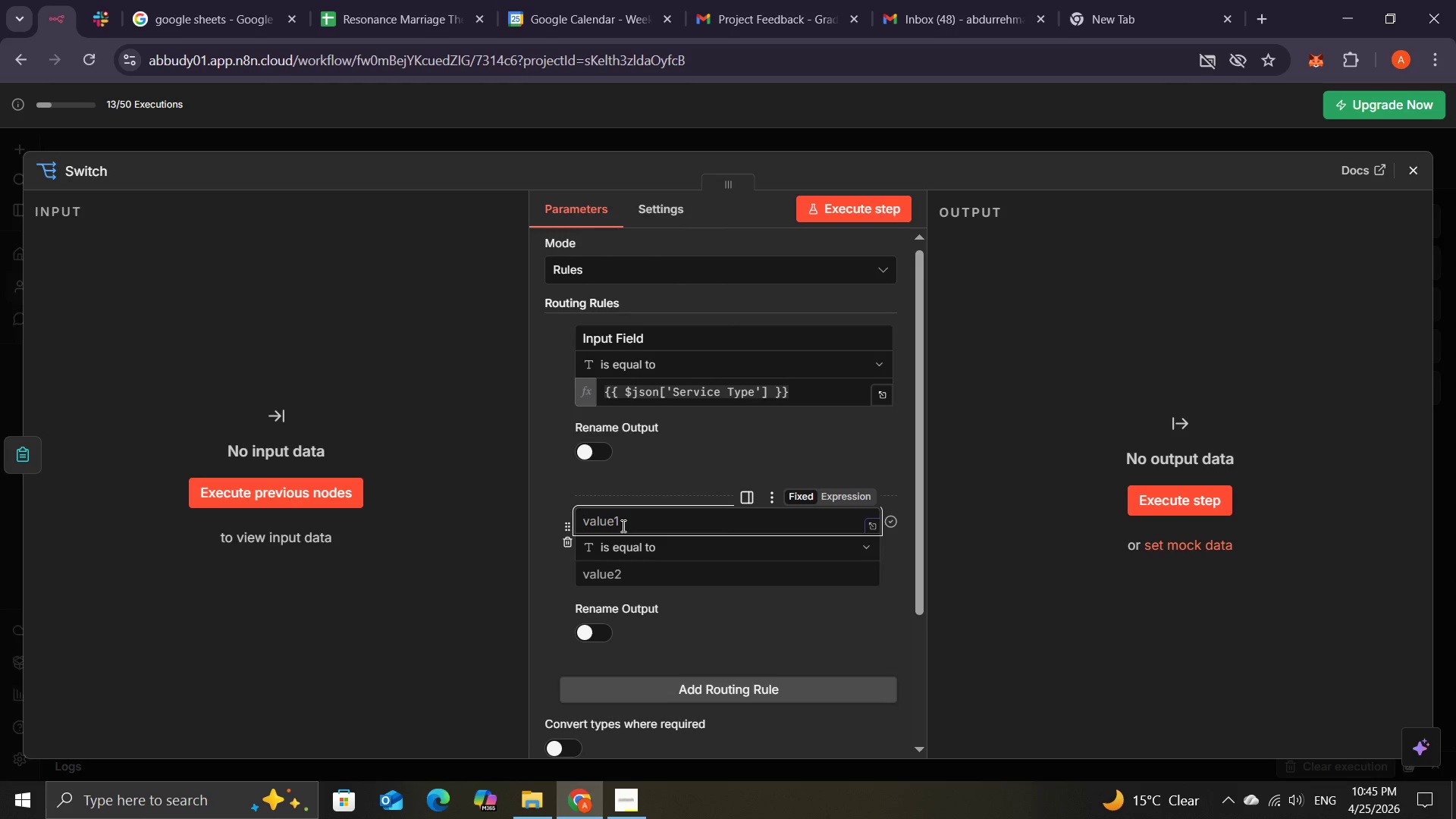 
left_click([588, 450])
 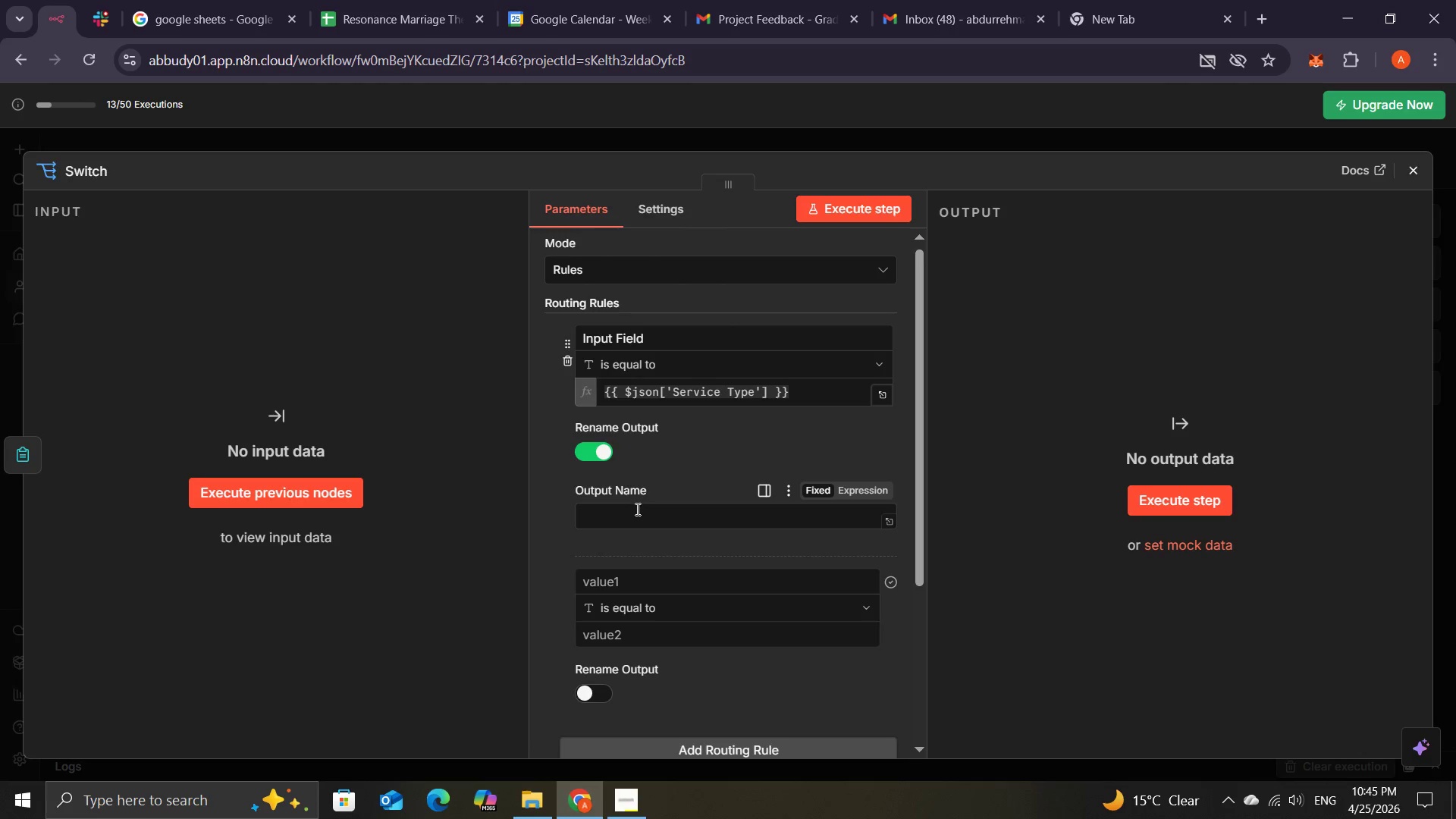 
left_click([636, 510])
 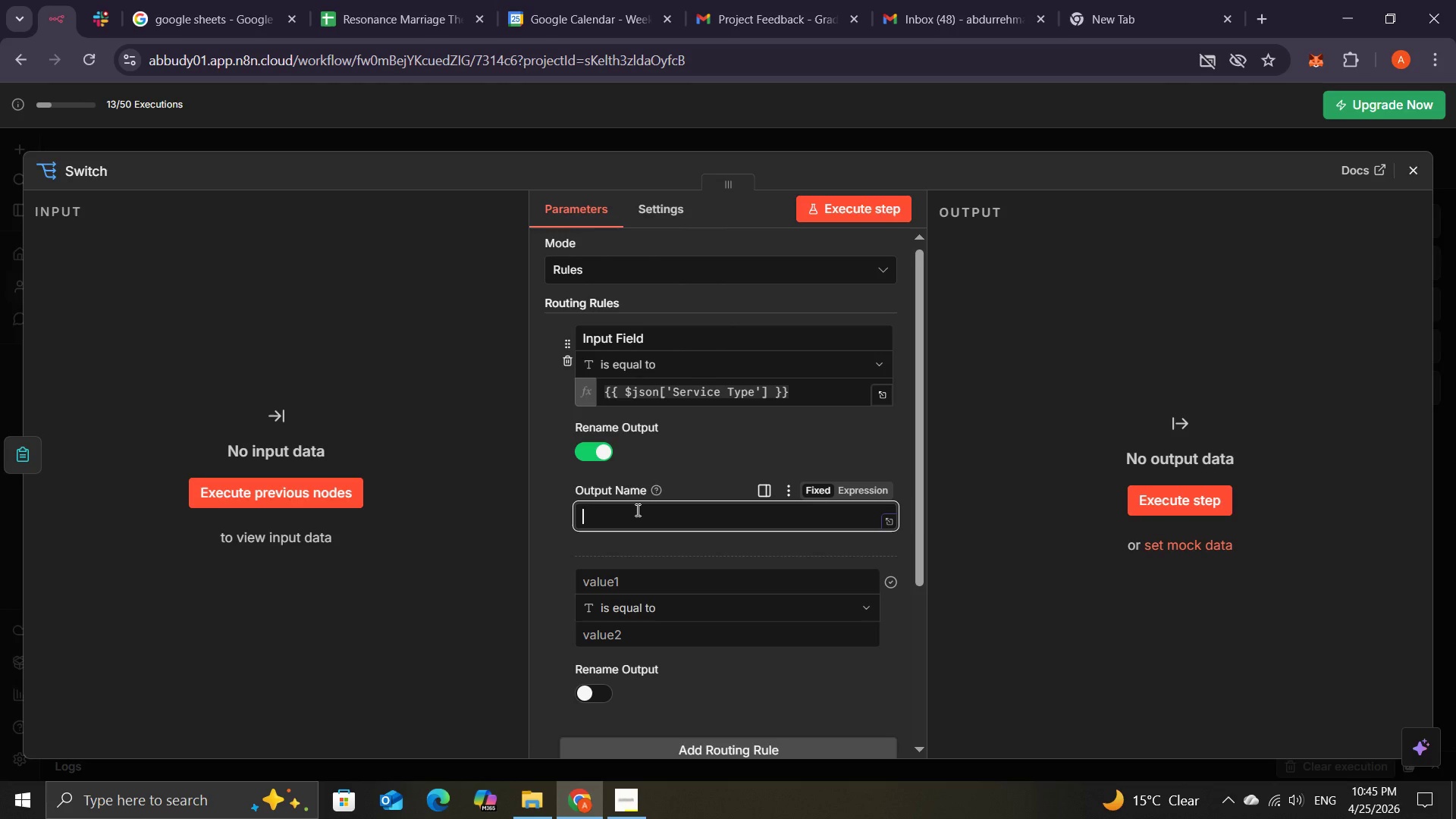 
wait(20.89)
 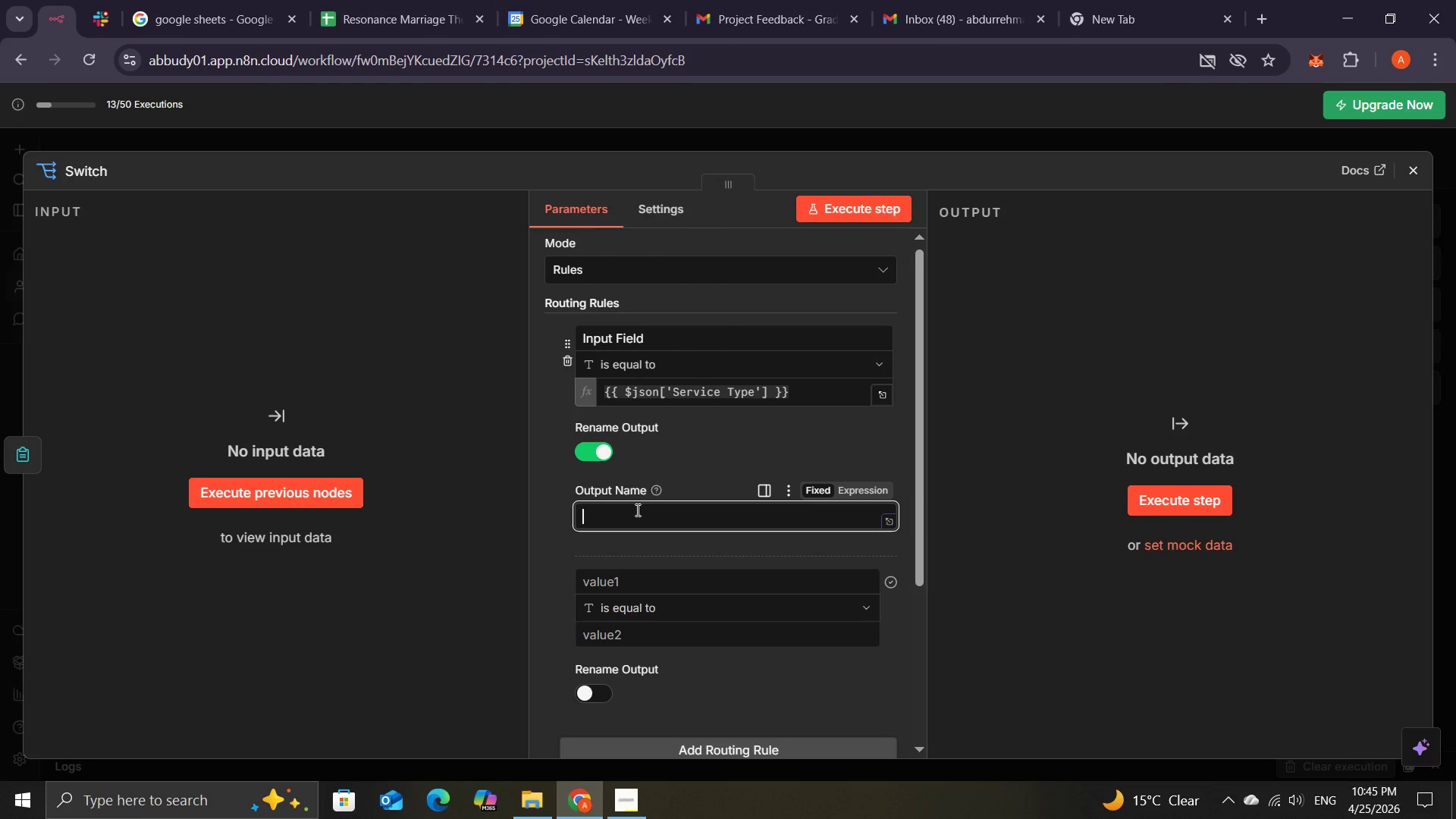 
left_click([590, 453])
 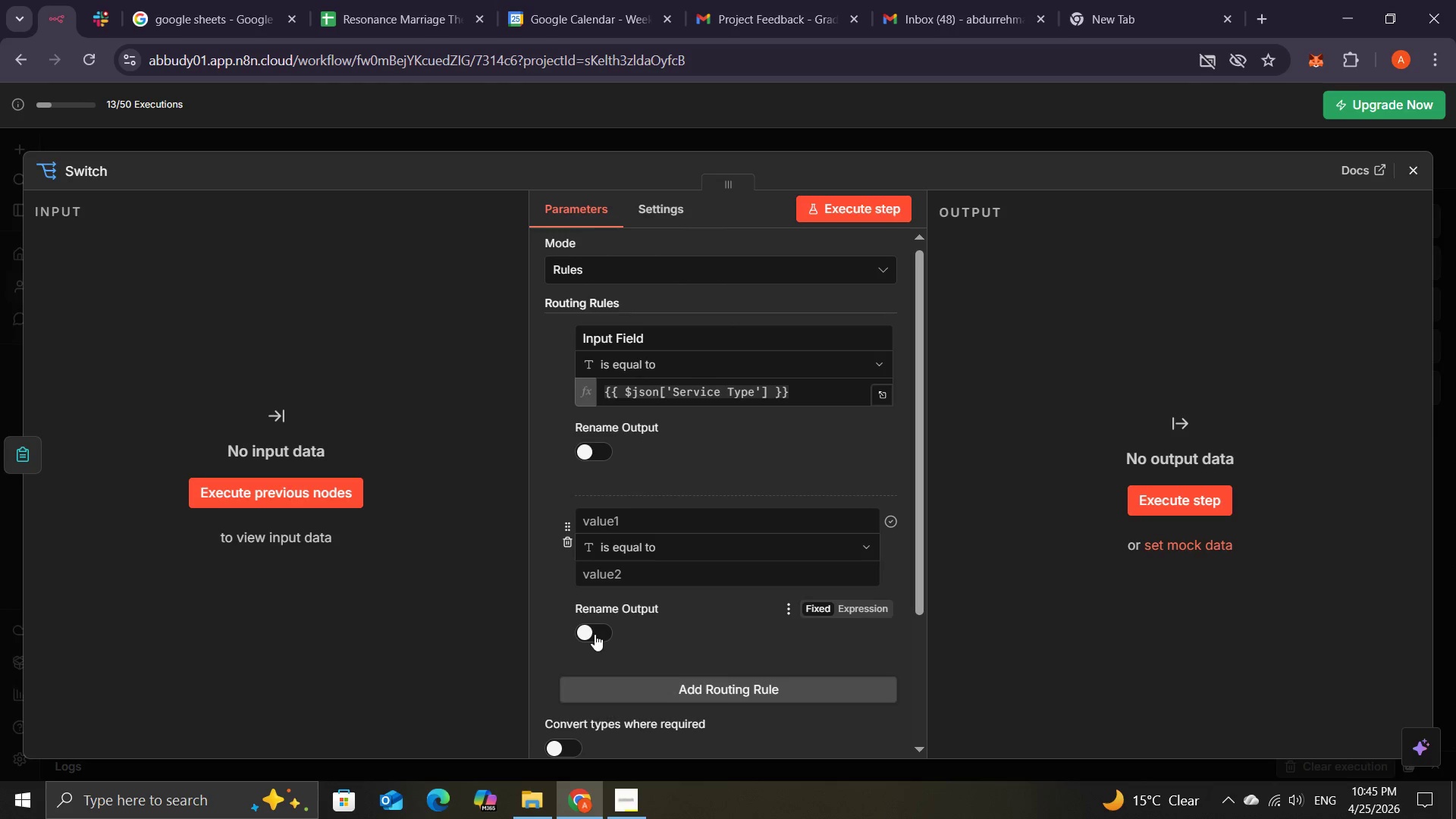 
left_click([594, 633])
 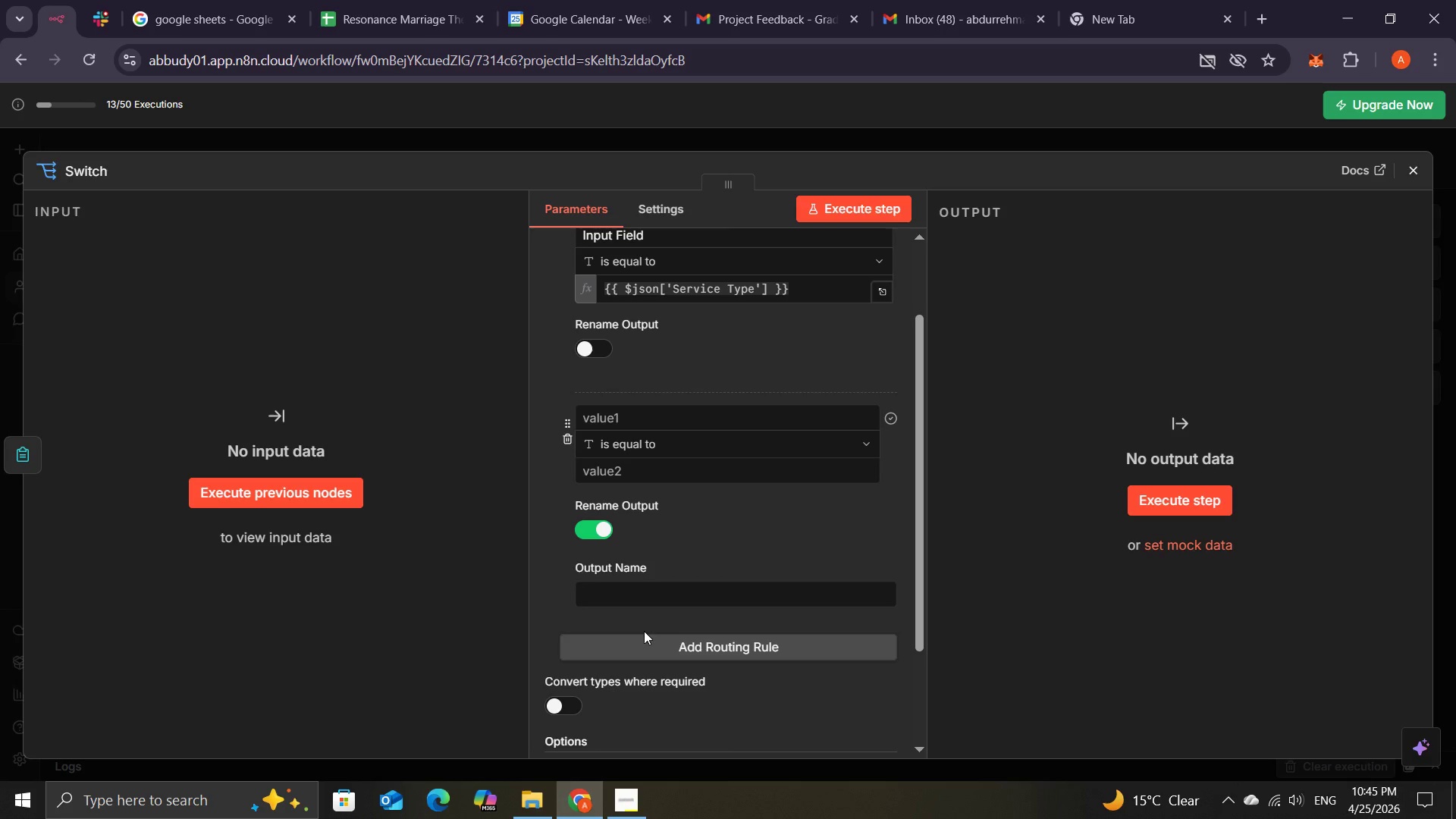 
wait(6.0)
 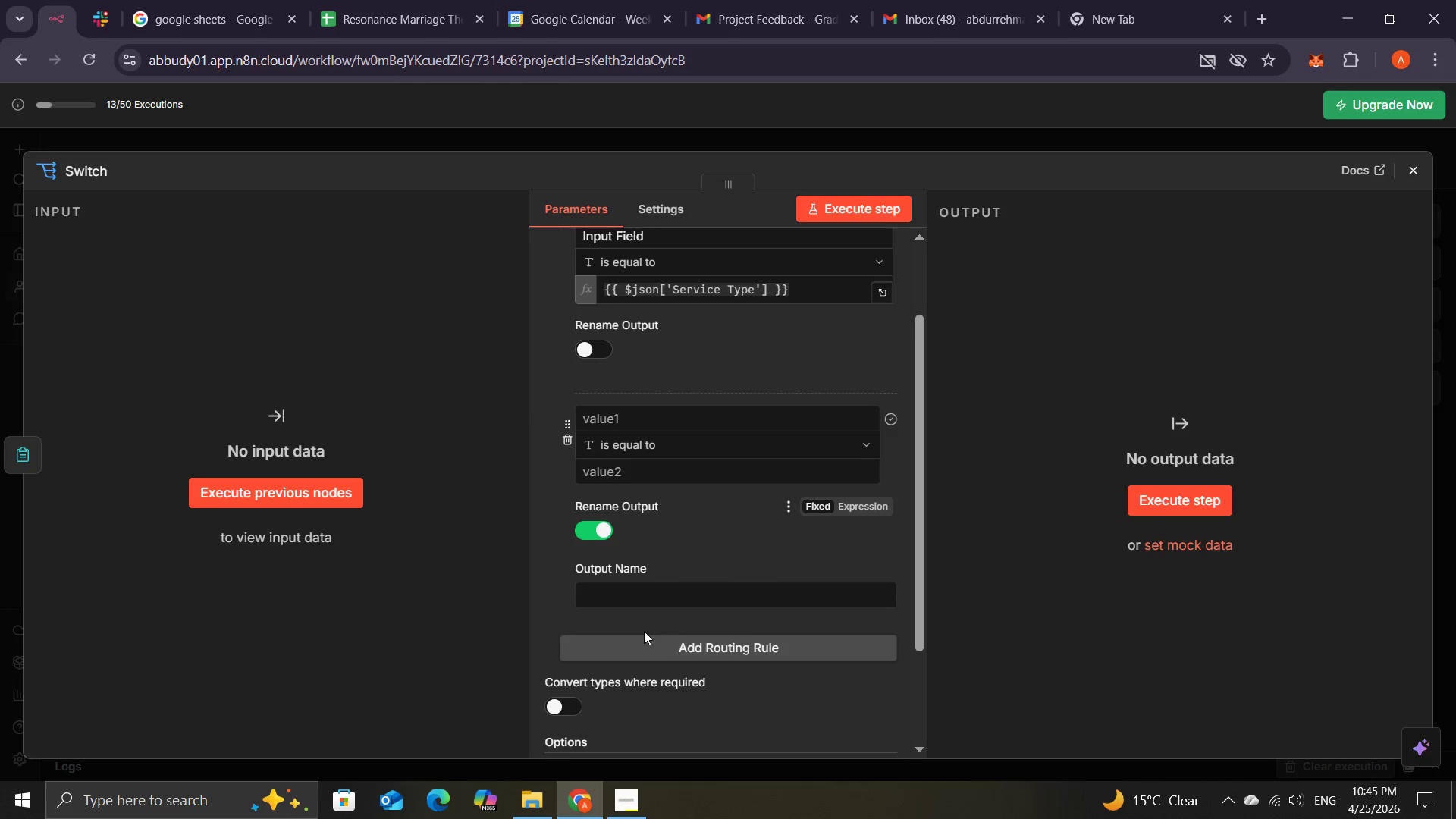 
left_click([620, 595])
 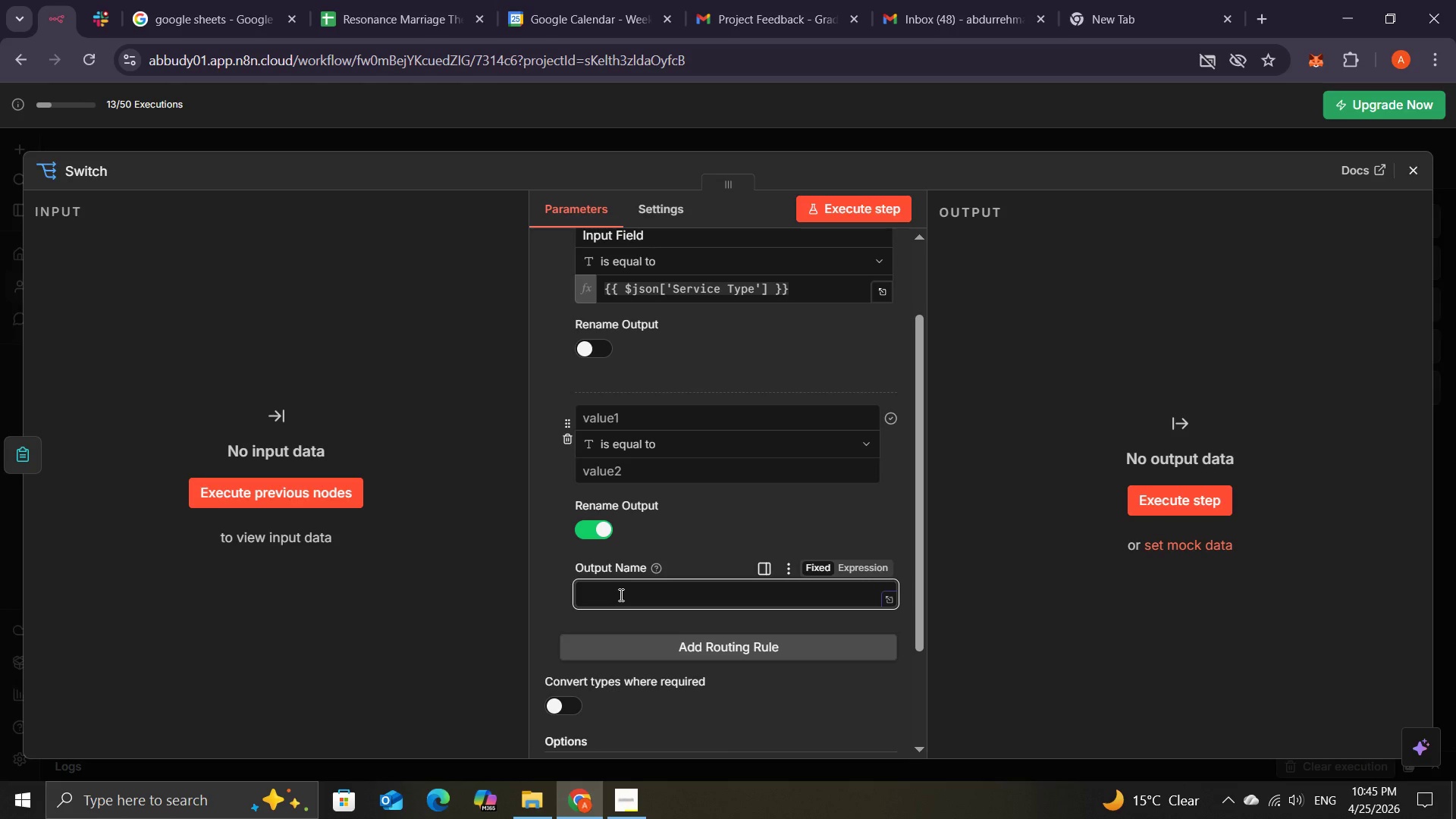 
type(Couples)
 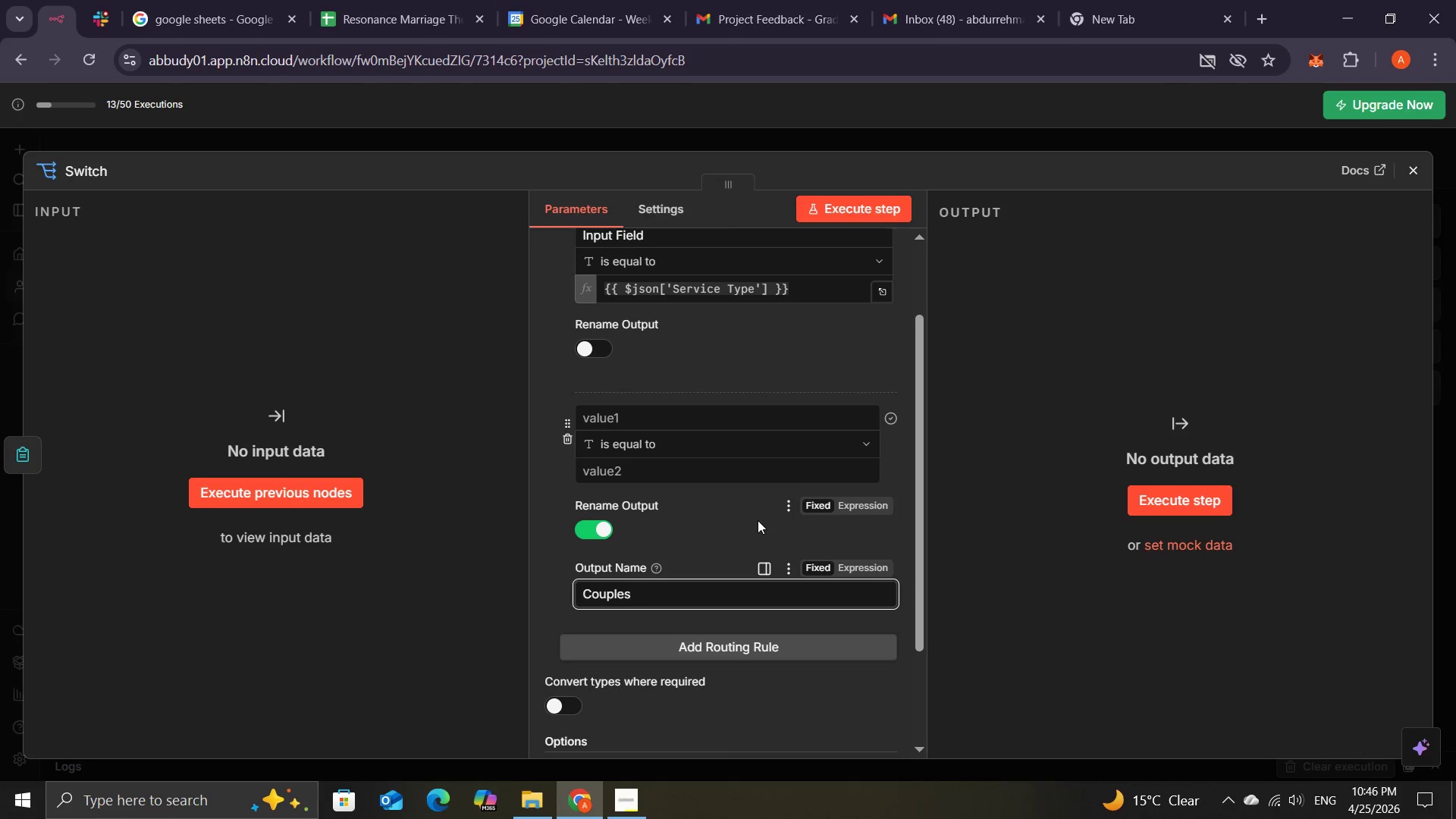 
wait(21.28)
 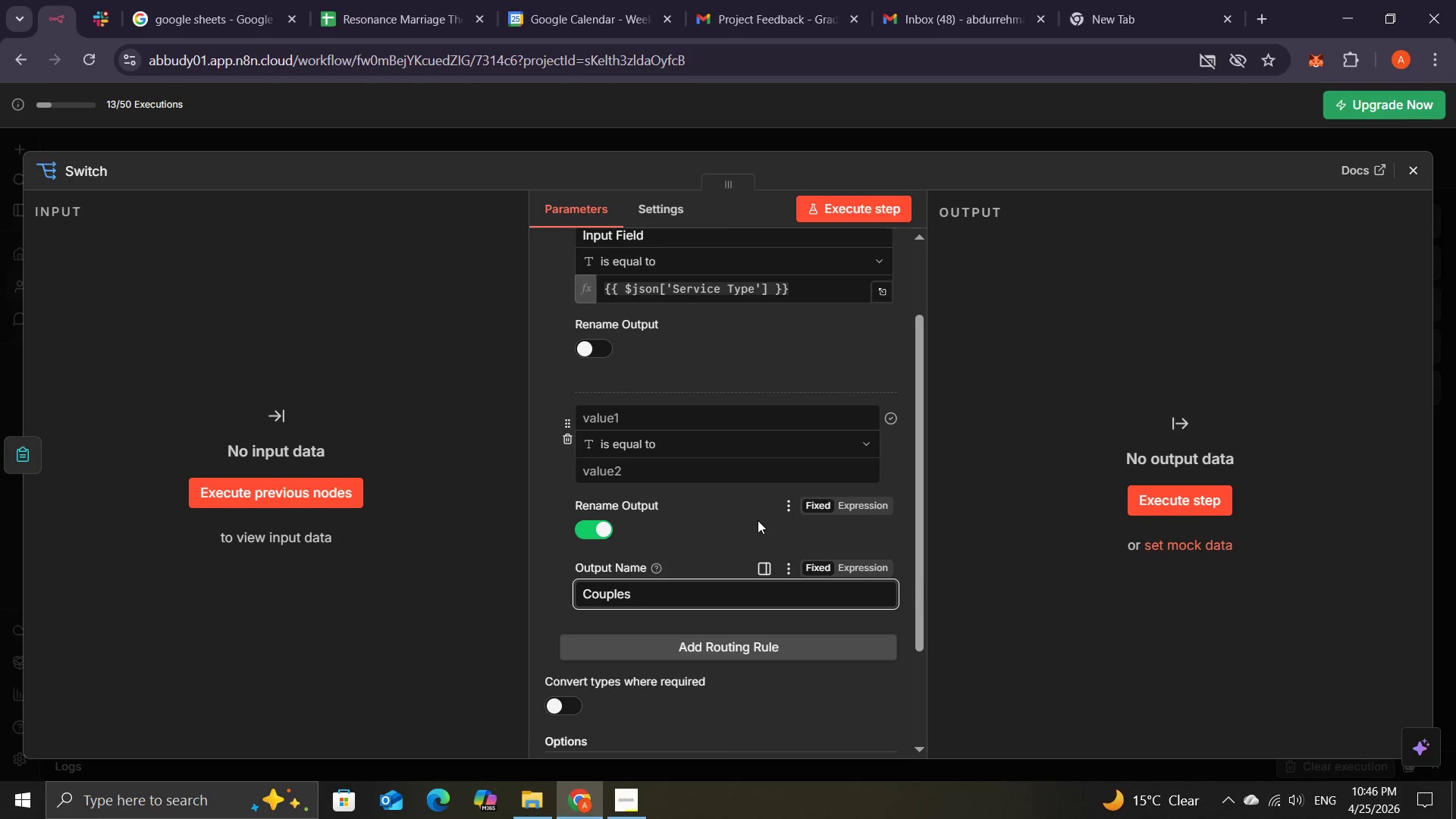 
left_click([629, 468])
 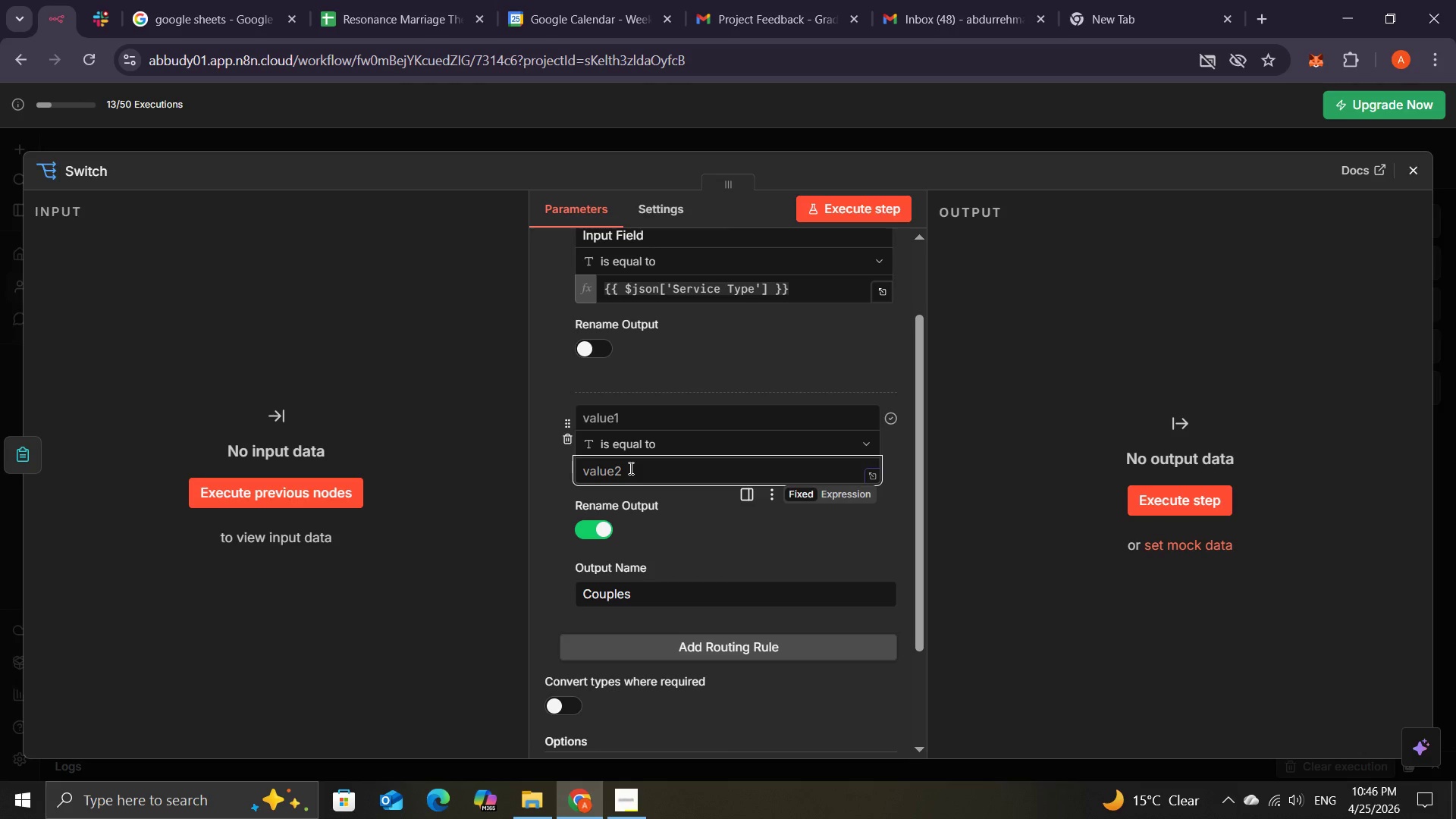 
wait(16.44)
 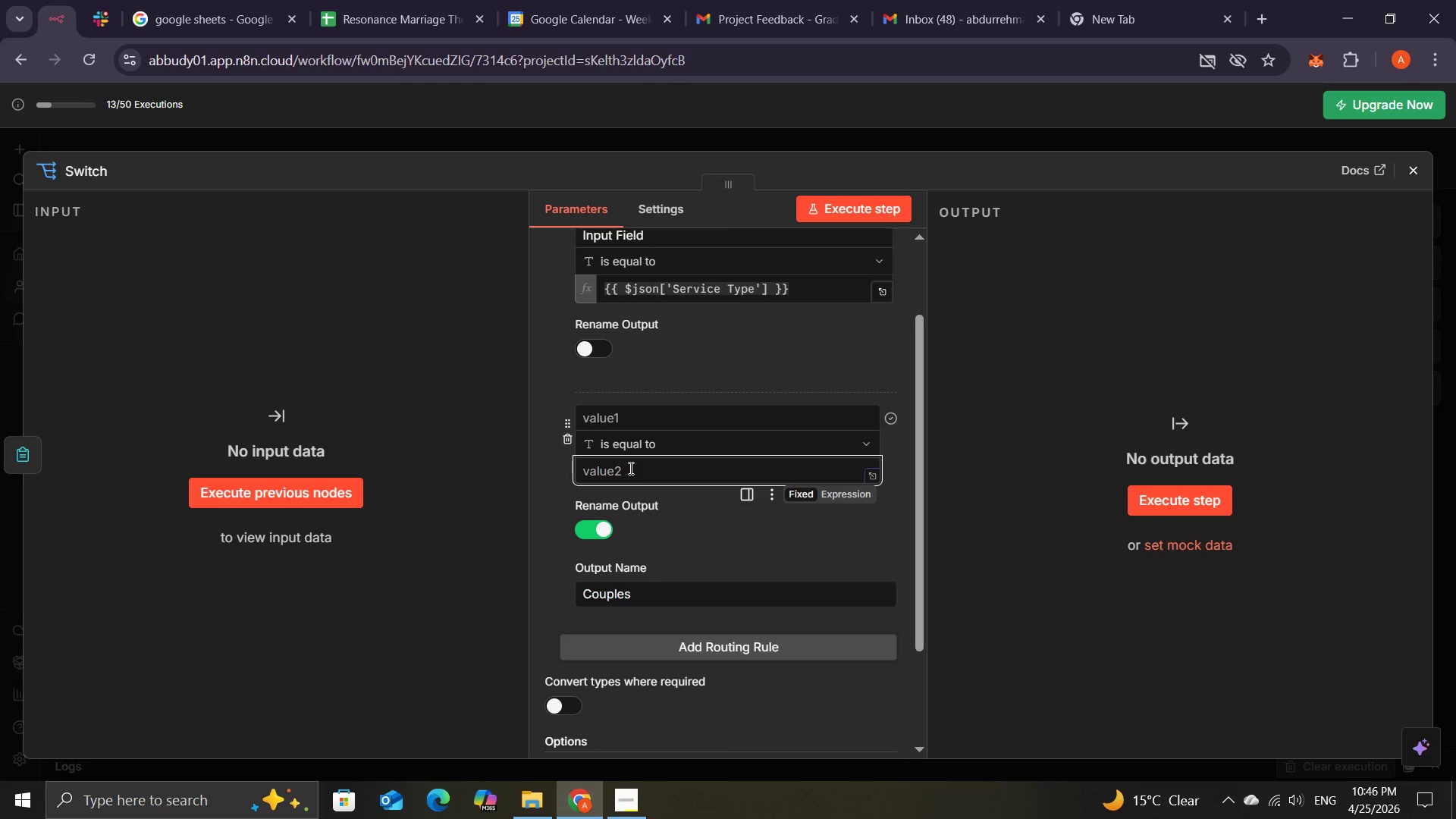 
left_click([892, 421])
 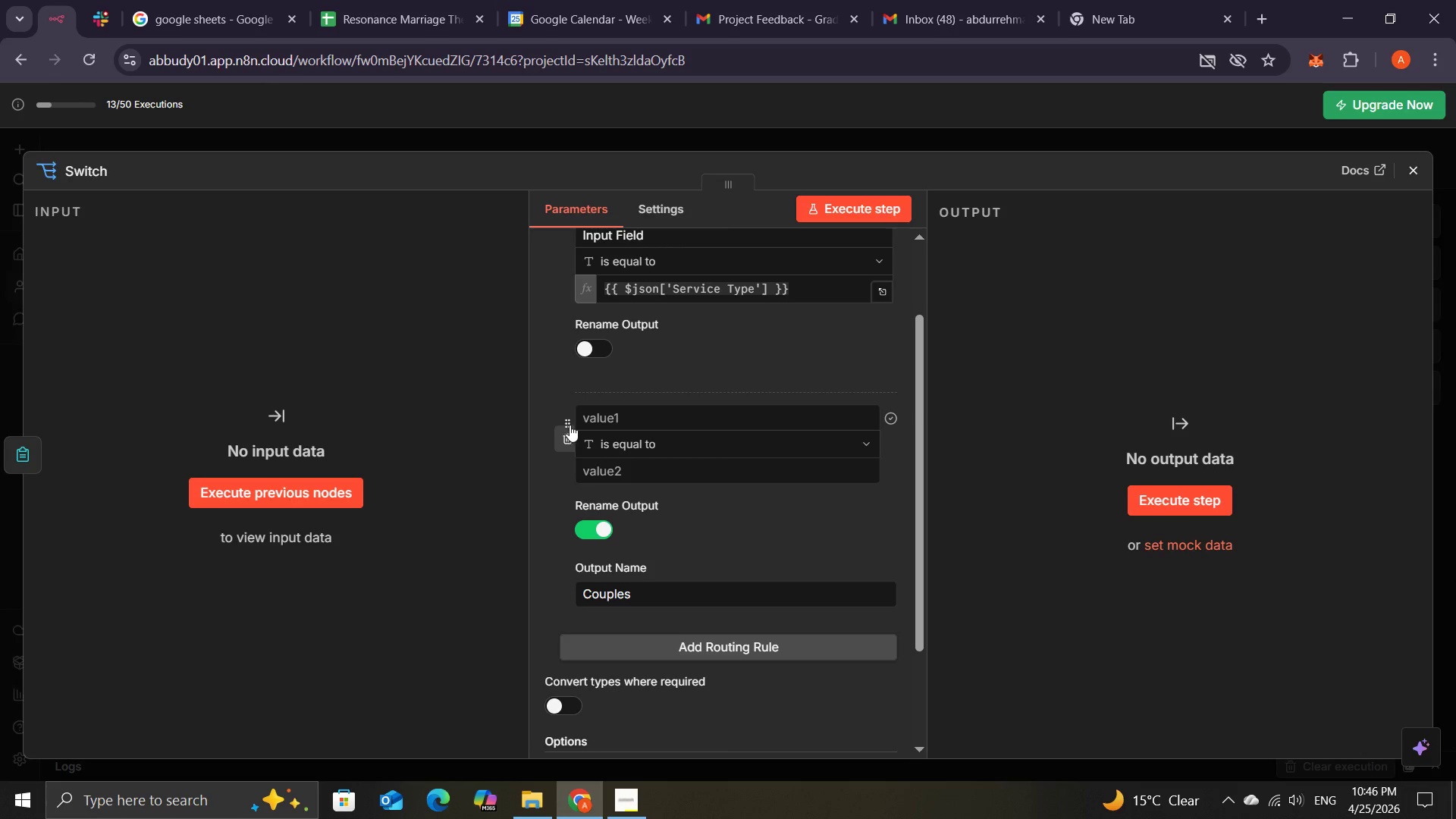 
left_click([570, 423])
 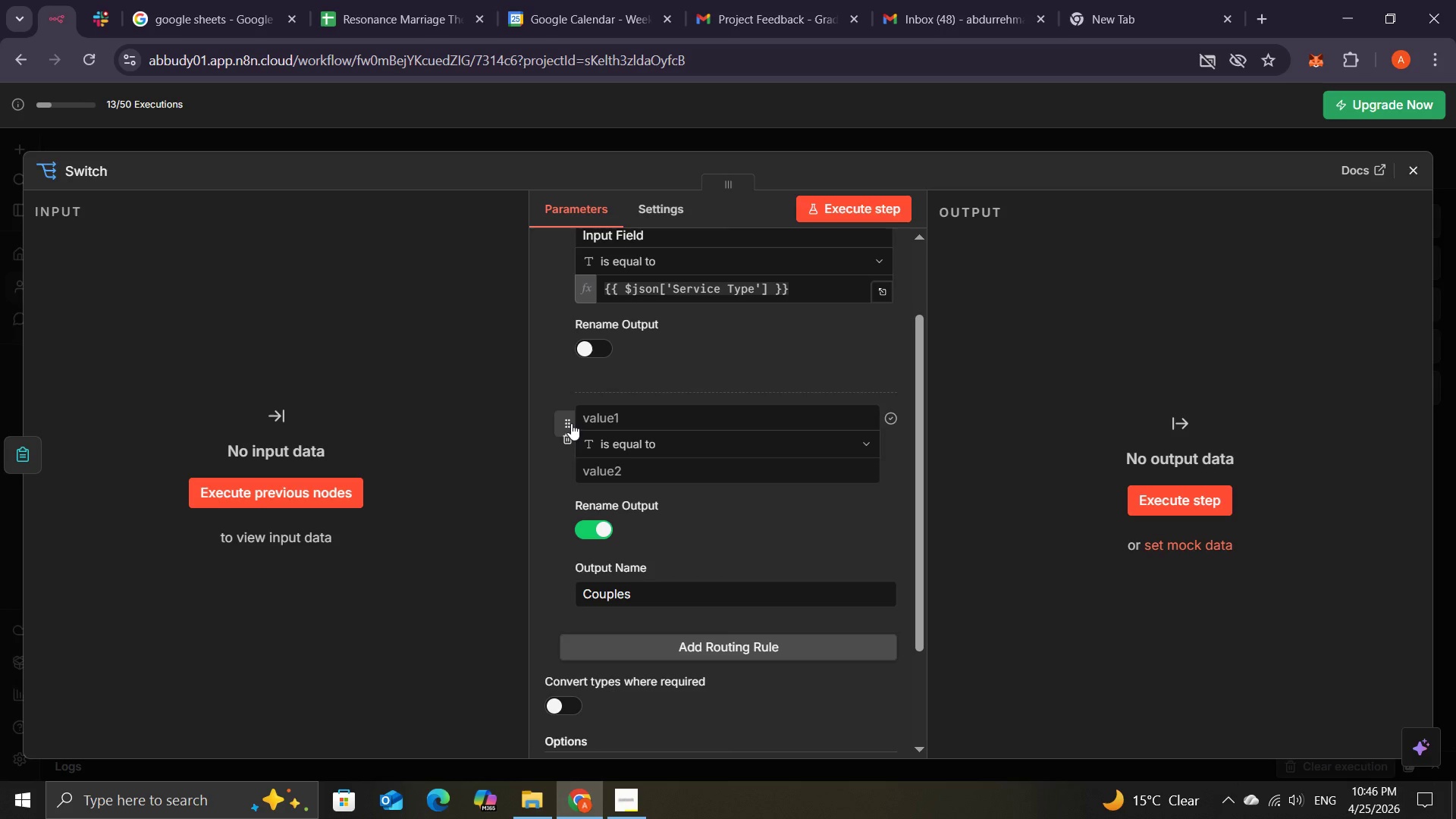 
left_click([569, 423])
 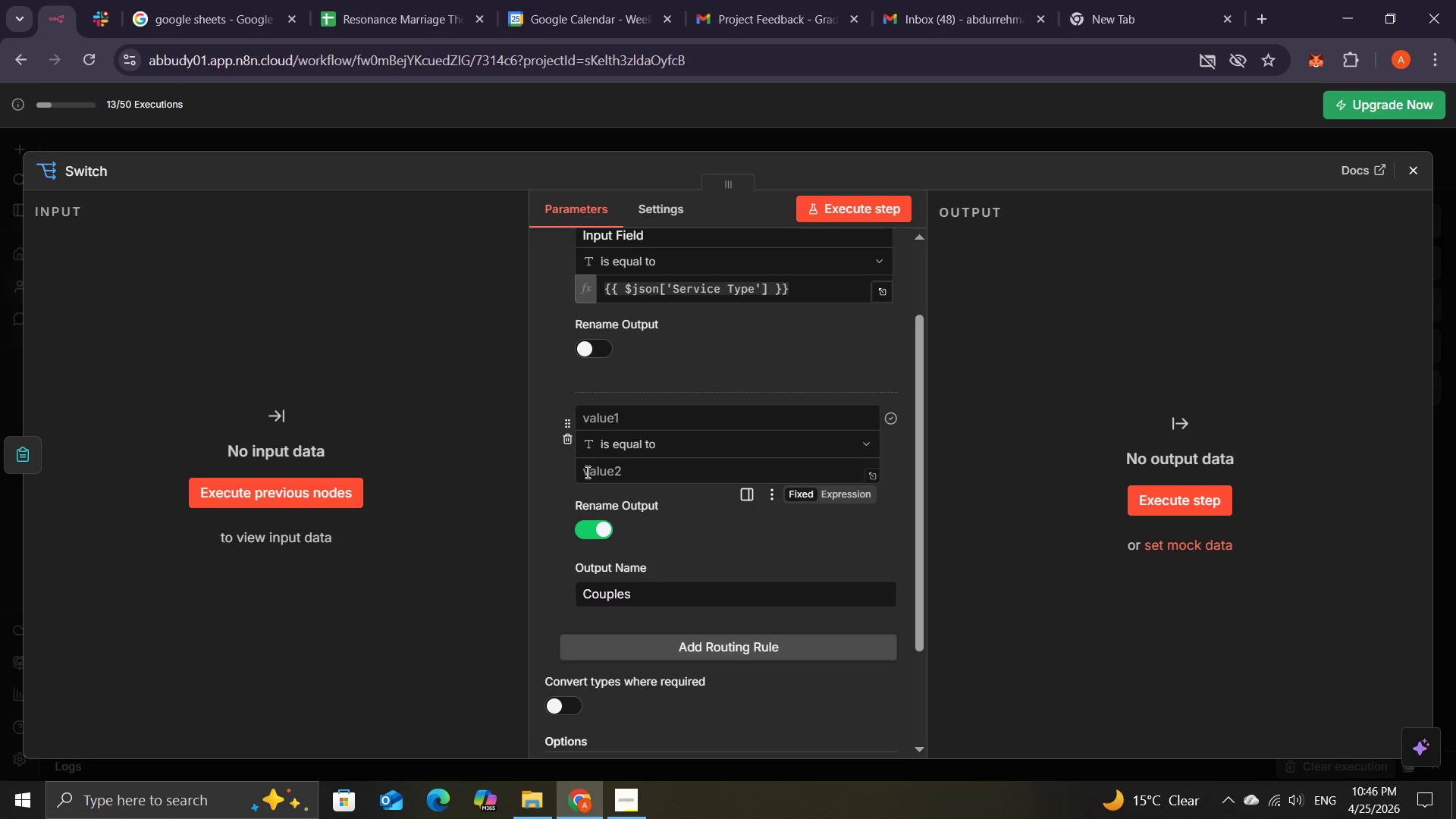 
left_click([587, 469])
 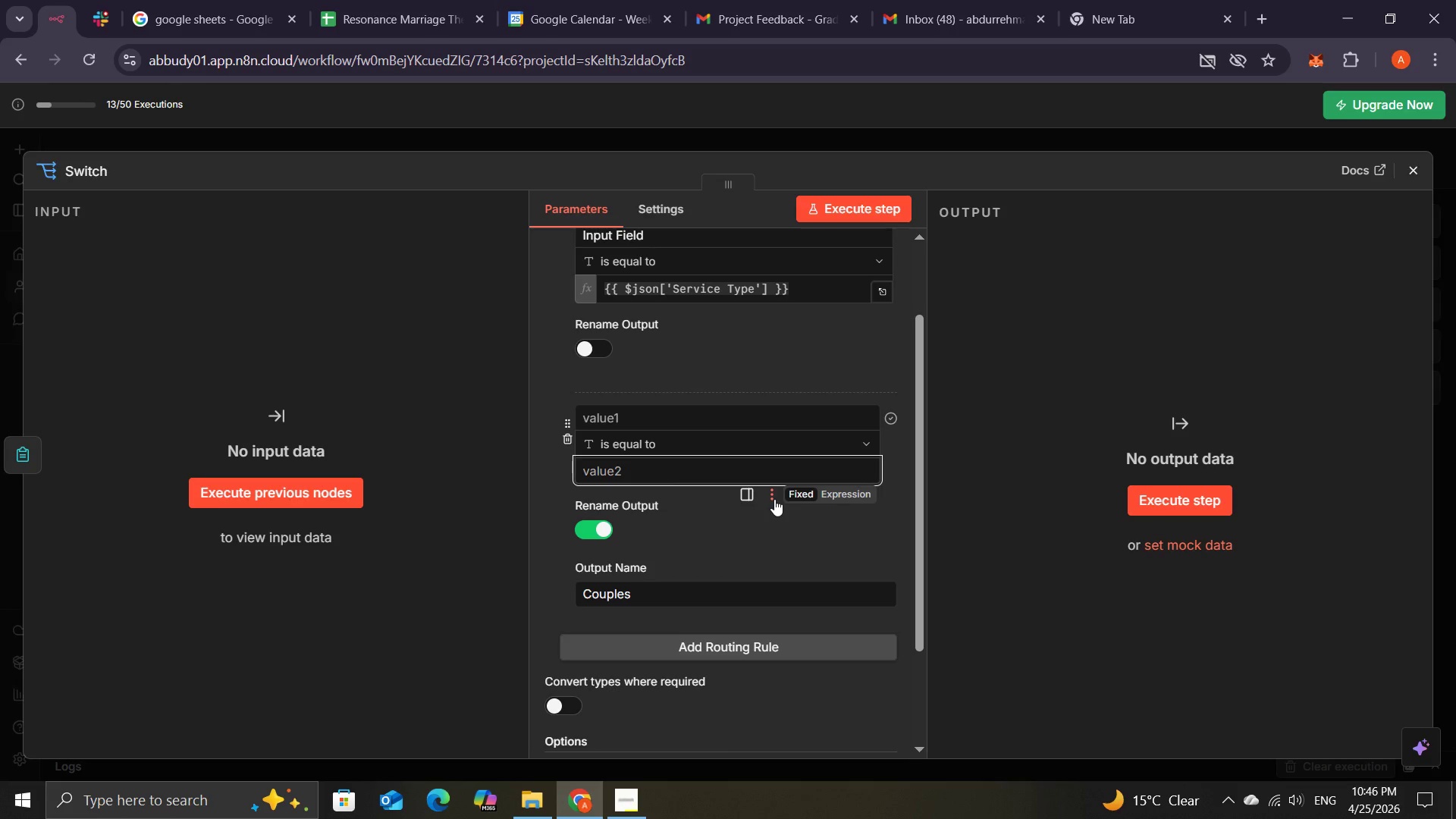 
left_click([773, 499])
 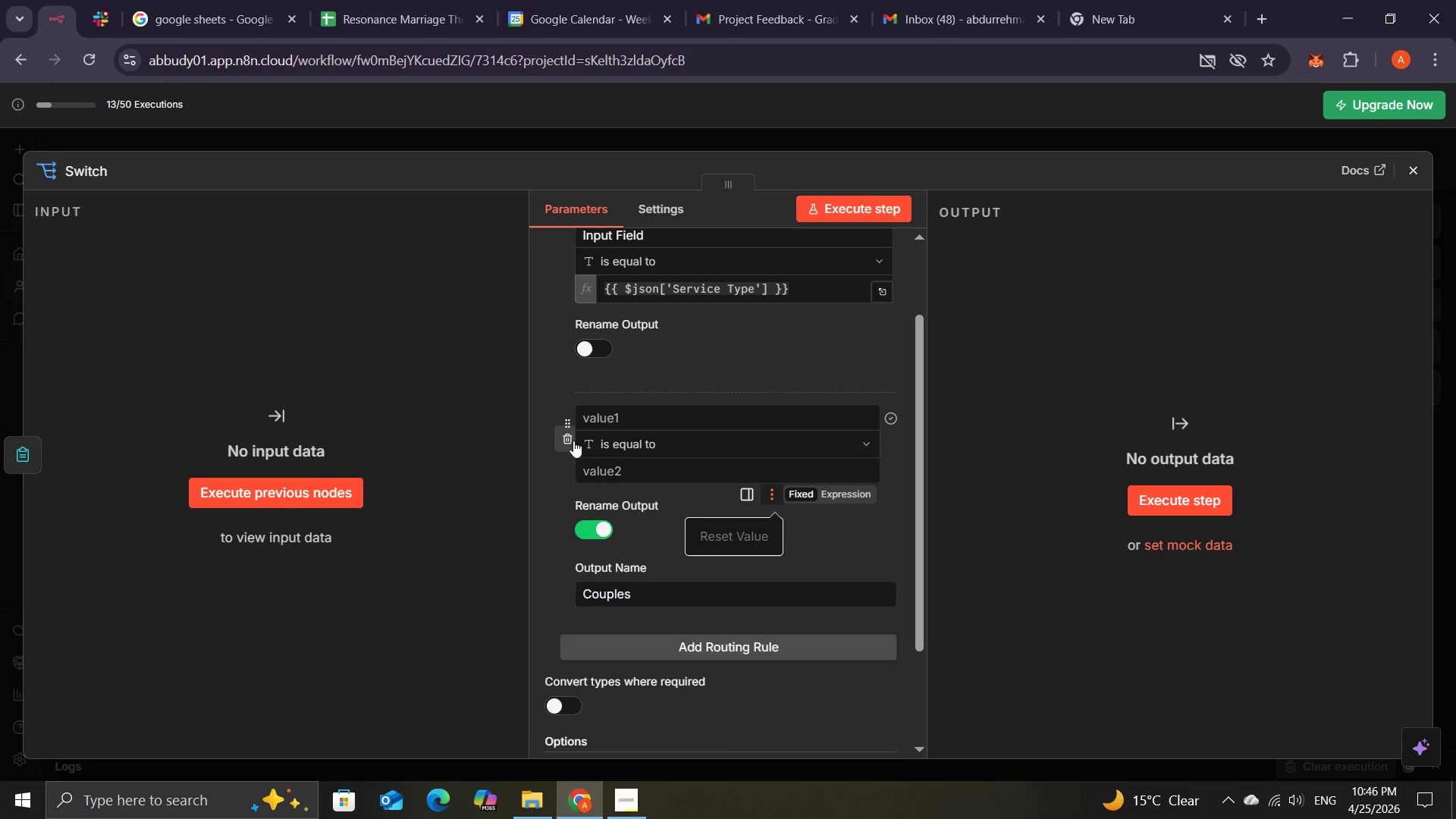 
mouse_move([578, 558])
 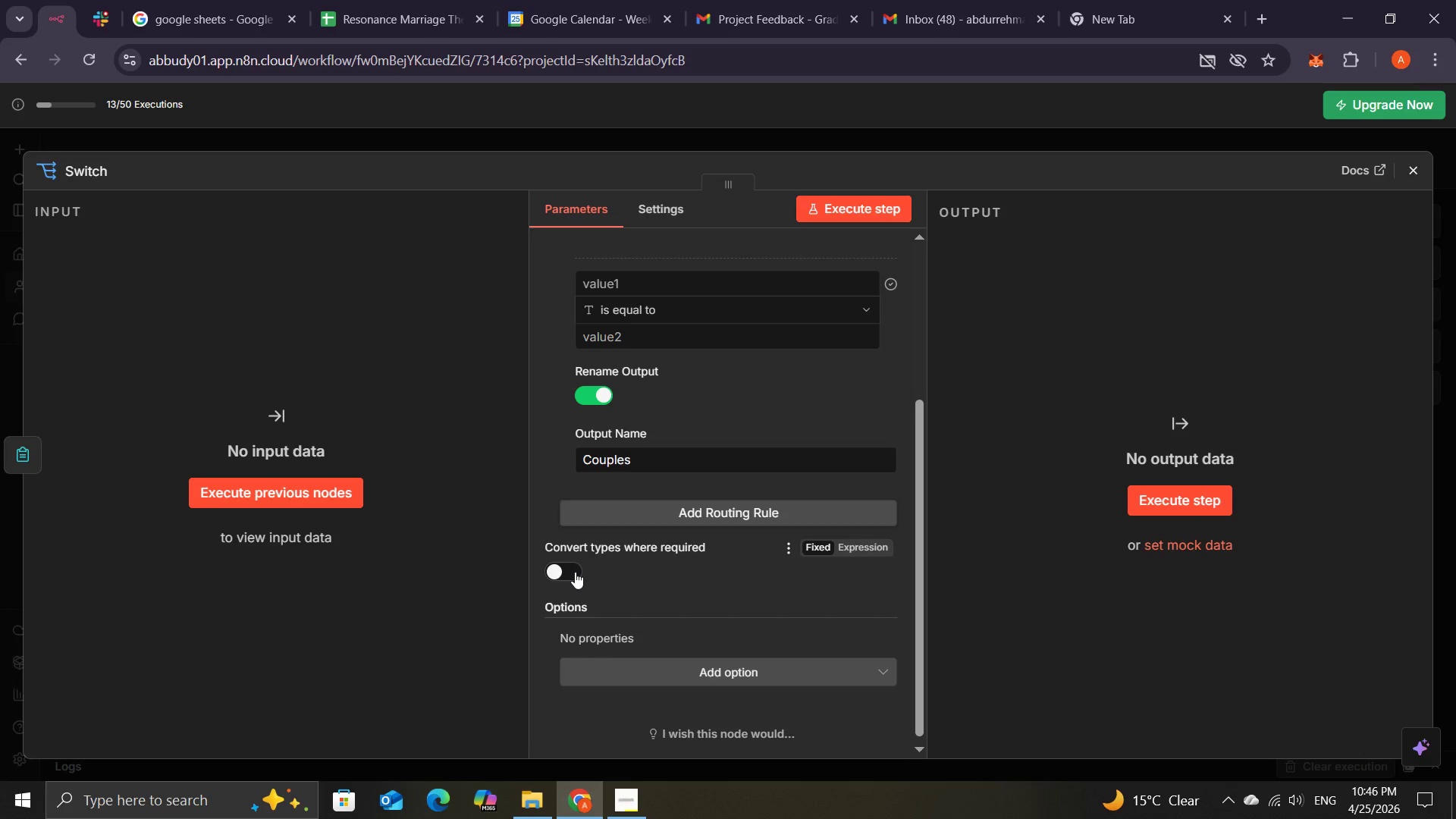 
left_click([573, 572])
 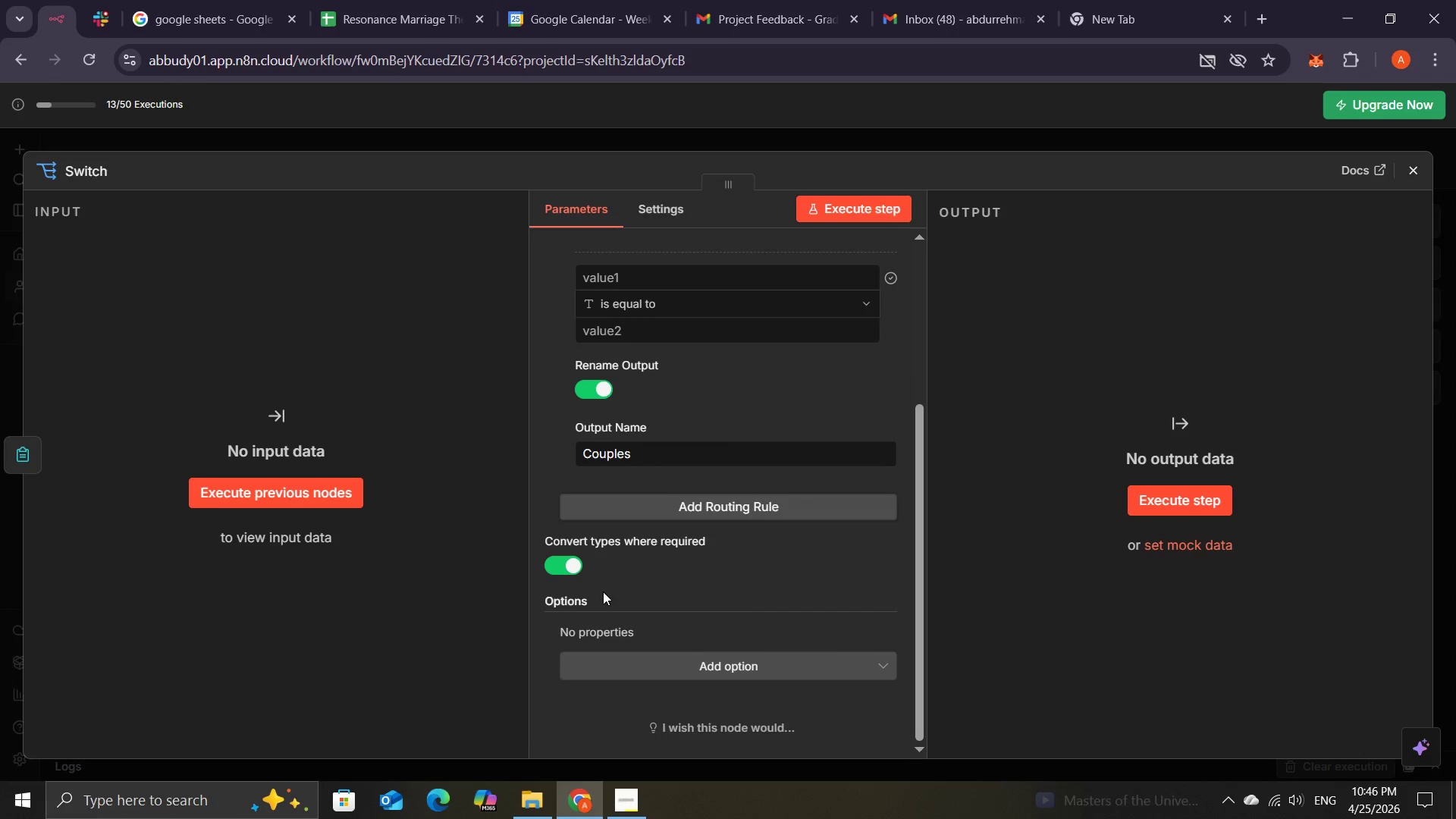 
wait(6.16)
 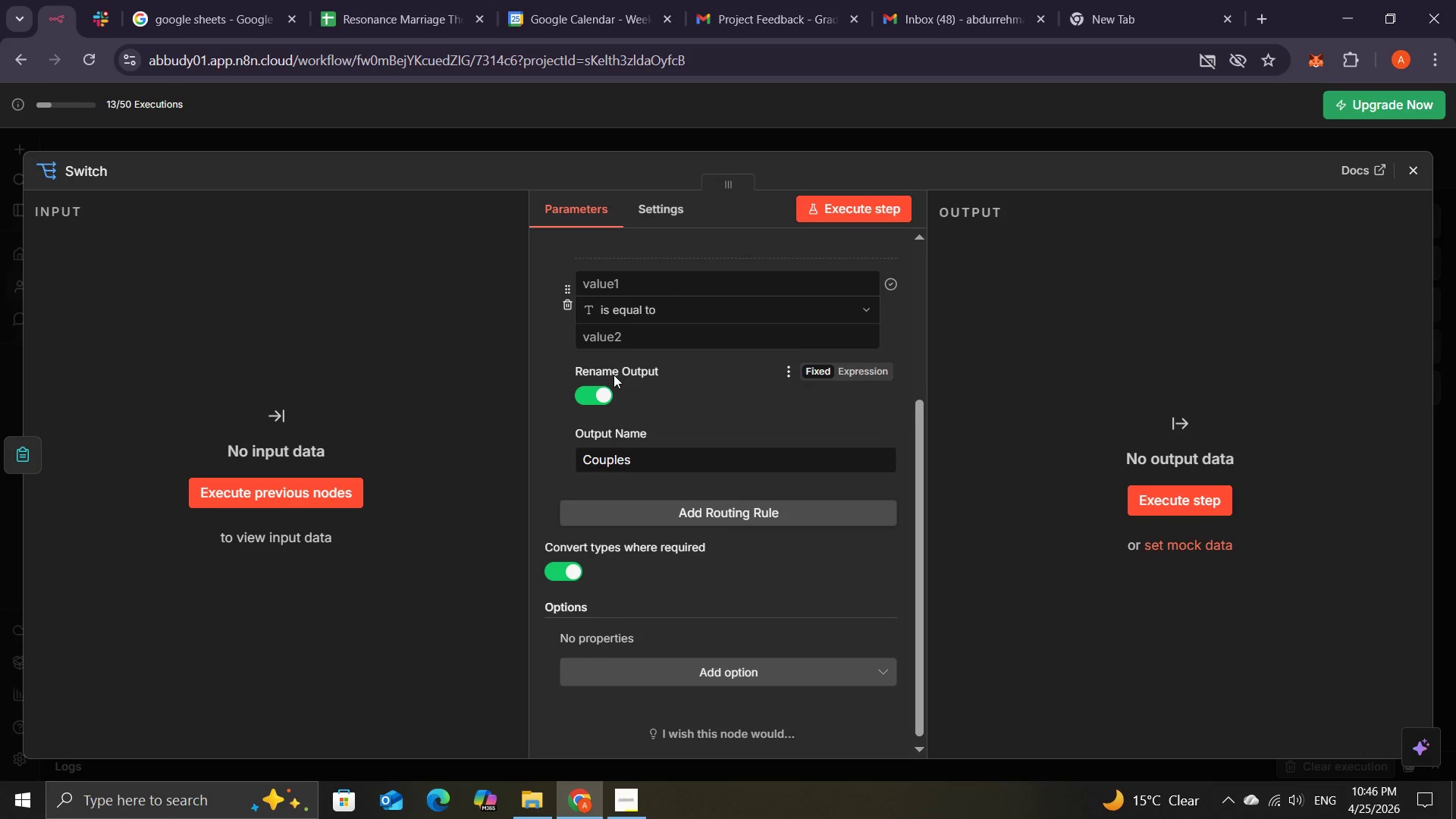 
left_click([616, 655])
 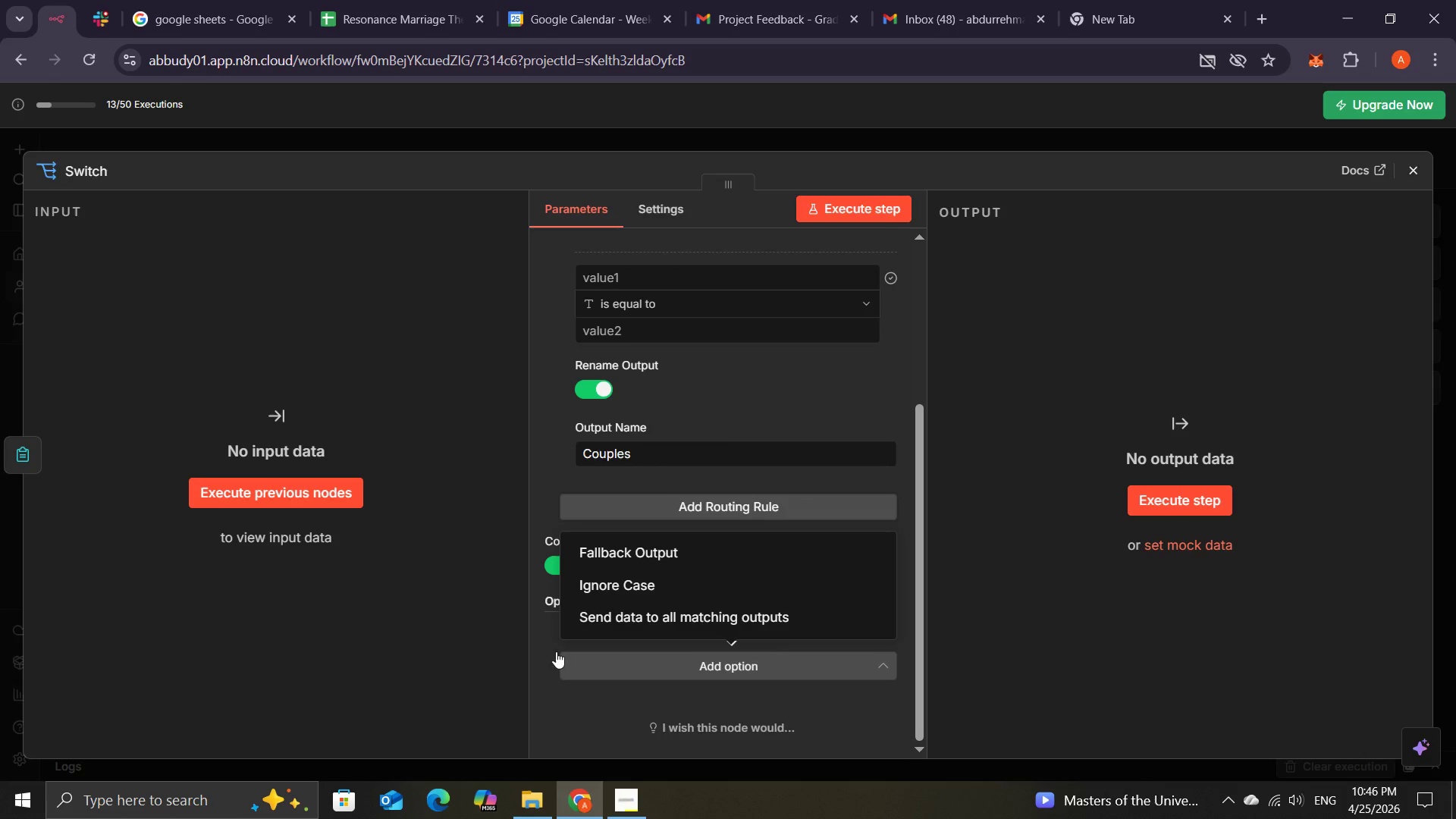 
left_click([542, 653])
 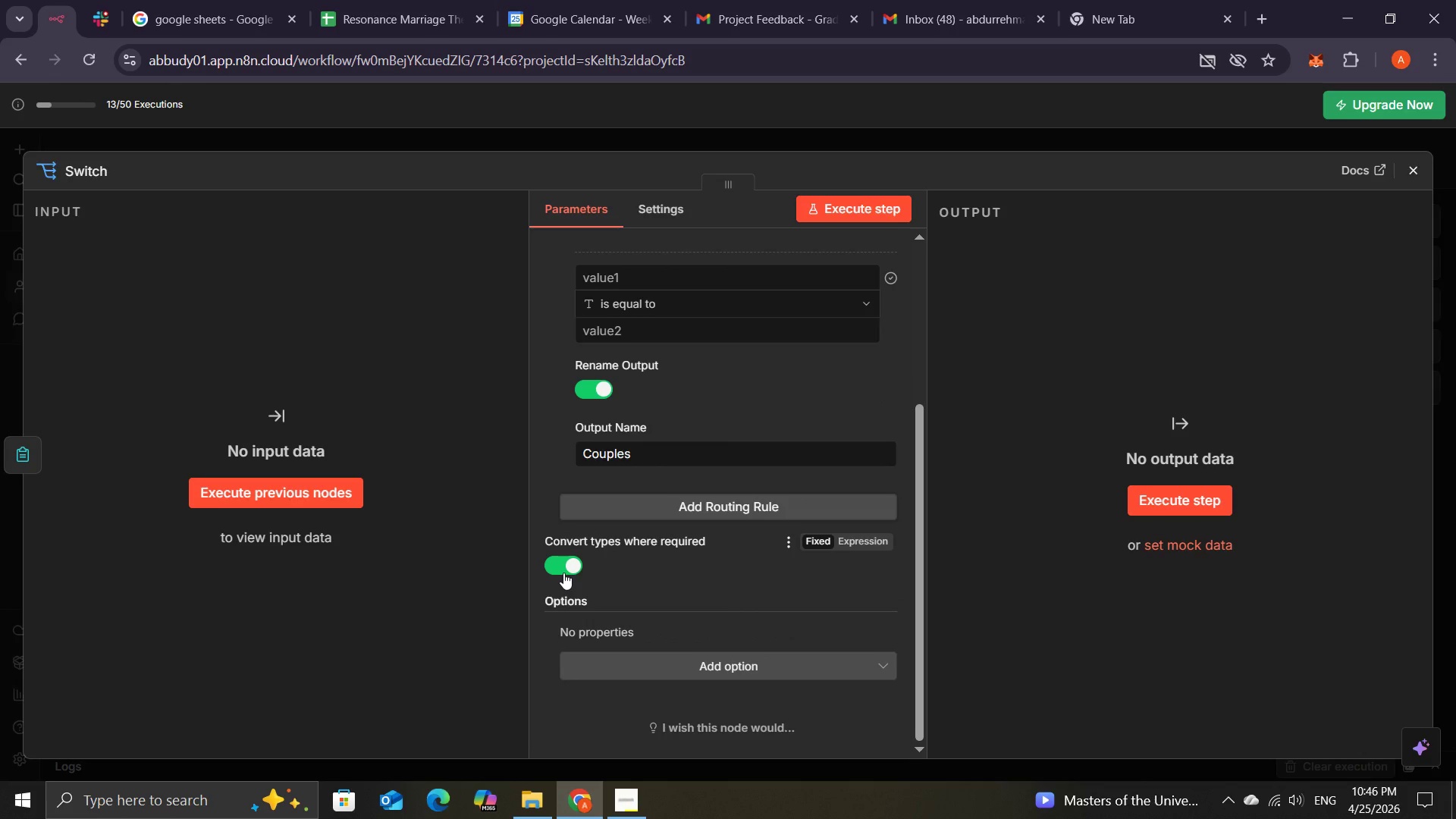 
left_click([563, 572])
 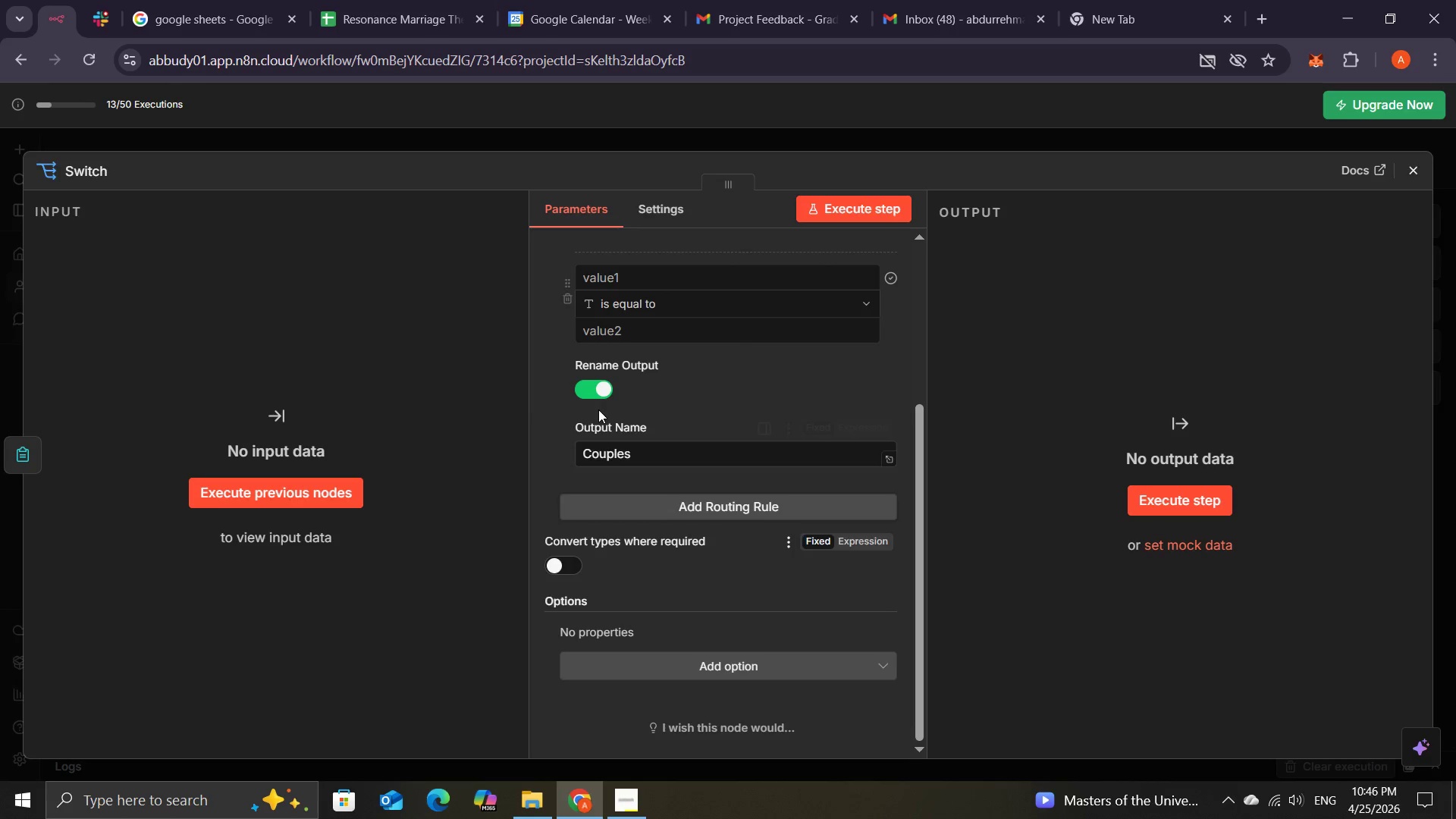 
mouse_move([618, 401])
 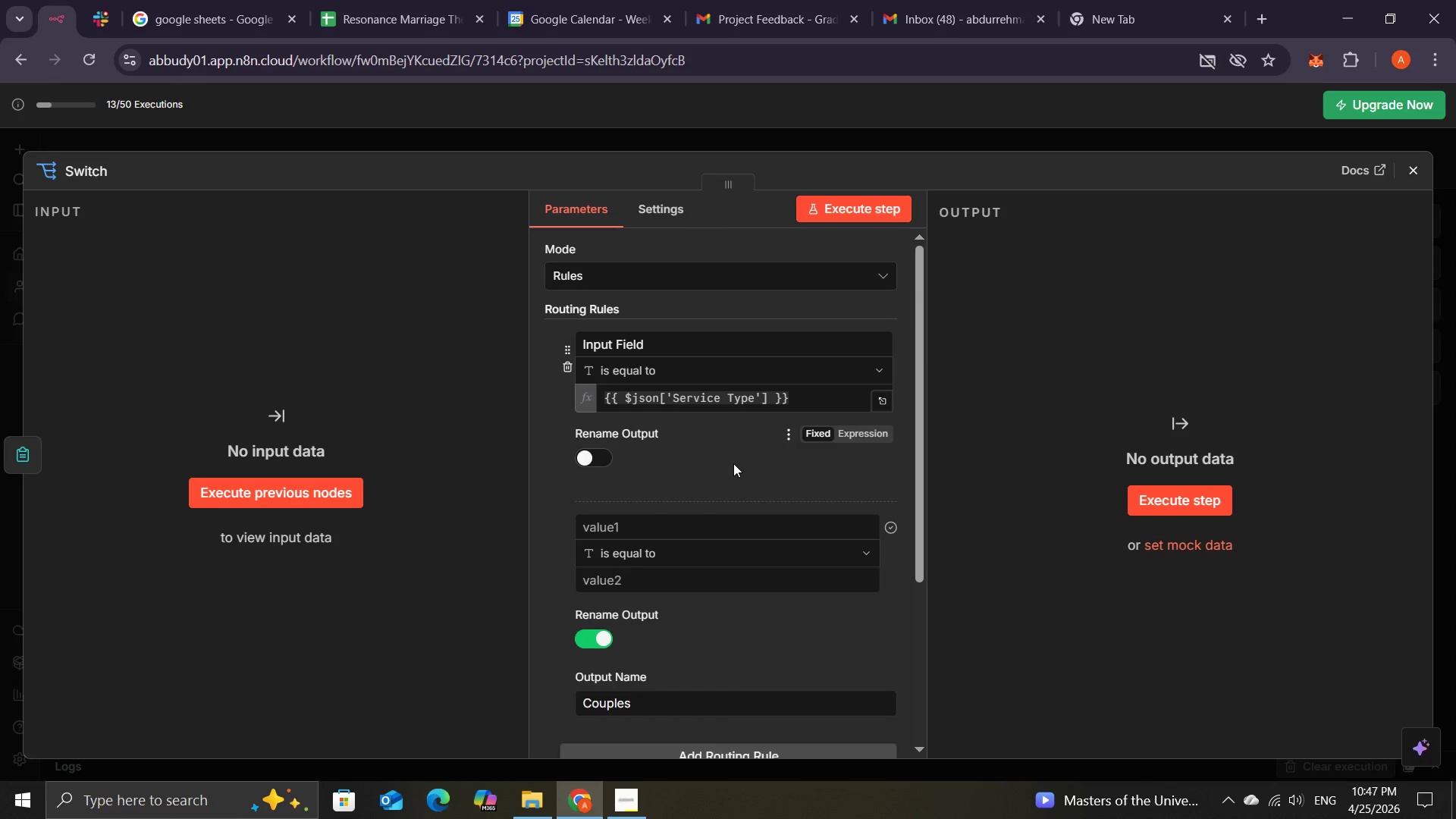 
left_click([733, 463])
 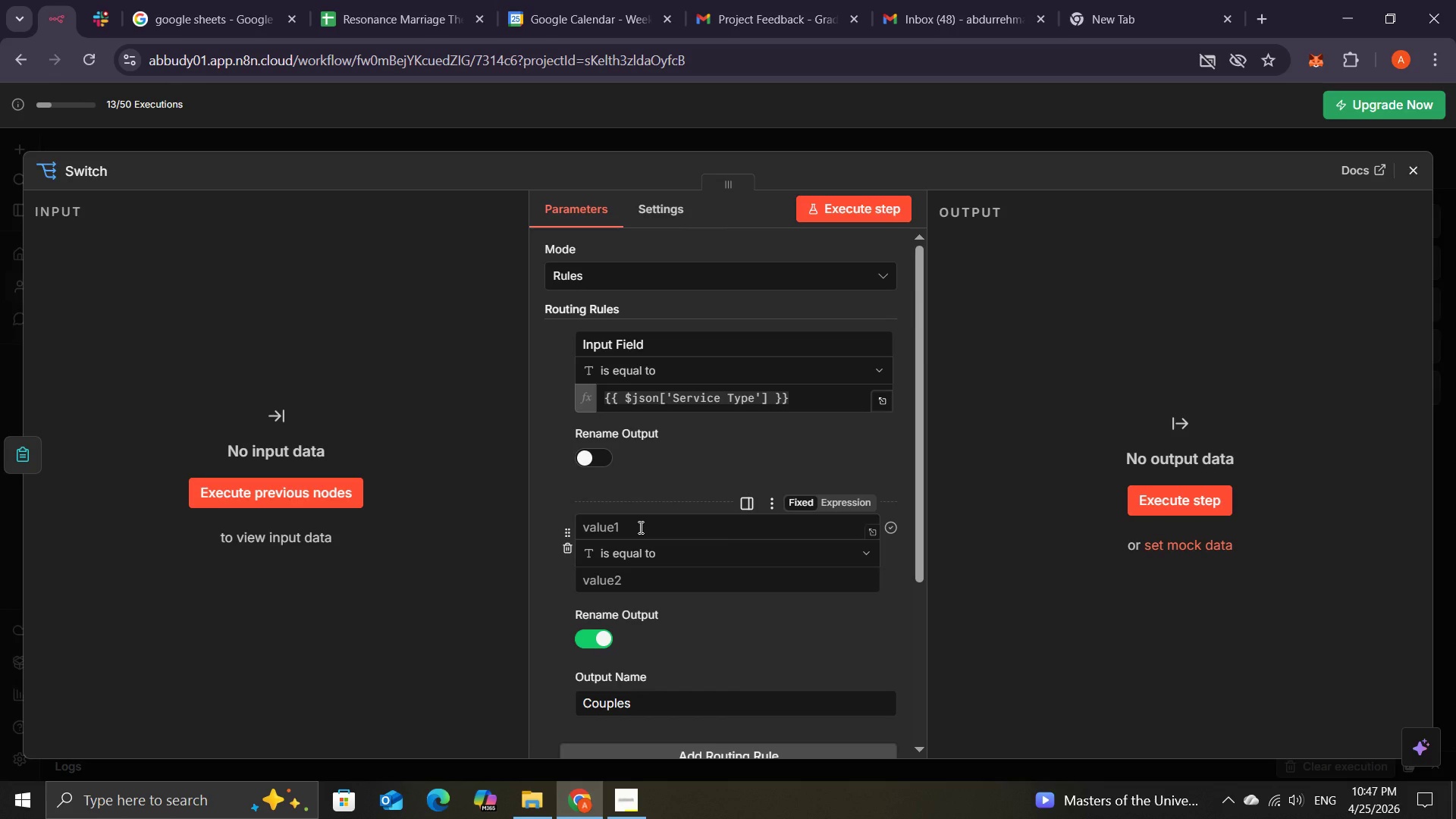 
left_click([639, 527])
 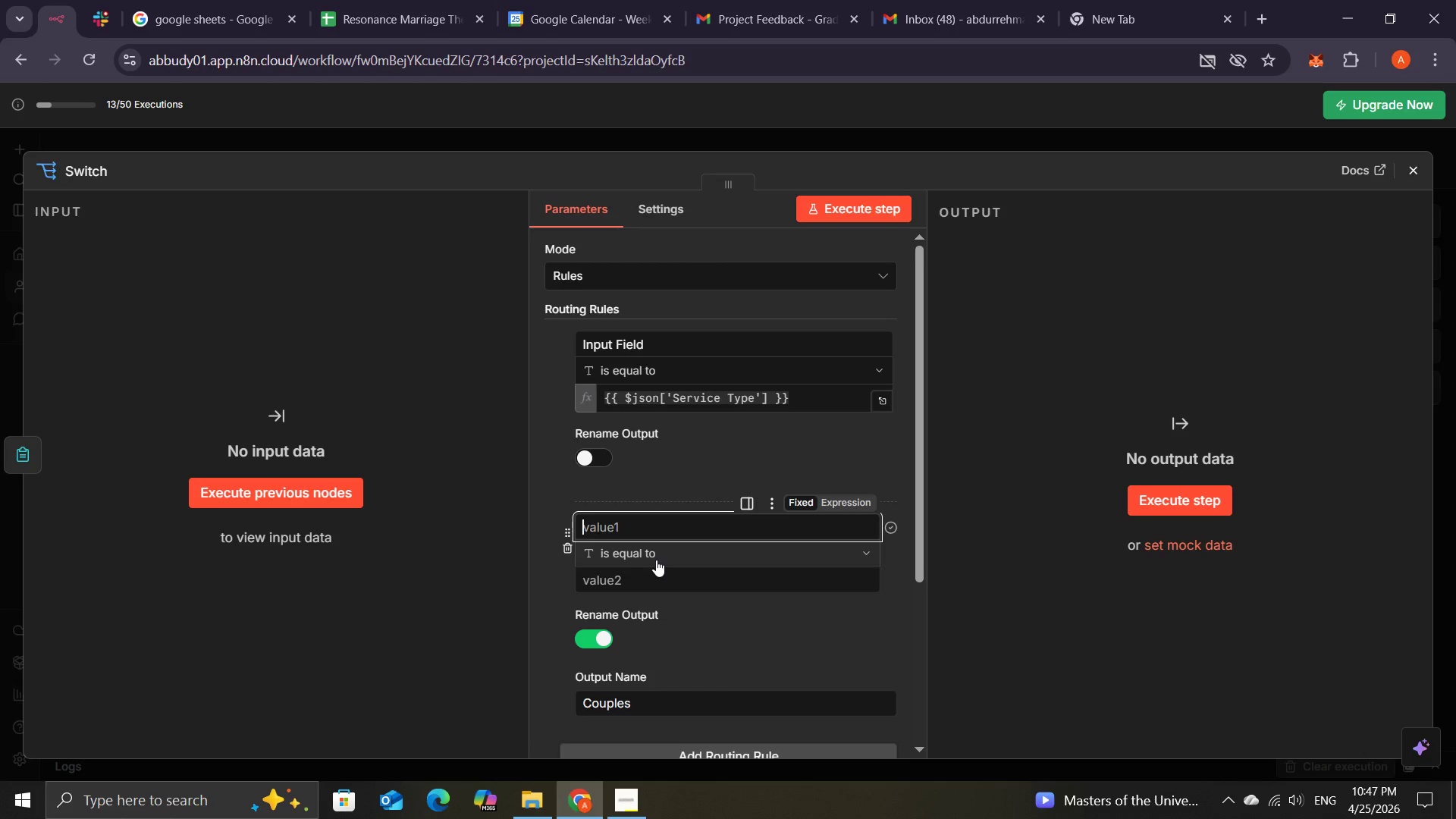 
wait(24.25)
 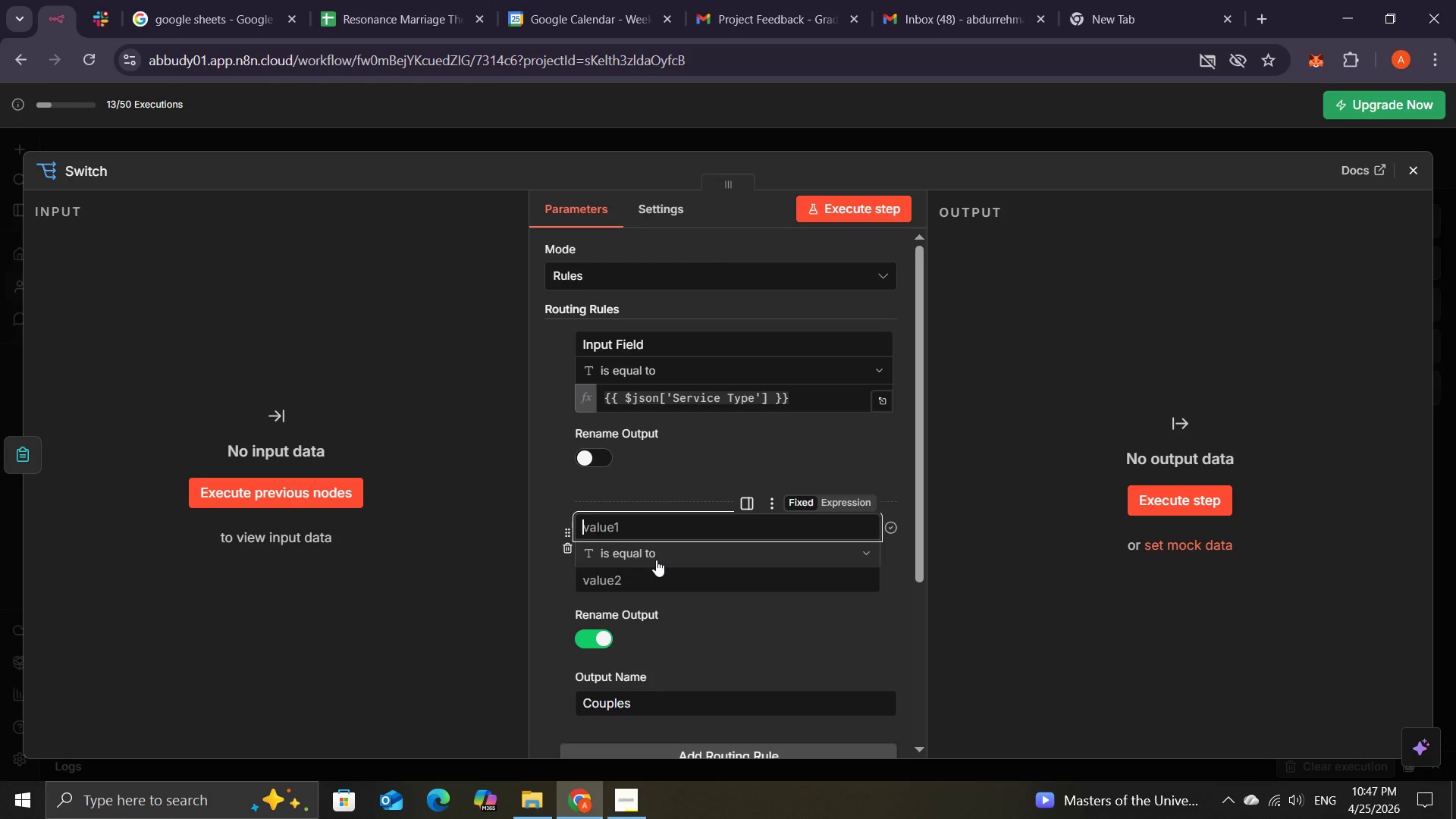 
type(couple)
 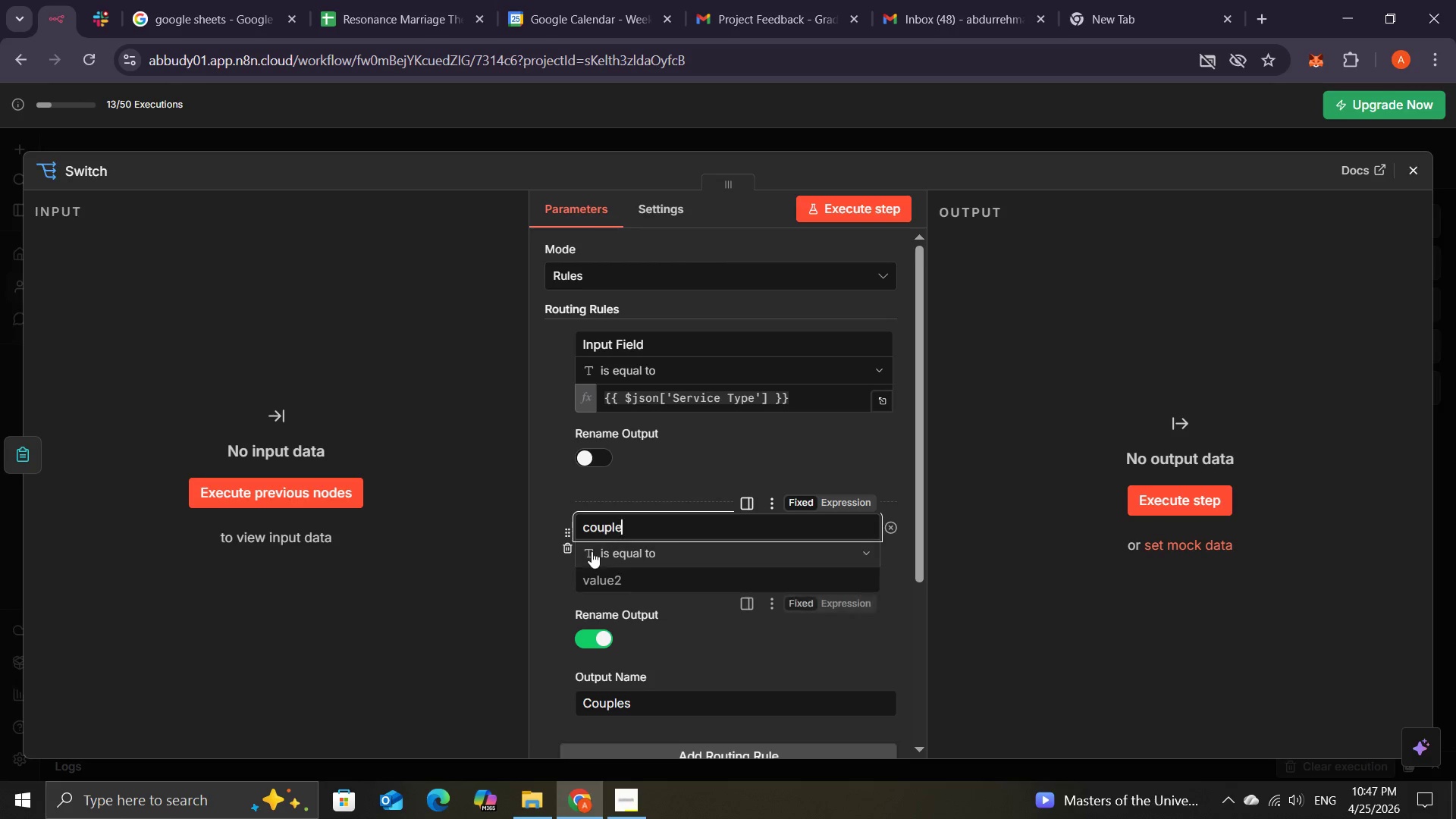 
left_click([595, 529])
 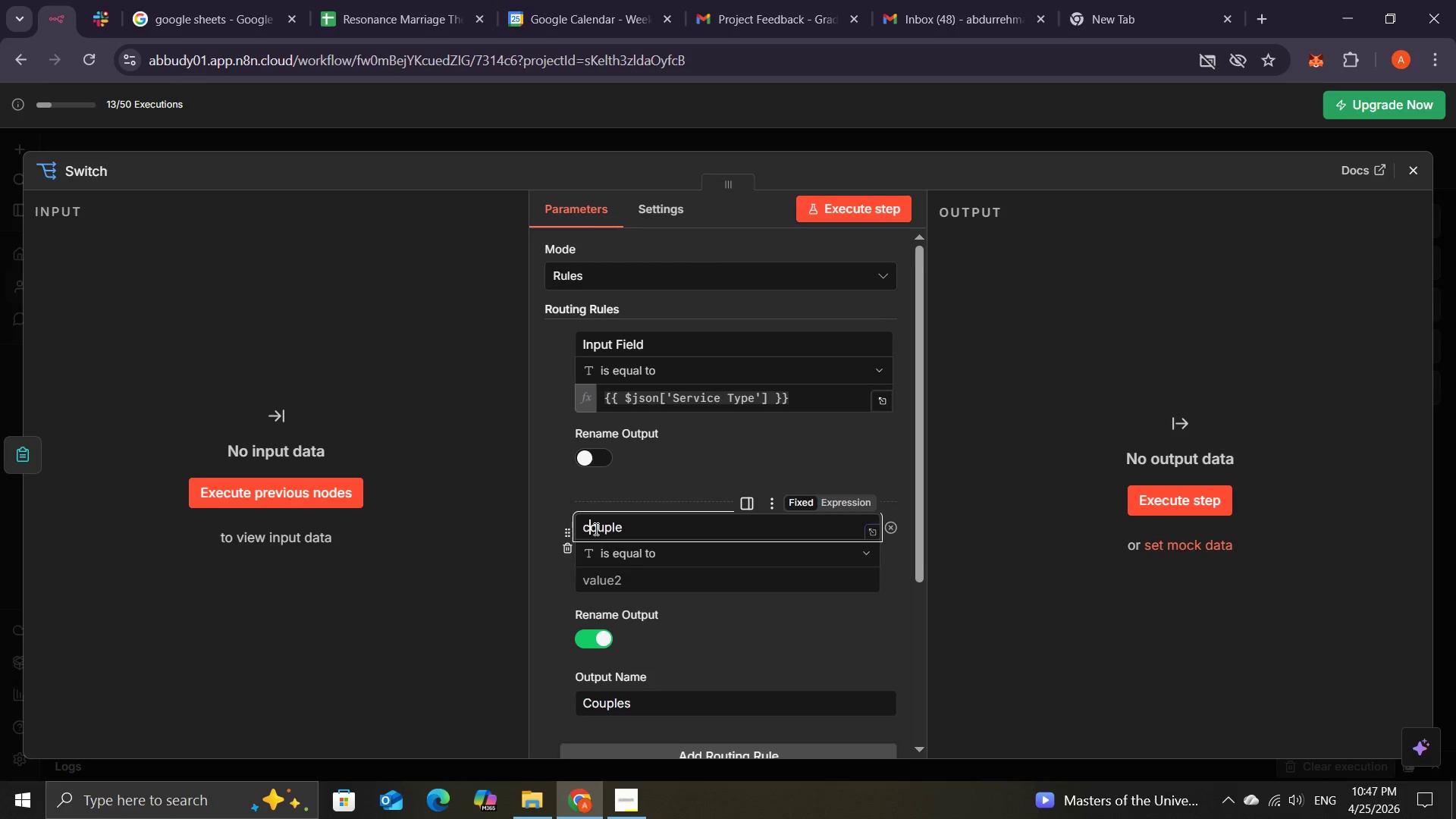 
key(ArrowLeft)
 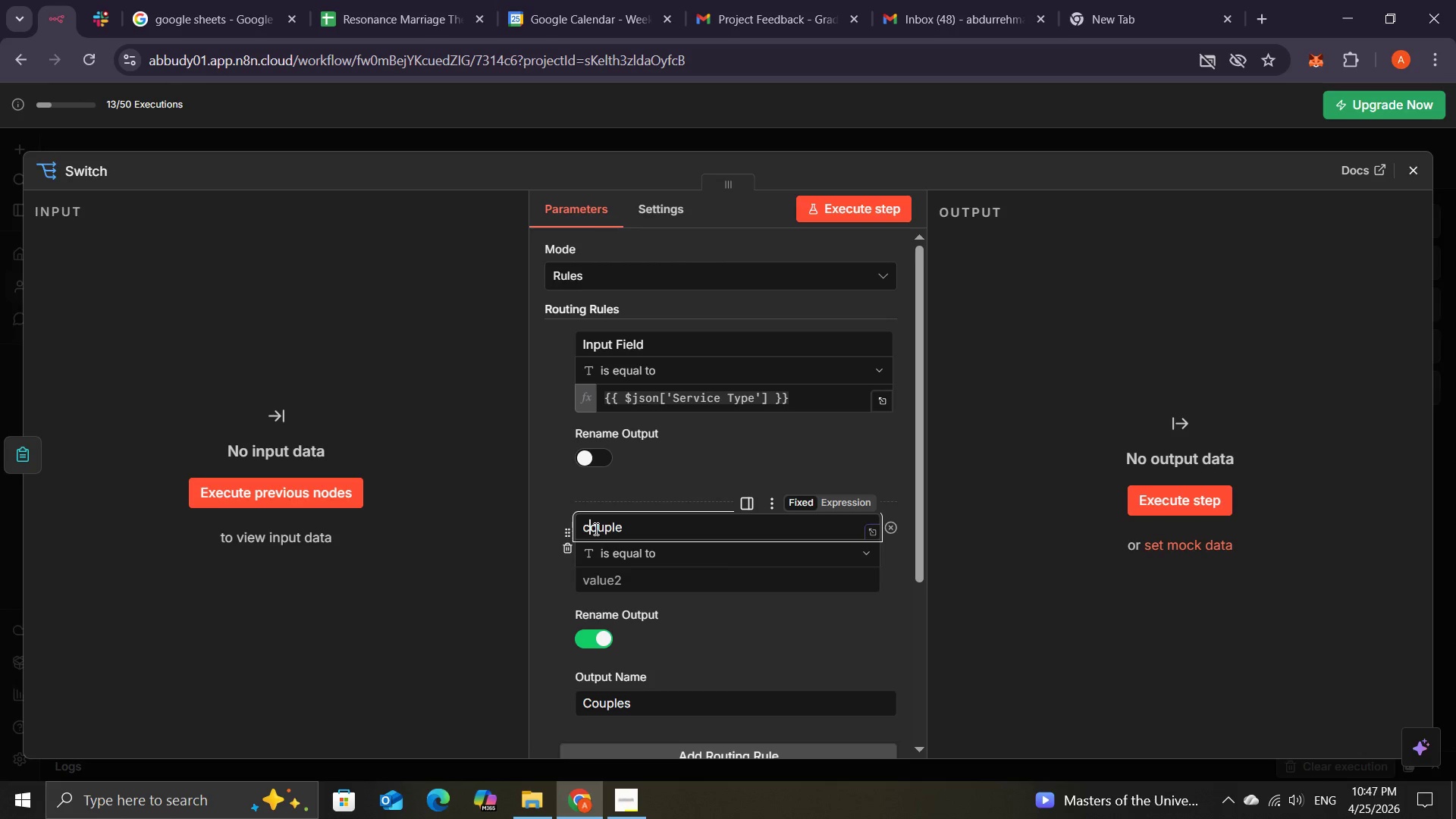 
key(Backspace)
 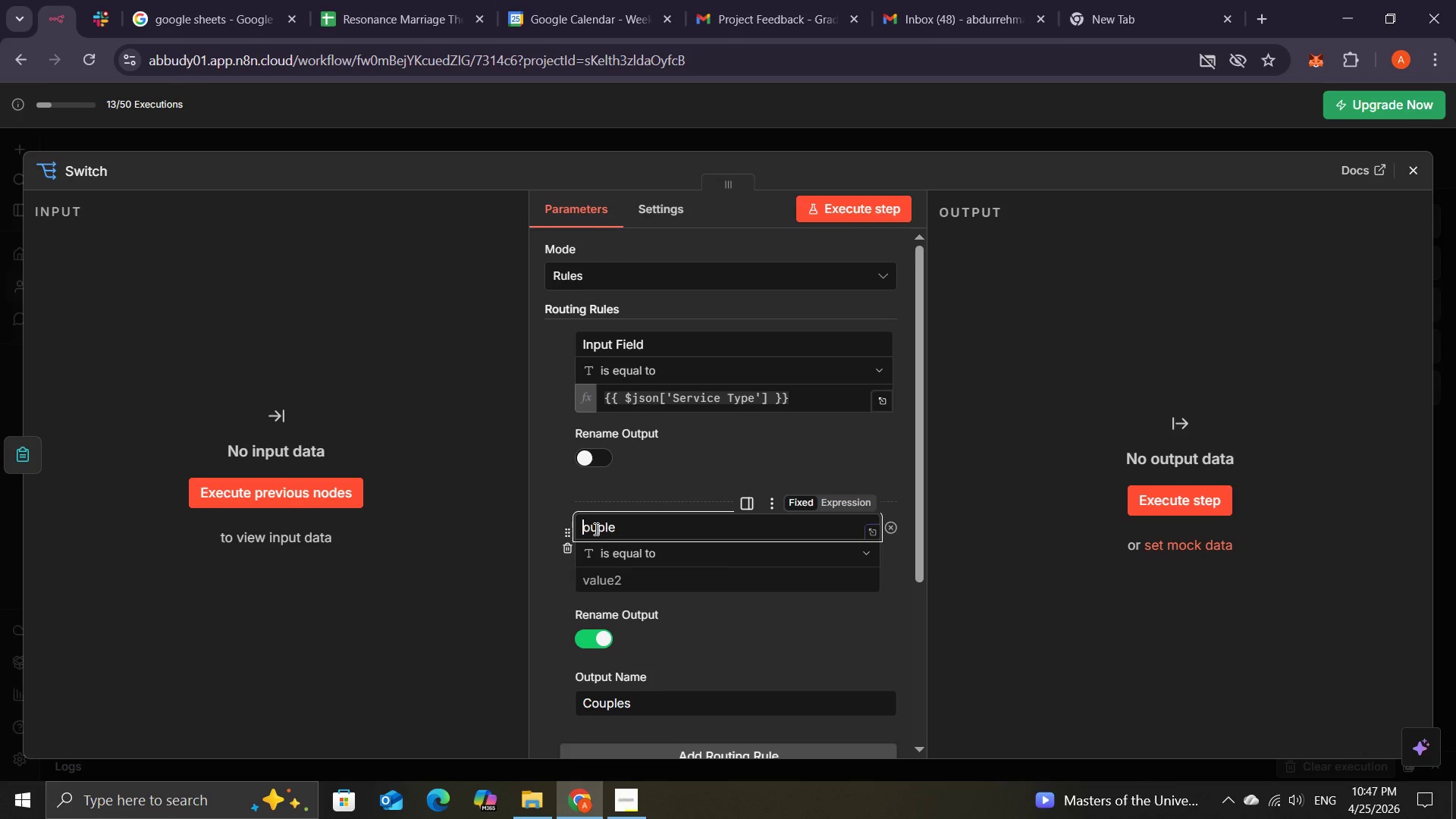 
key(Shift+ShiftLeft)
 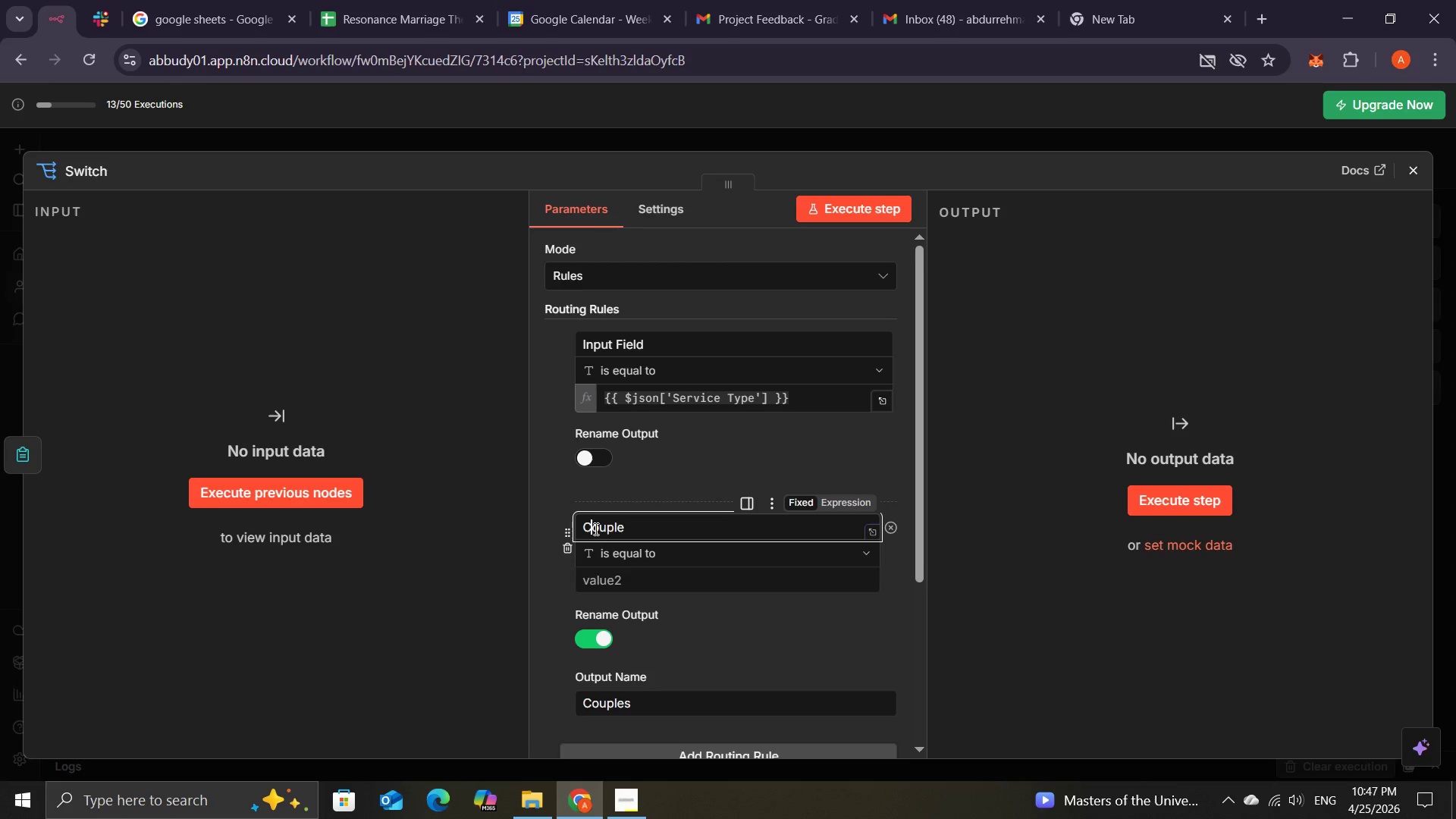 
key(Shift+C)
 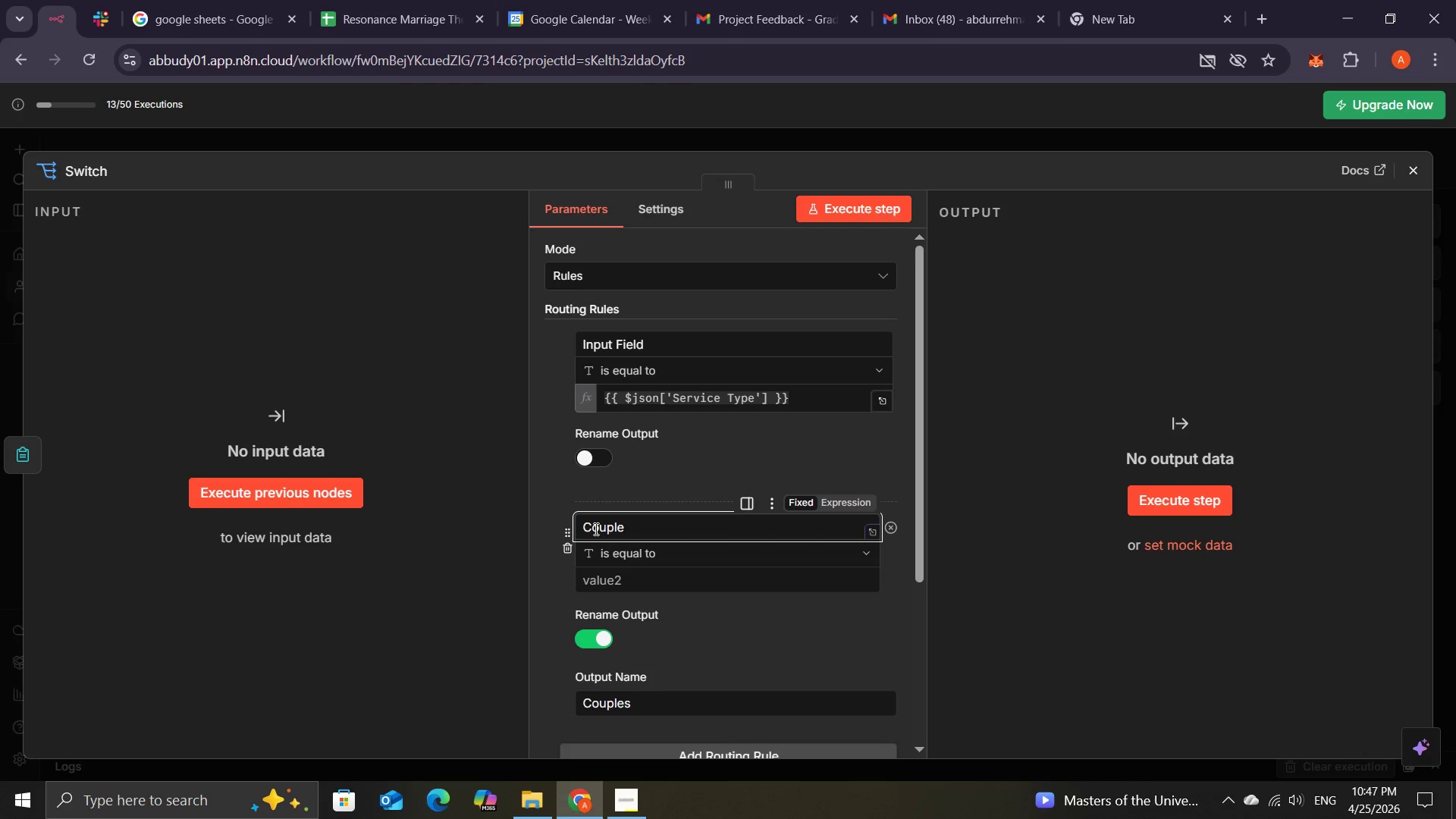 
key(S)
 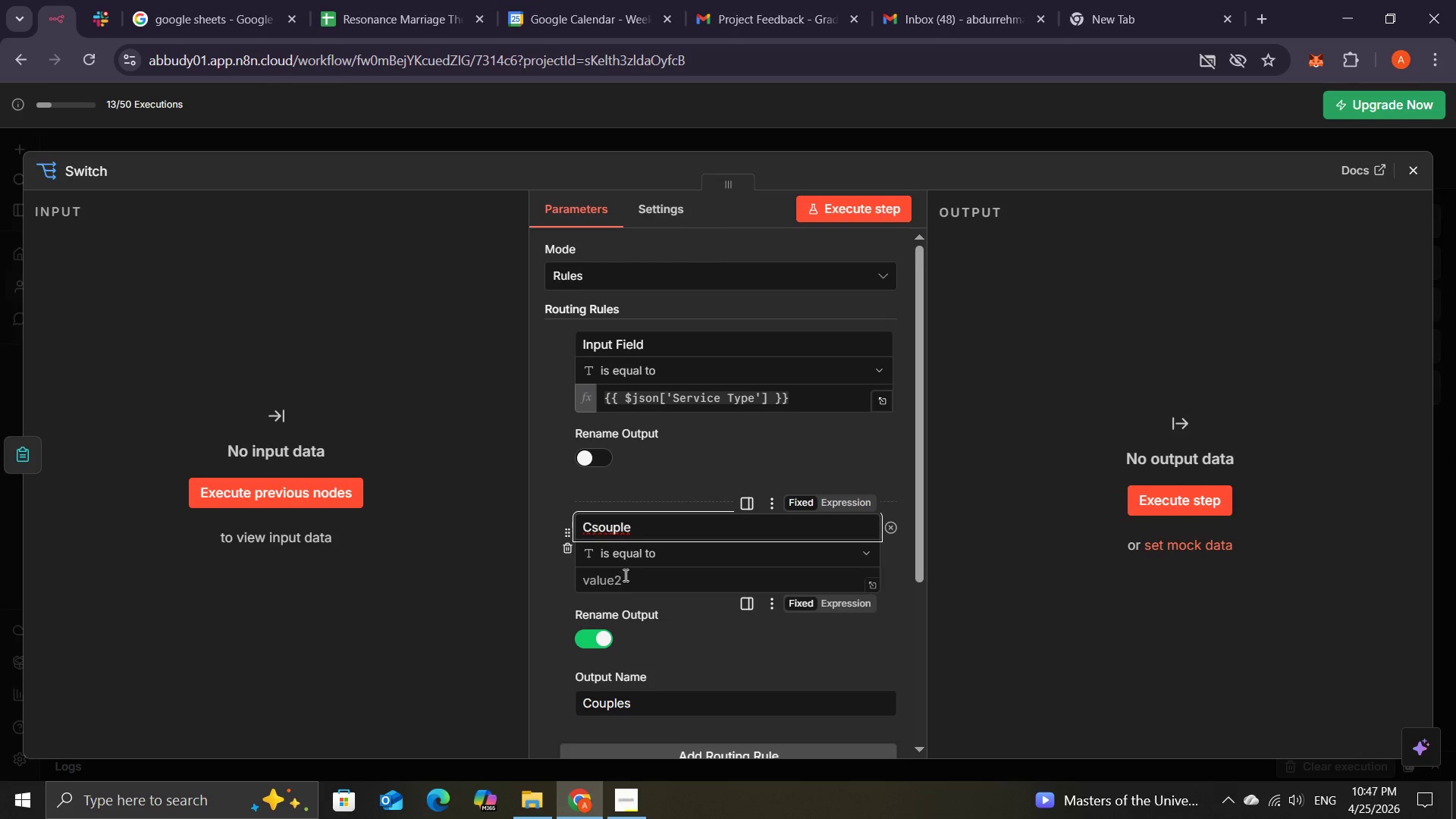 
left_click([624, 577])
 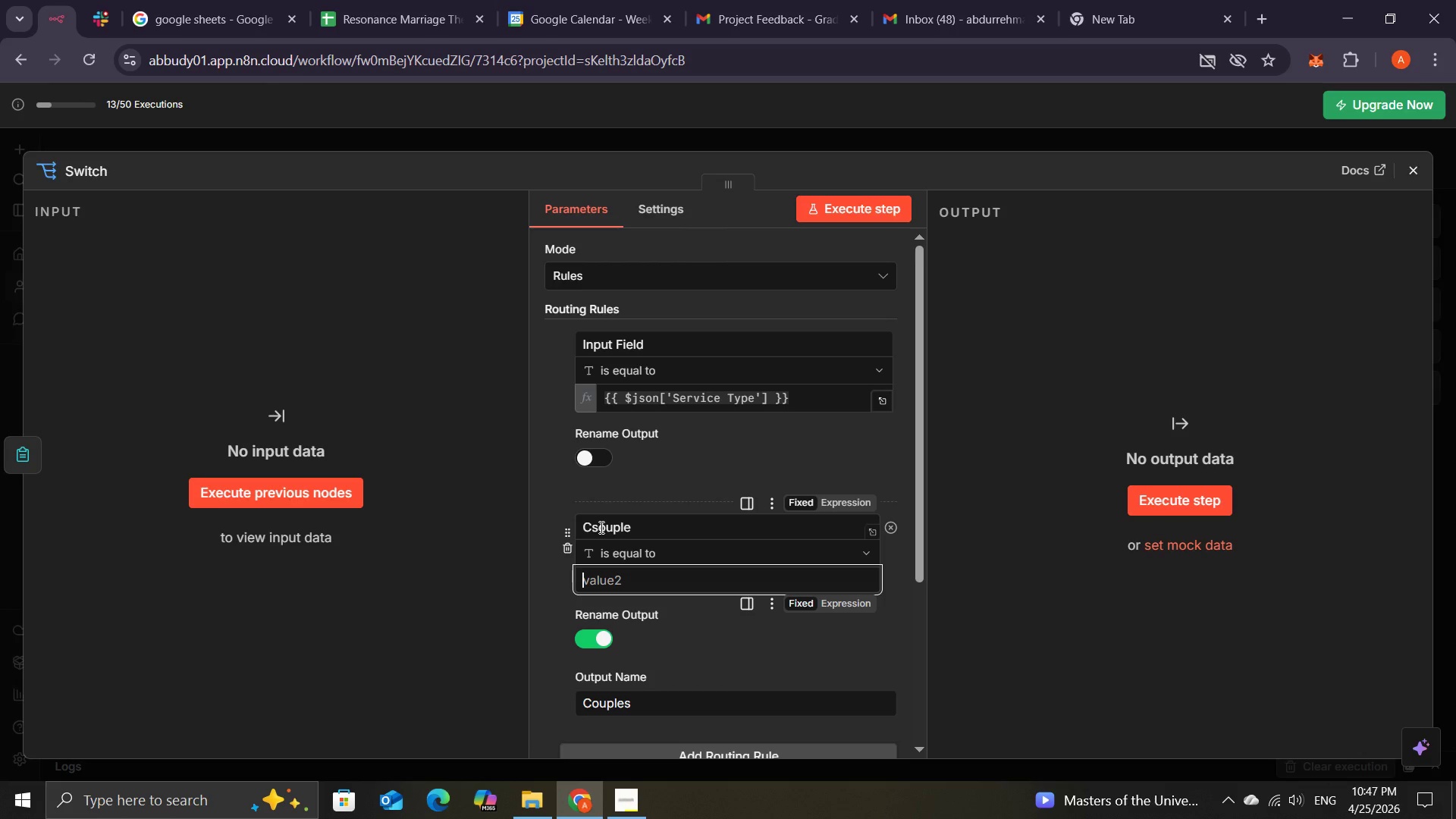 
left_click([600, 527])
 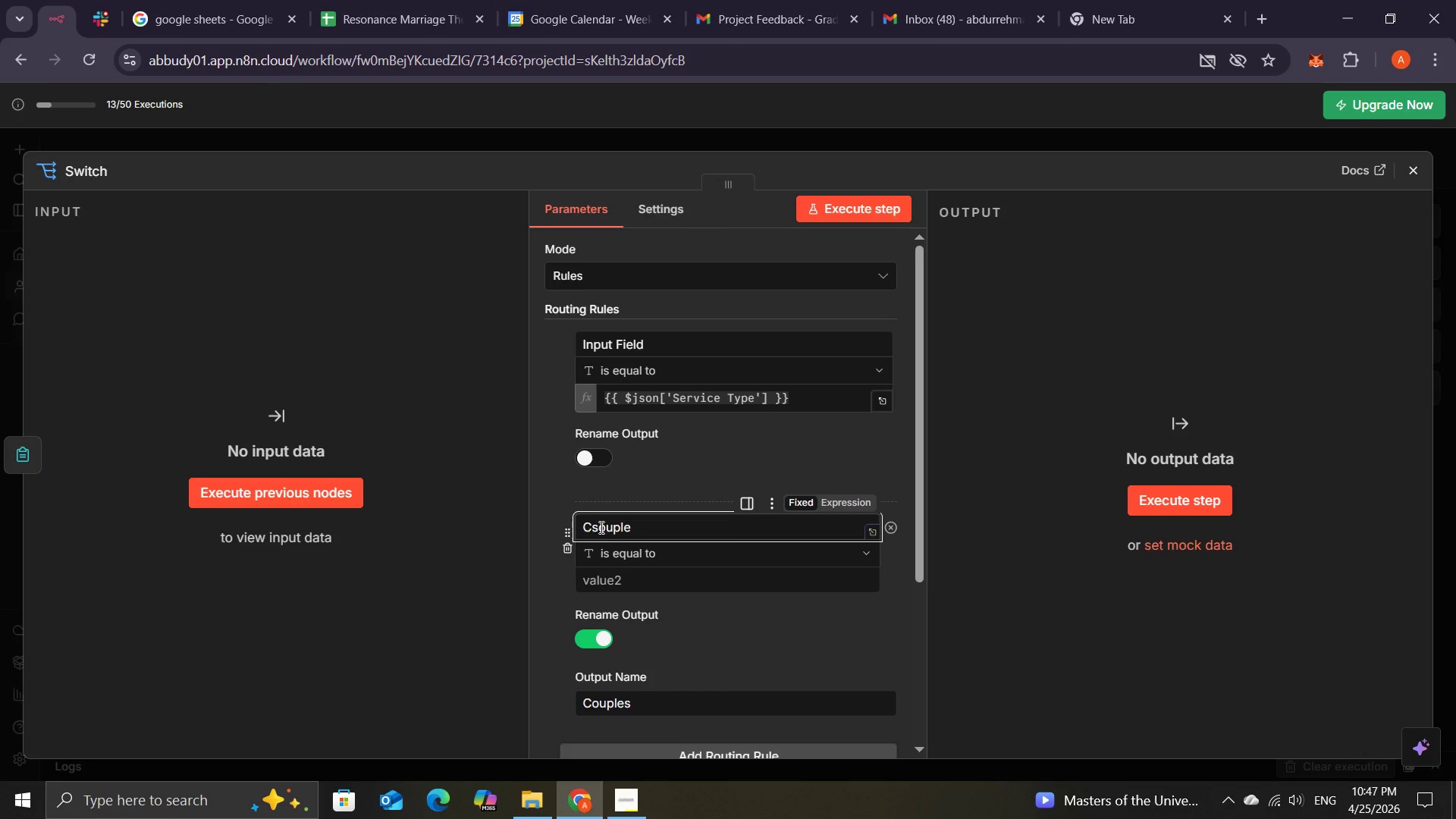 
key(Backspace)
 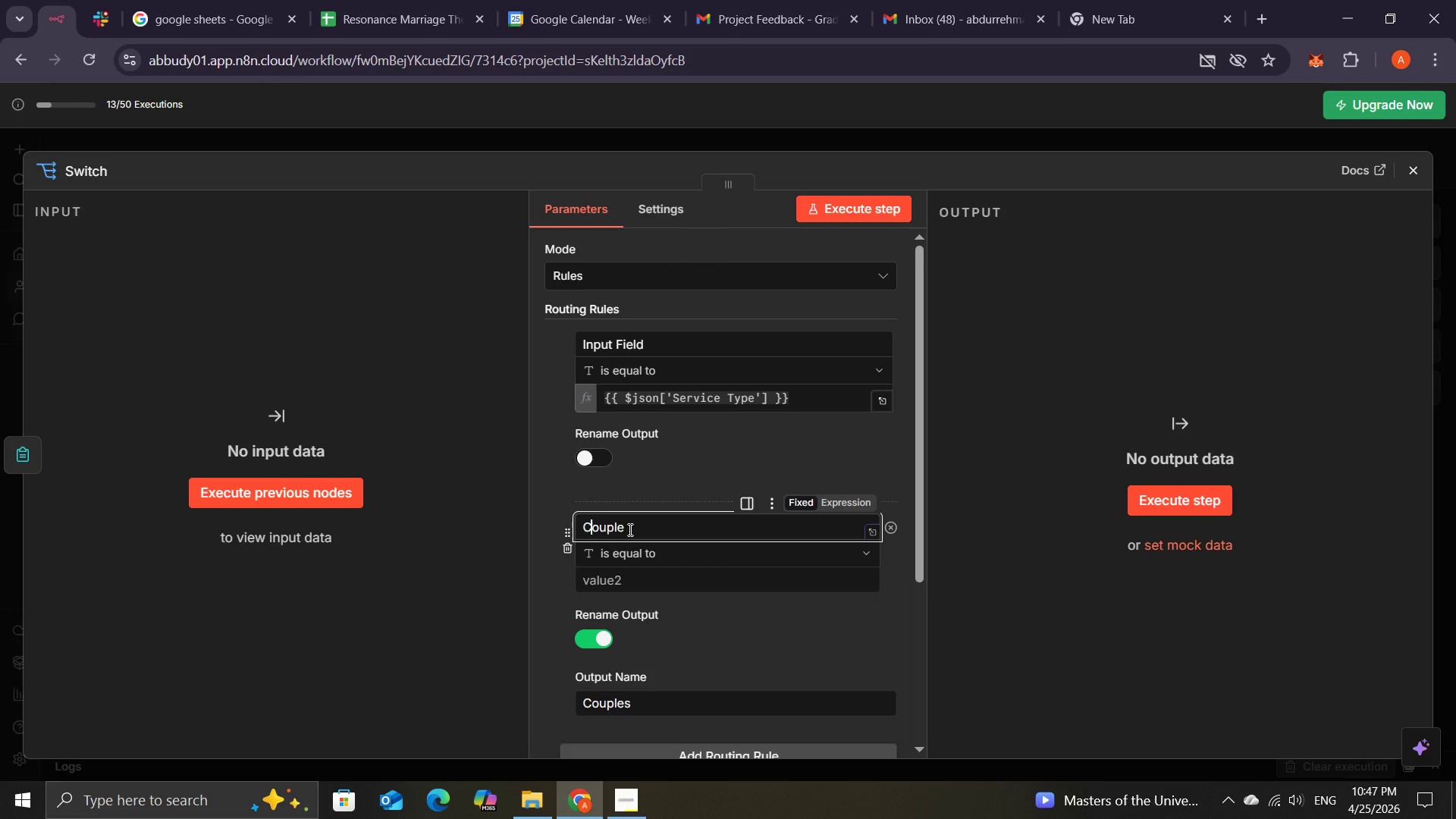 
double_click([629, 529])
 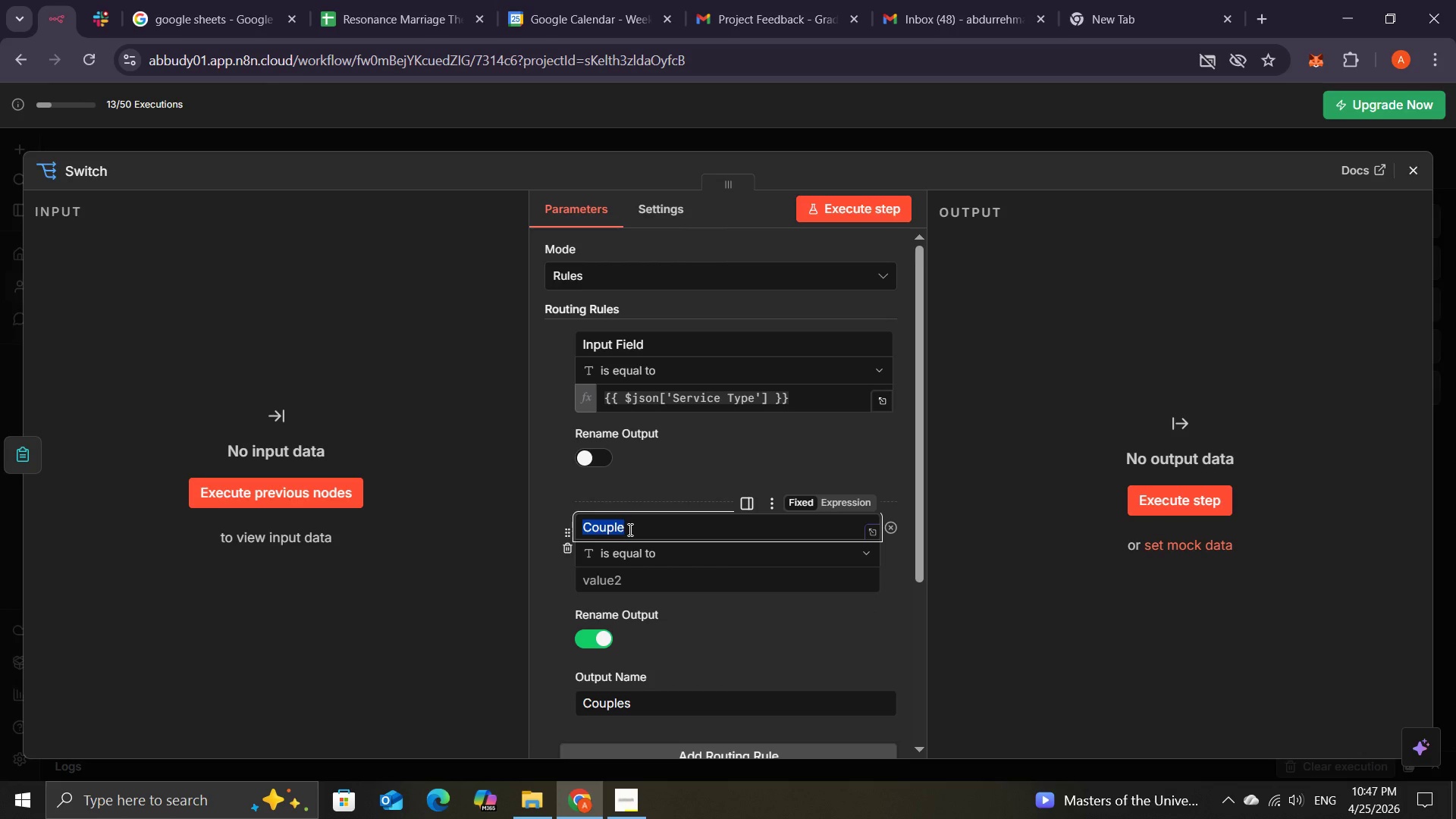 
triple_click([629, 529])
 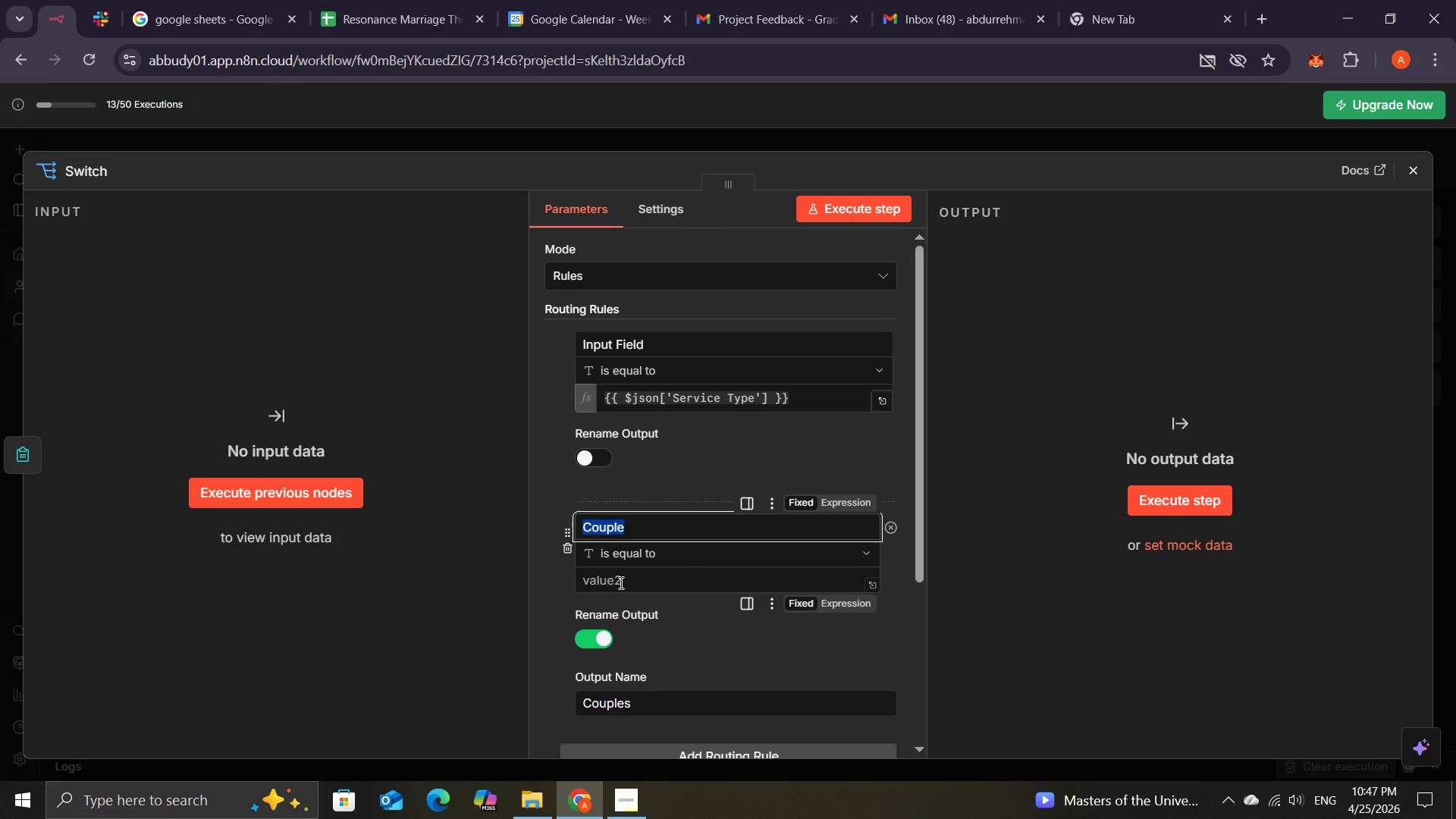 
left_click([620, 583])
 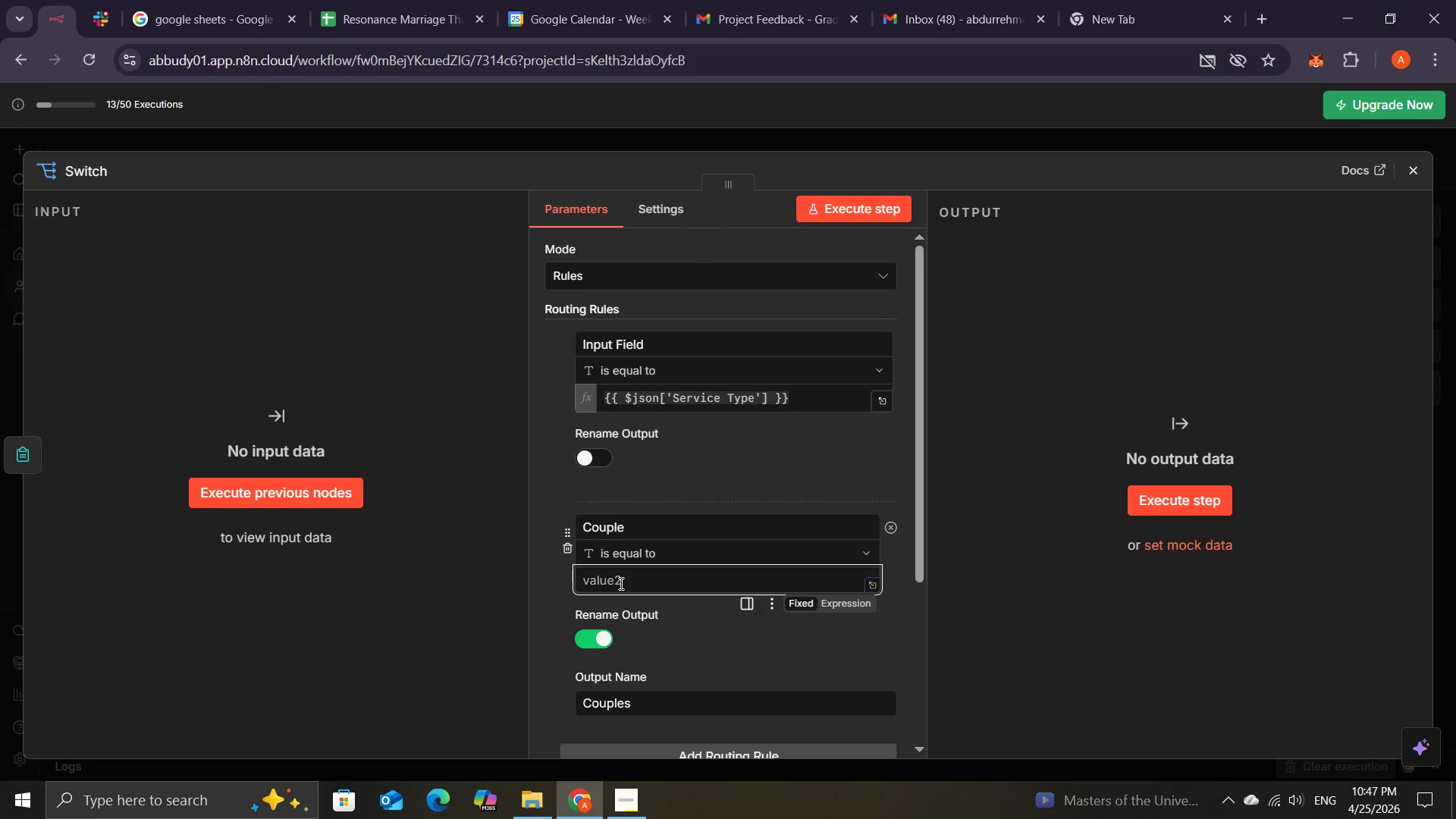 
type(Couple Therapy)
 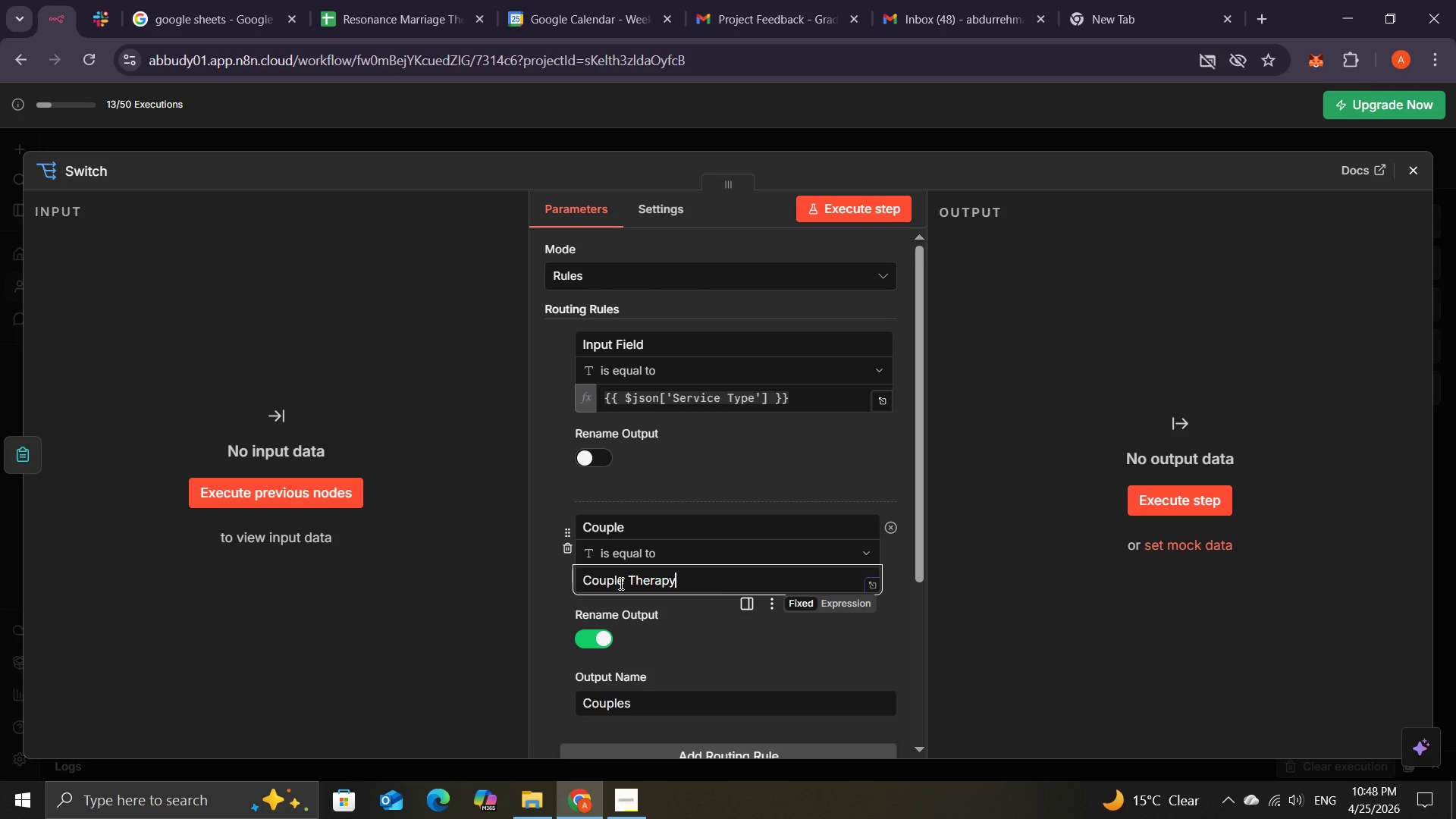 
wait(7.09)
 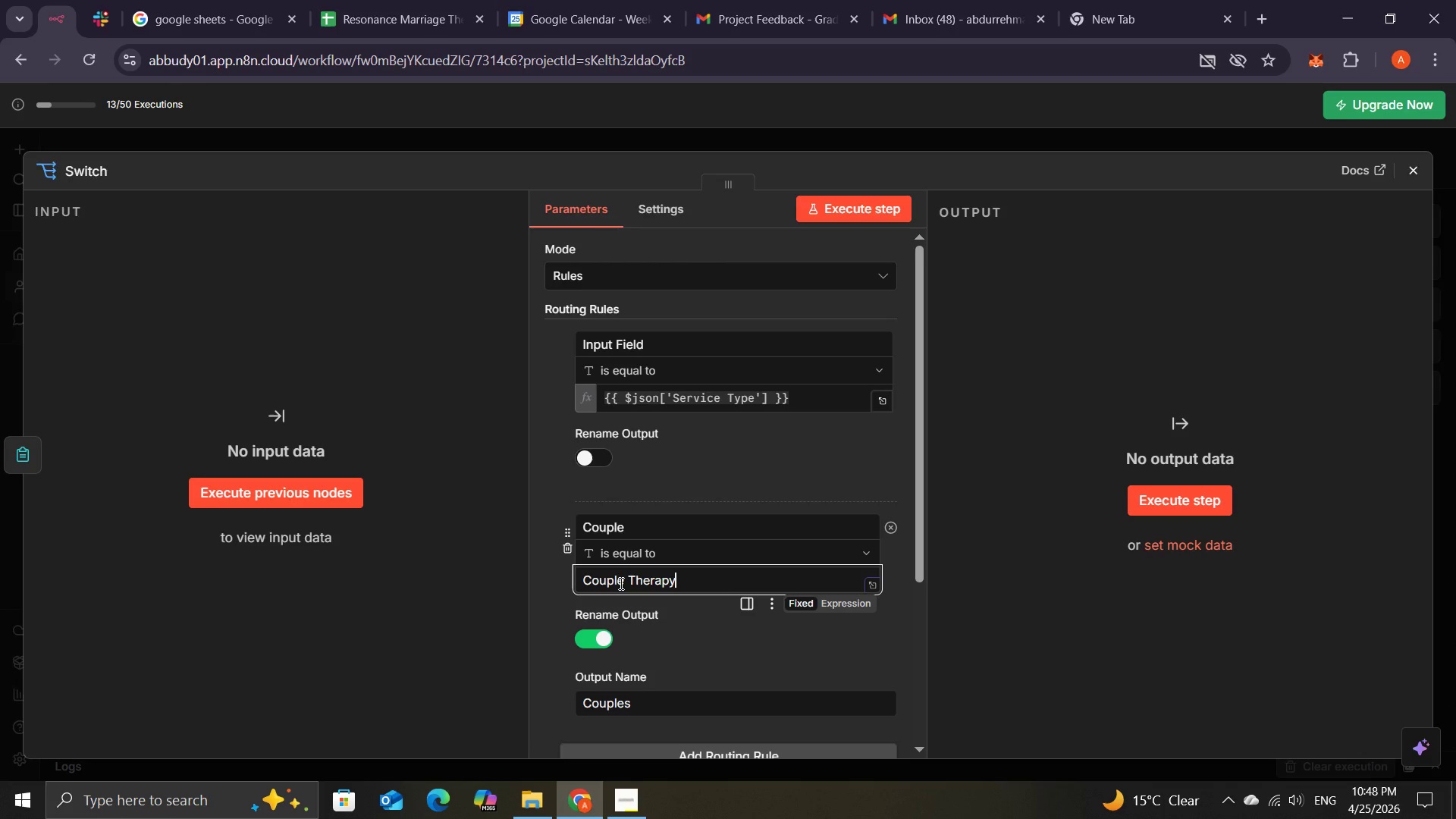 
left_click([620, 583])
 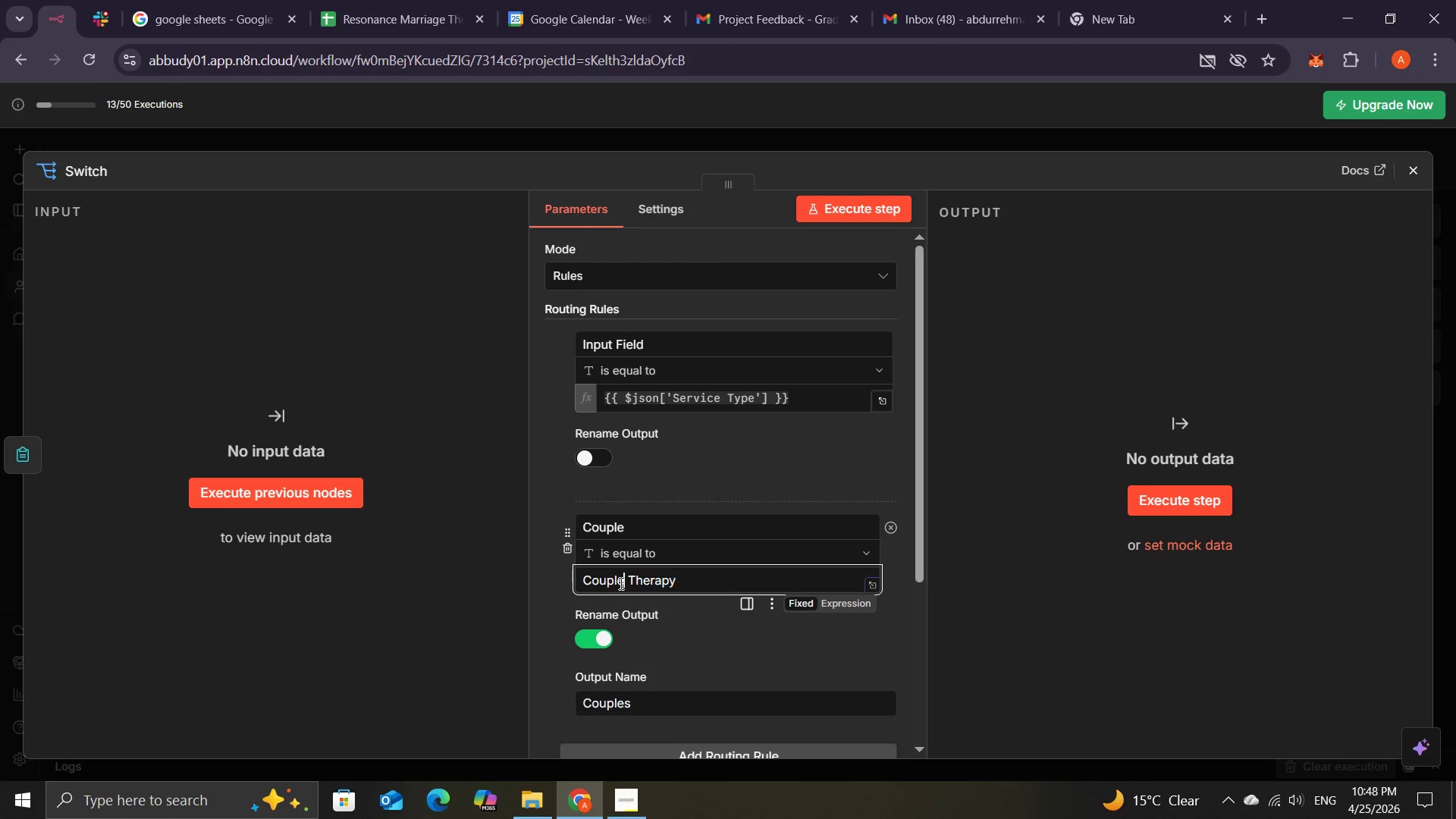 
key(ArrowRight)
 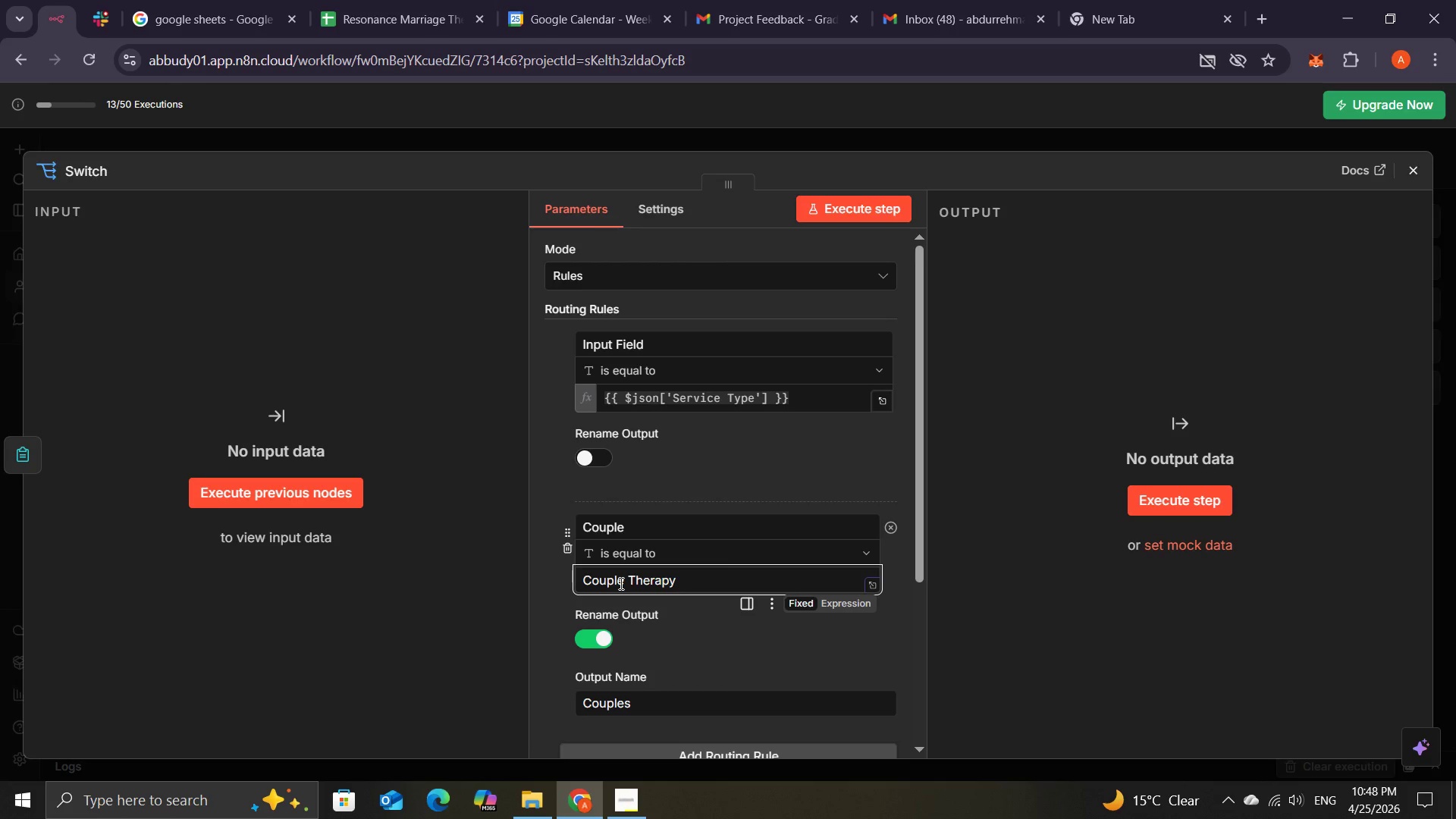 
key(S)
 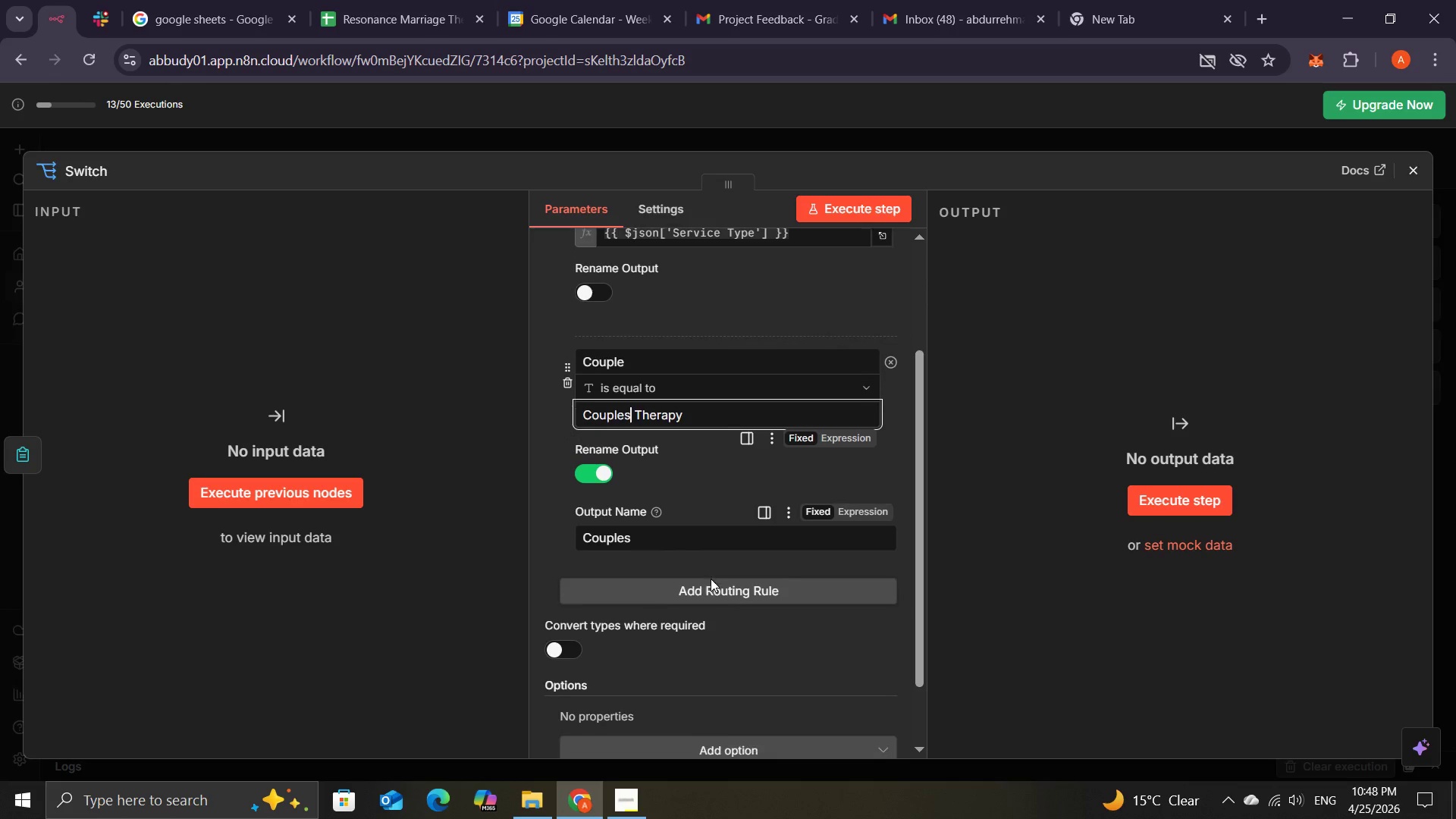 
left_click([695, 579])
 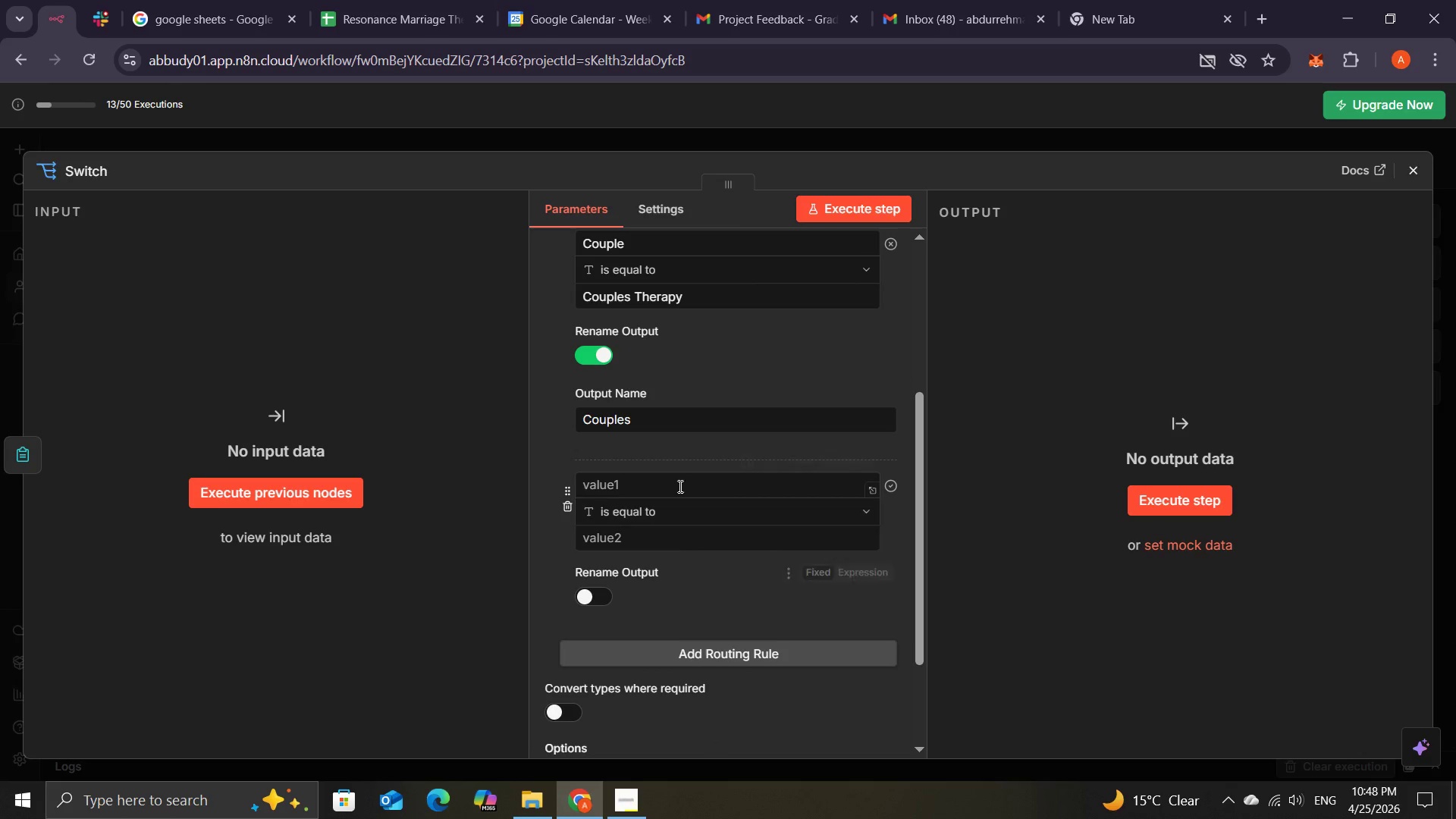 
left_click([656, 487])
 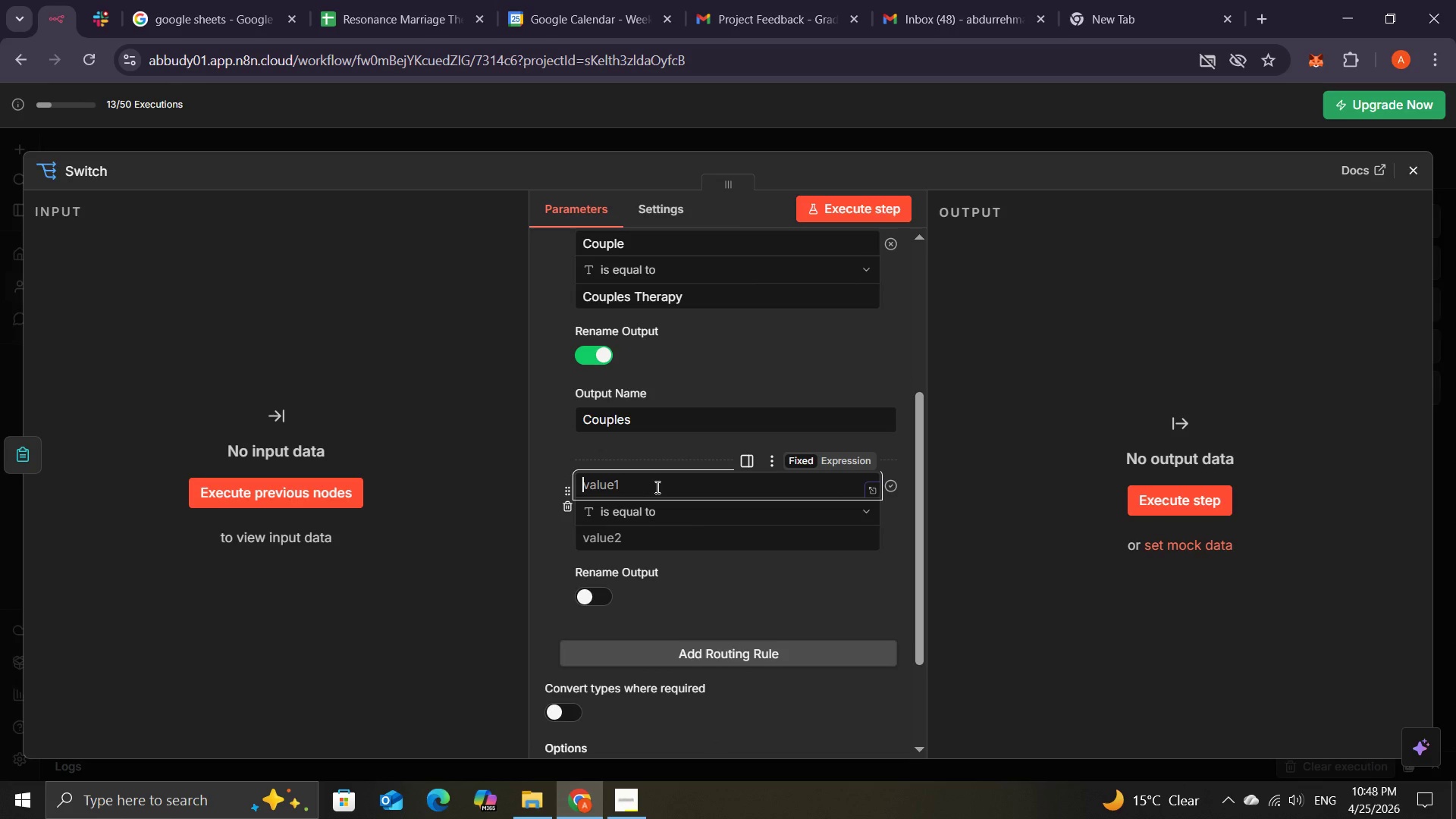 
wait(10.53)
 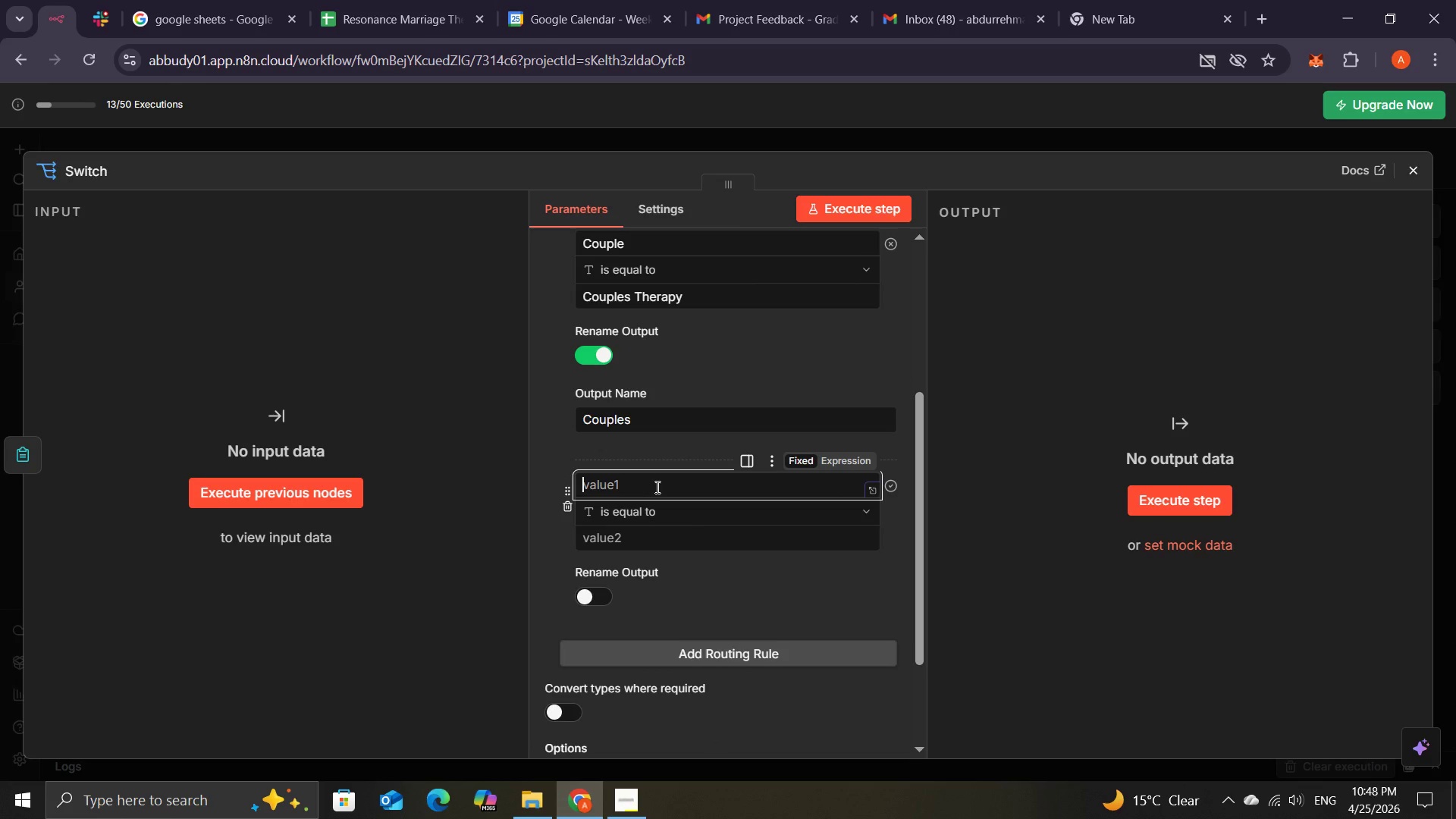 
left_click([890, 460])
 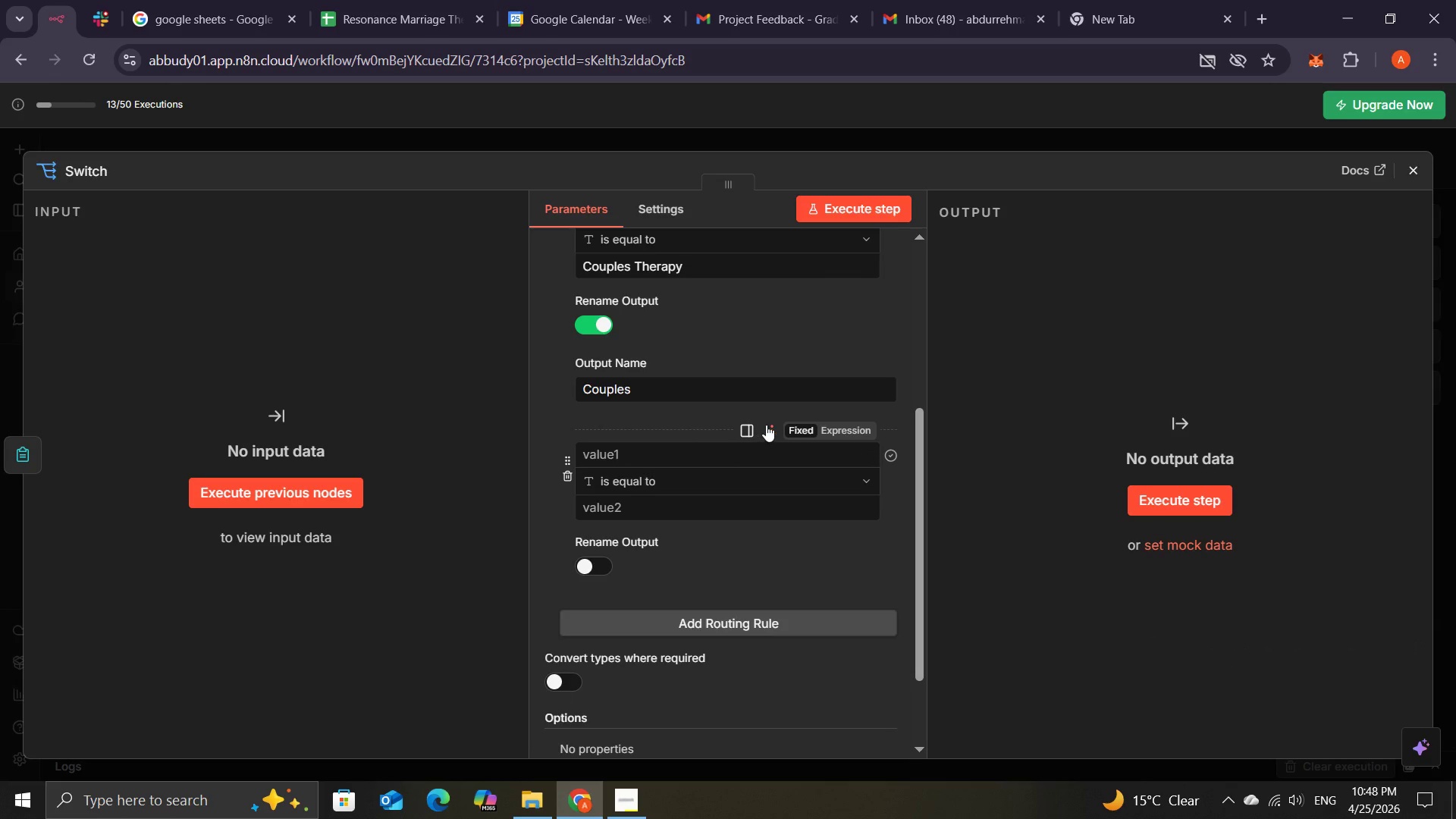 
left_click([769, 426])
 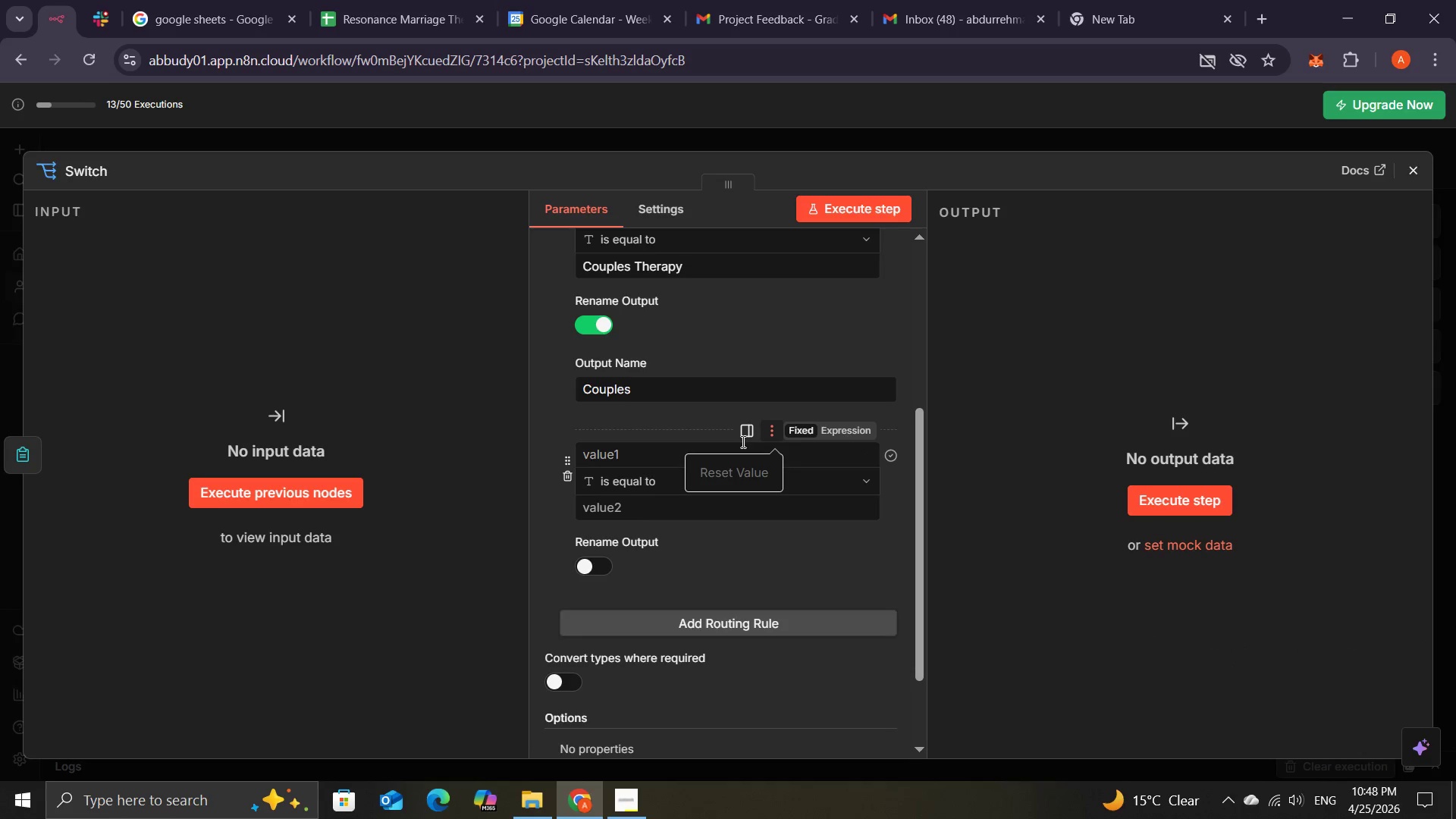 
wait(5.23)
 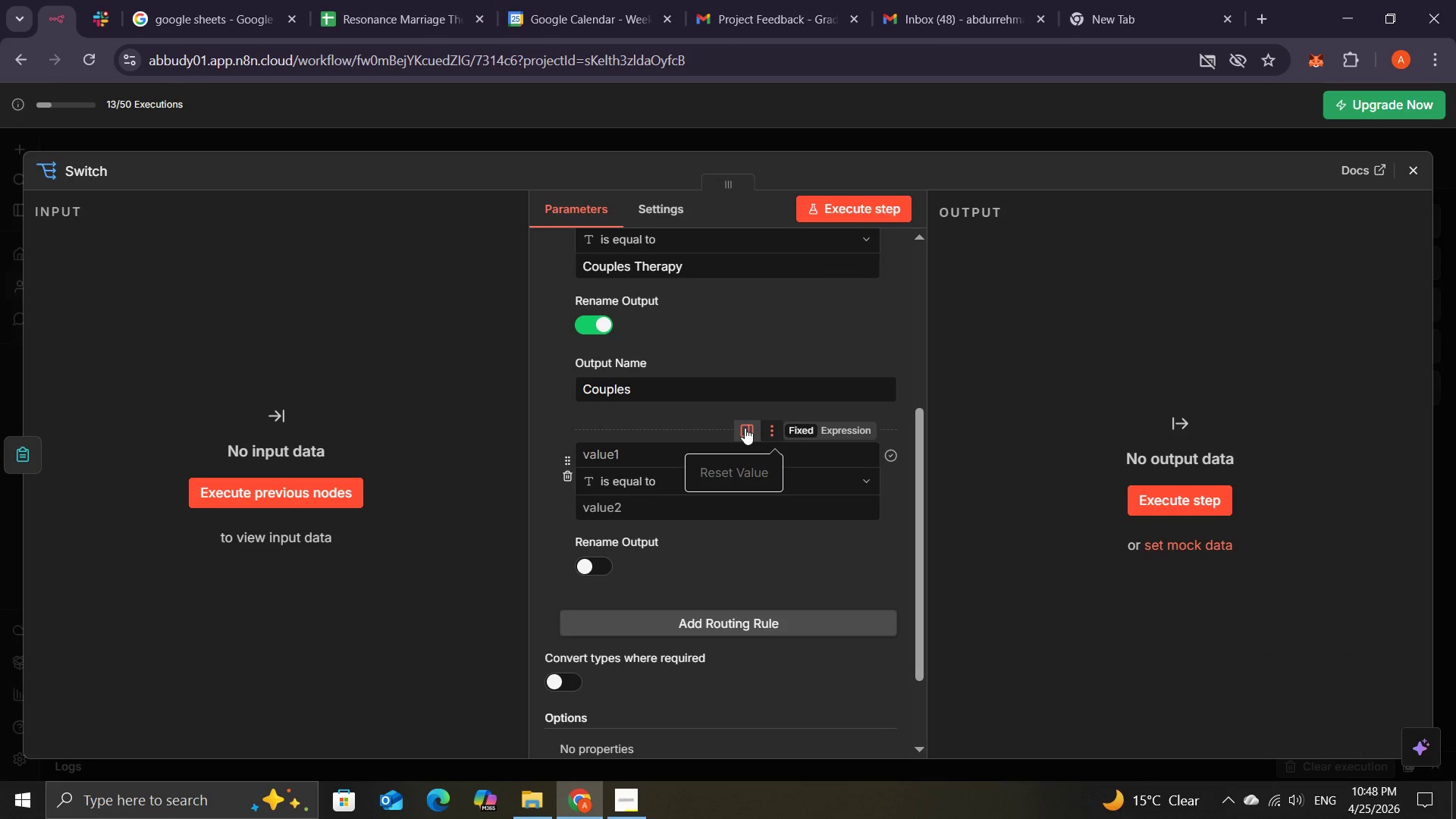 
left_click([639, 453])
 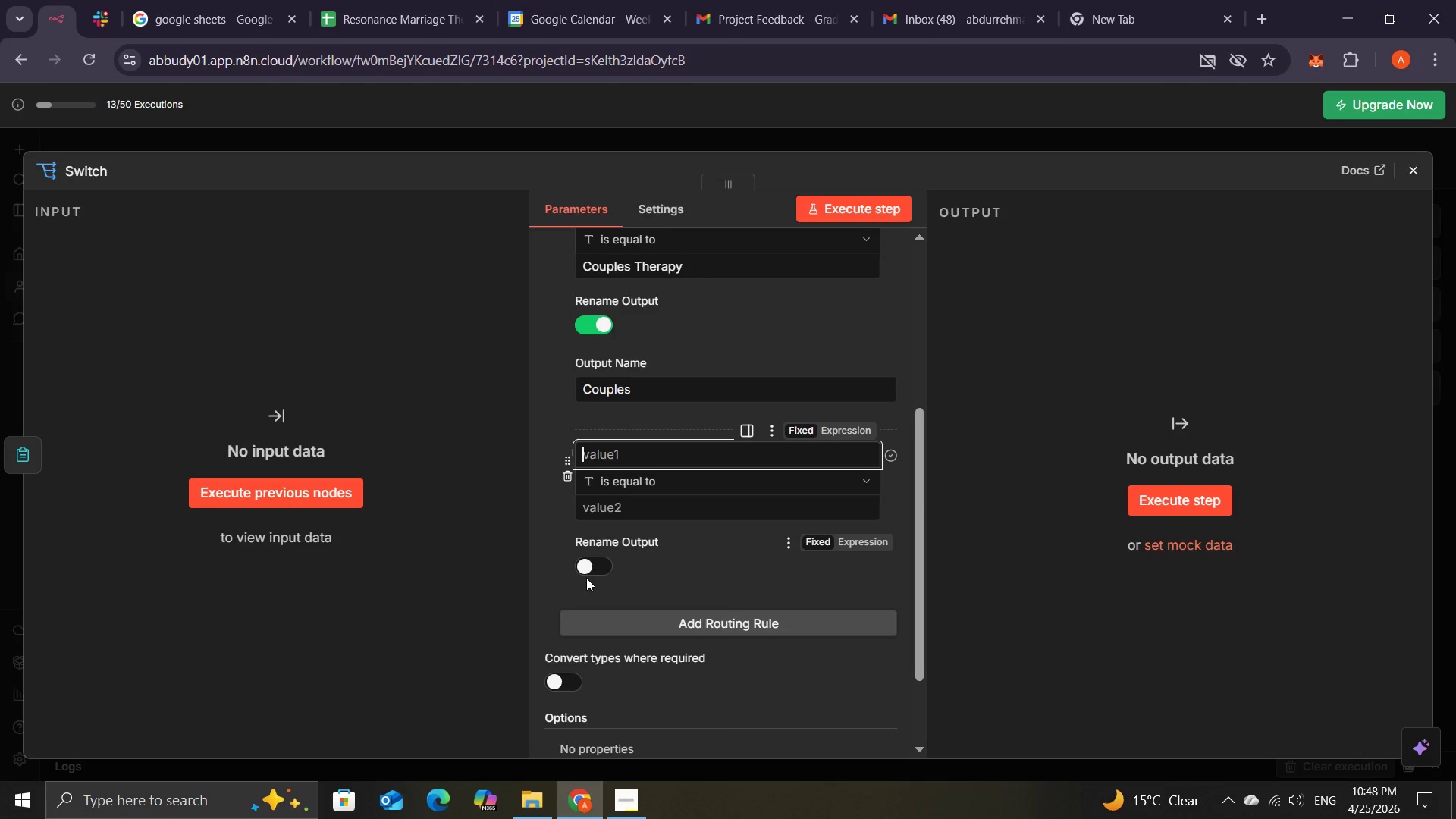 
wait(19.06)
 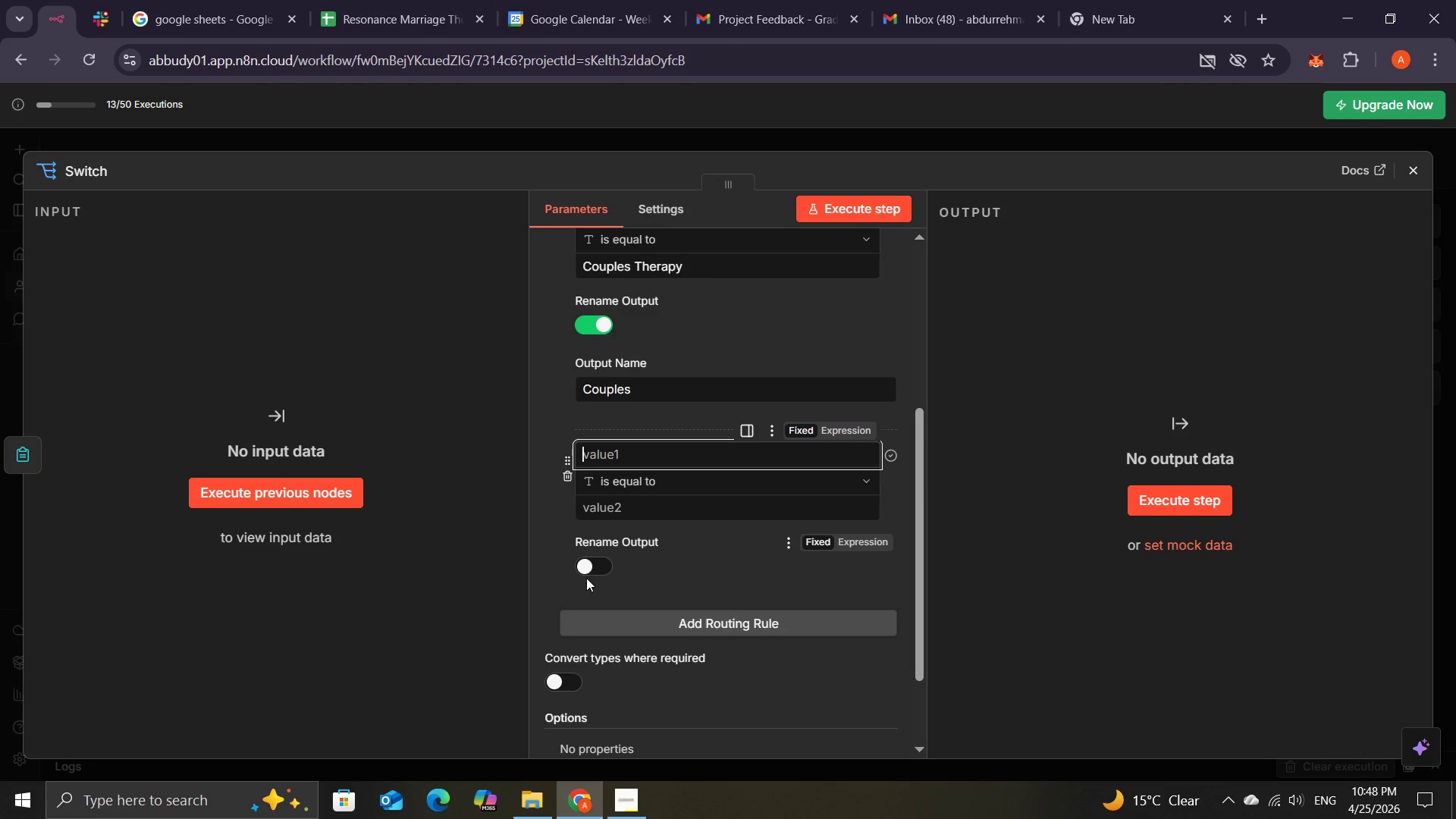 
left_click([607, 566])
 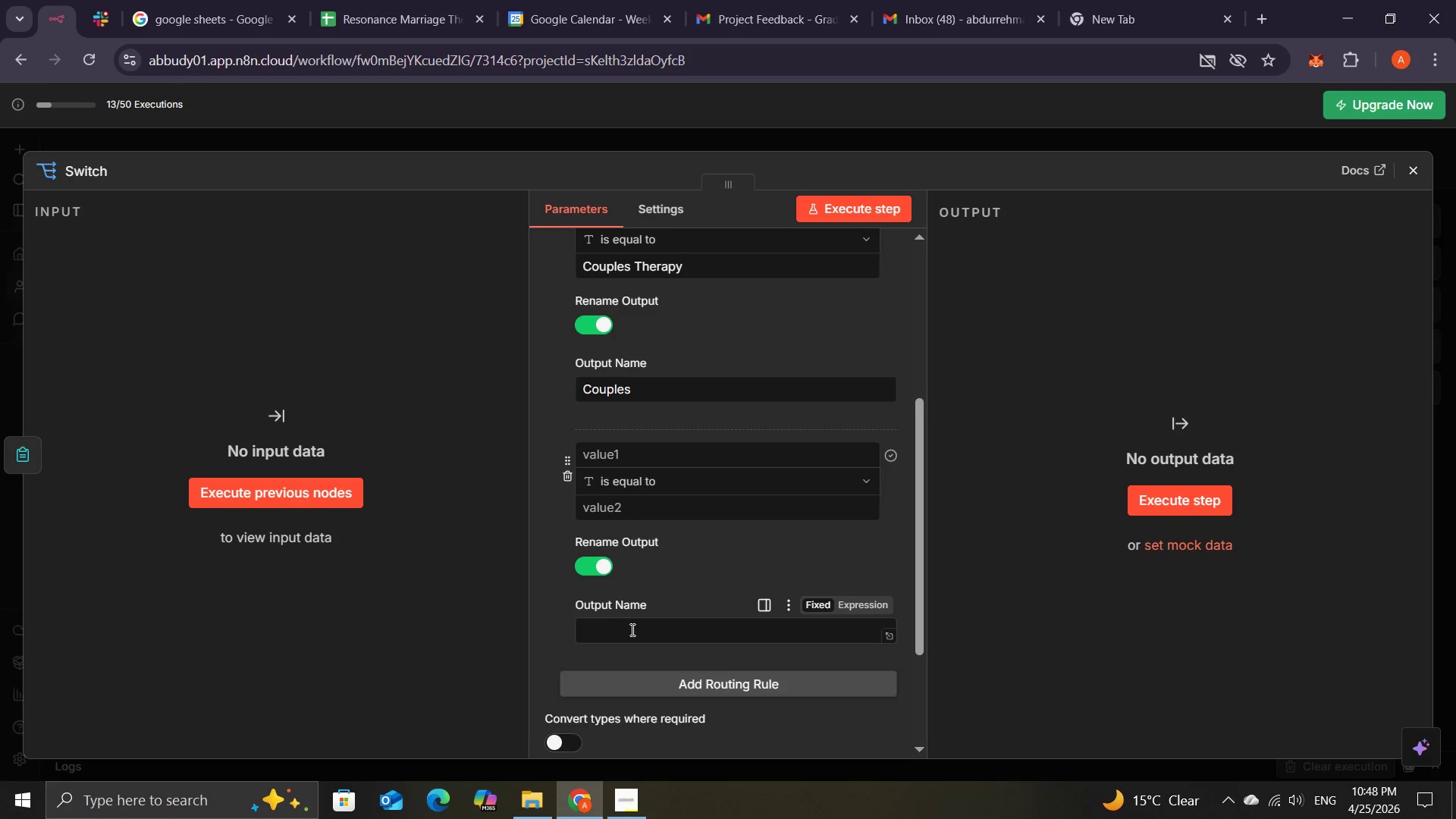 
left_click([631, 629])
 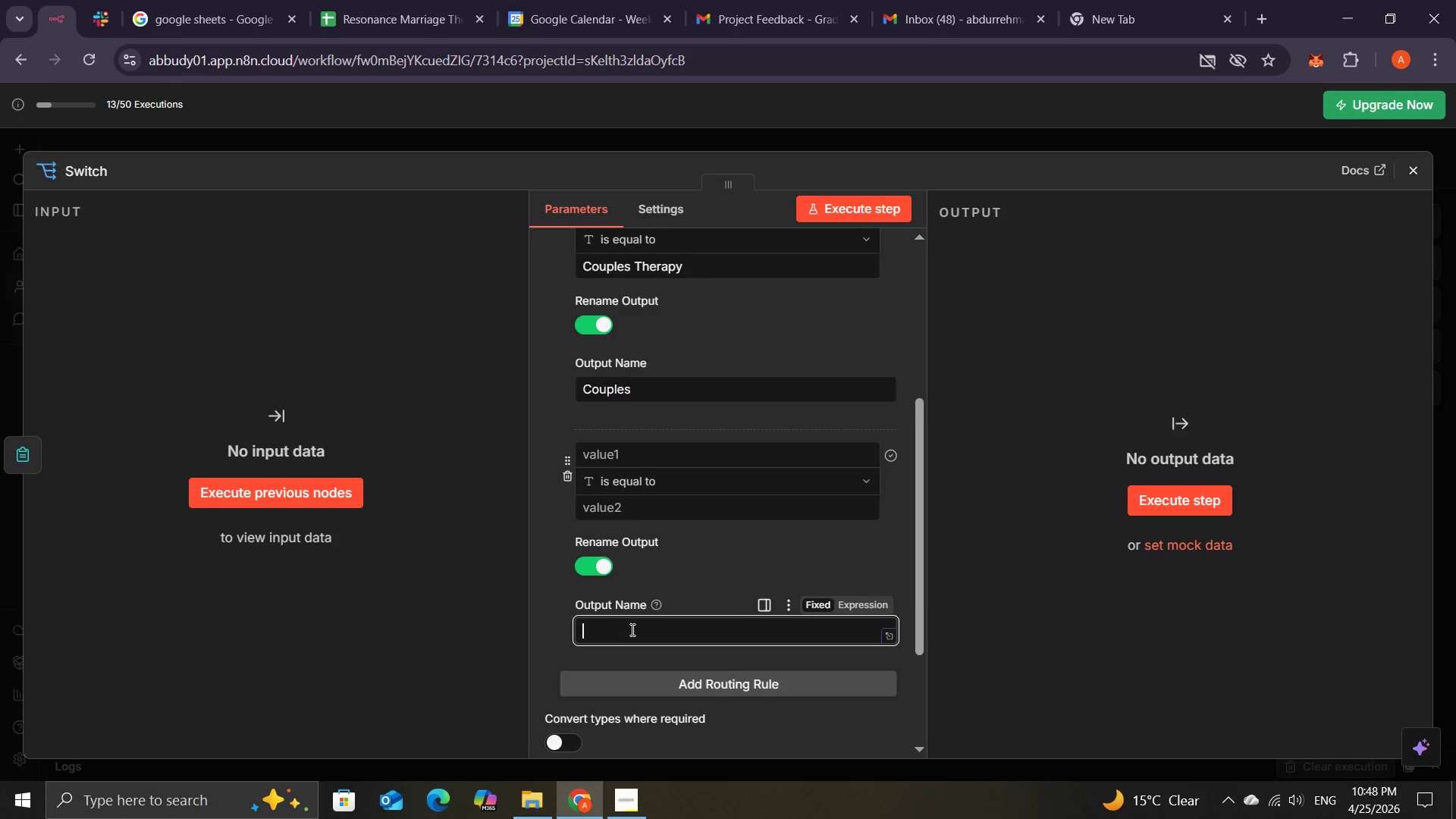 
type(i)
key(Backspace)
type(Individual)
 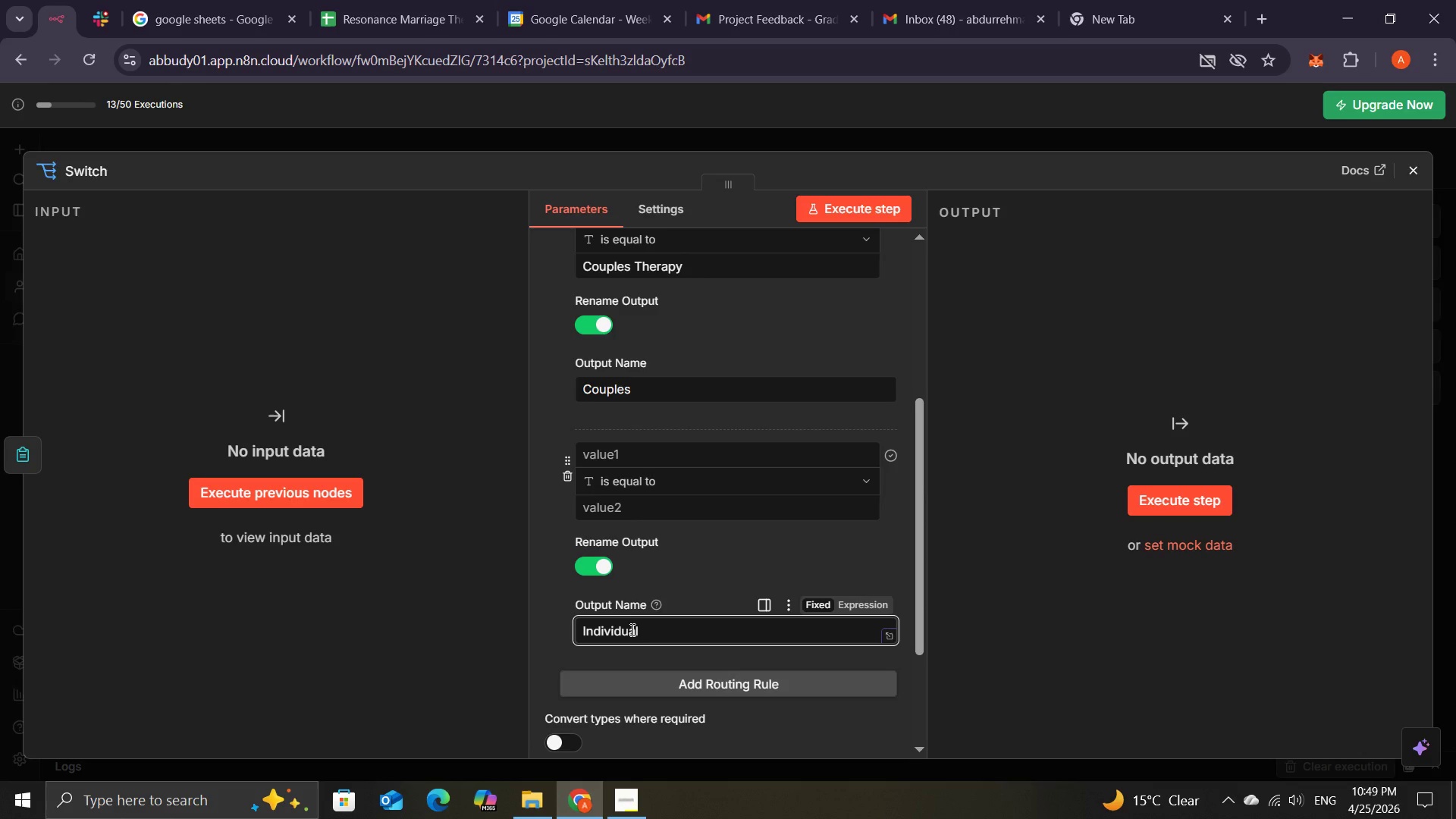 
left_click([635, 507])
 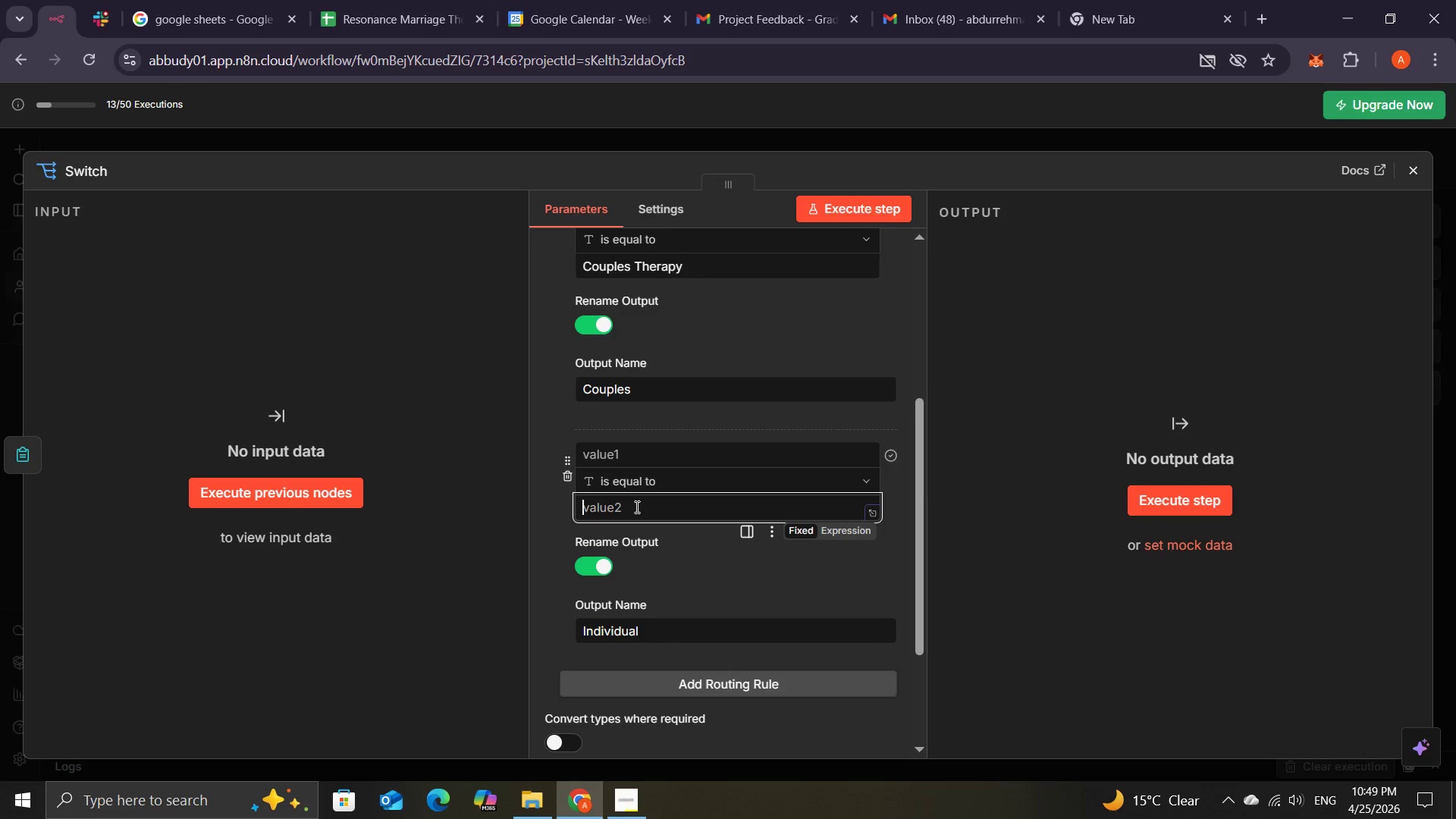 
wait(8.25)
 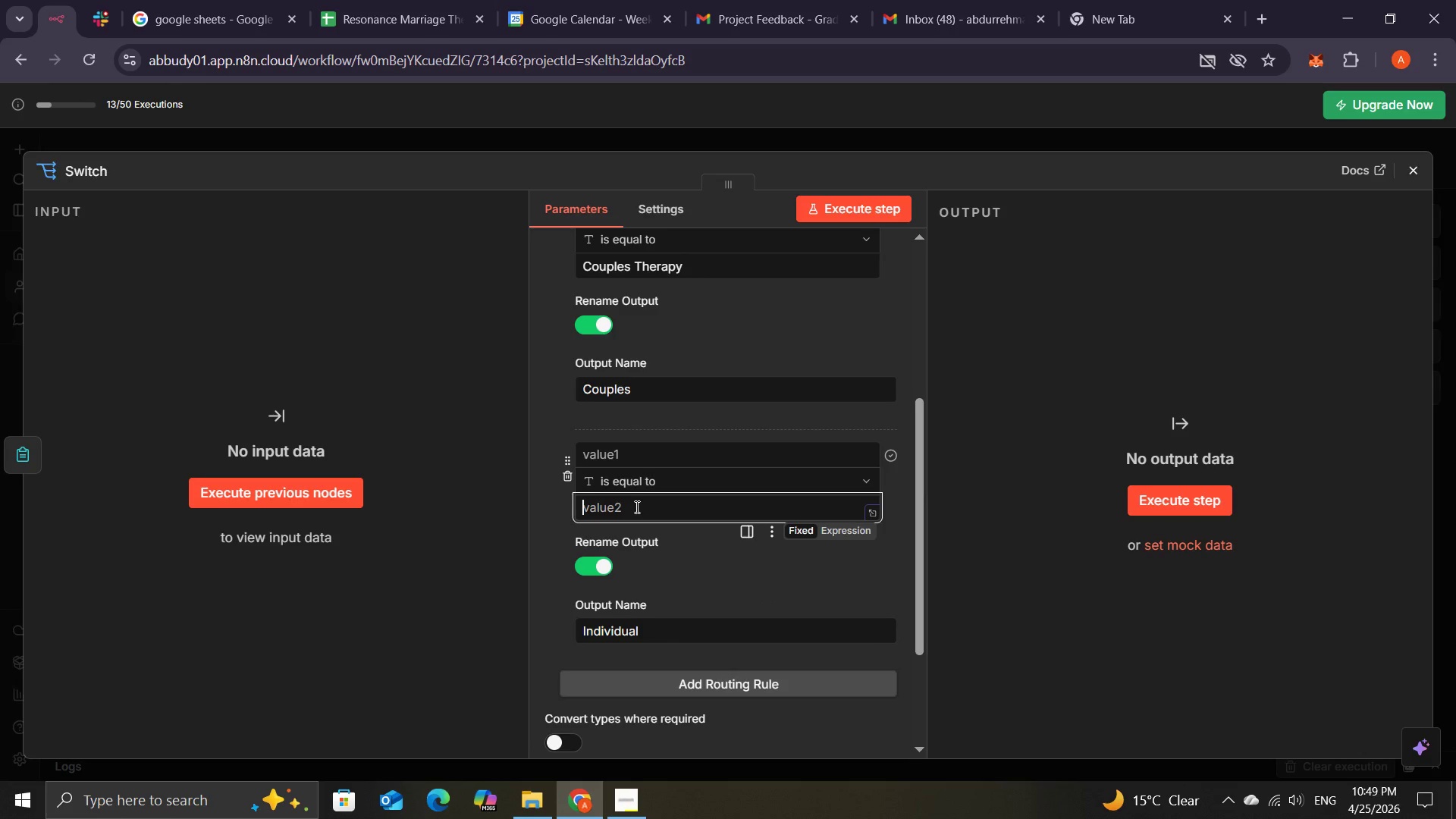 
left_click([646, 453])
 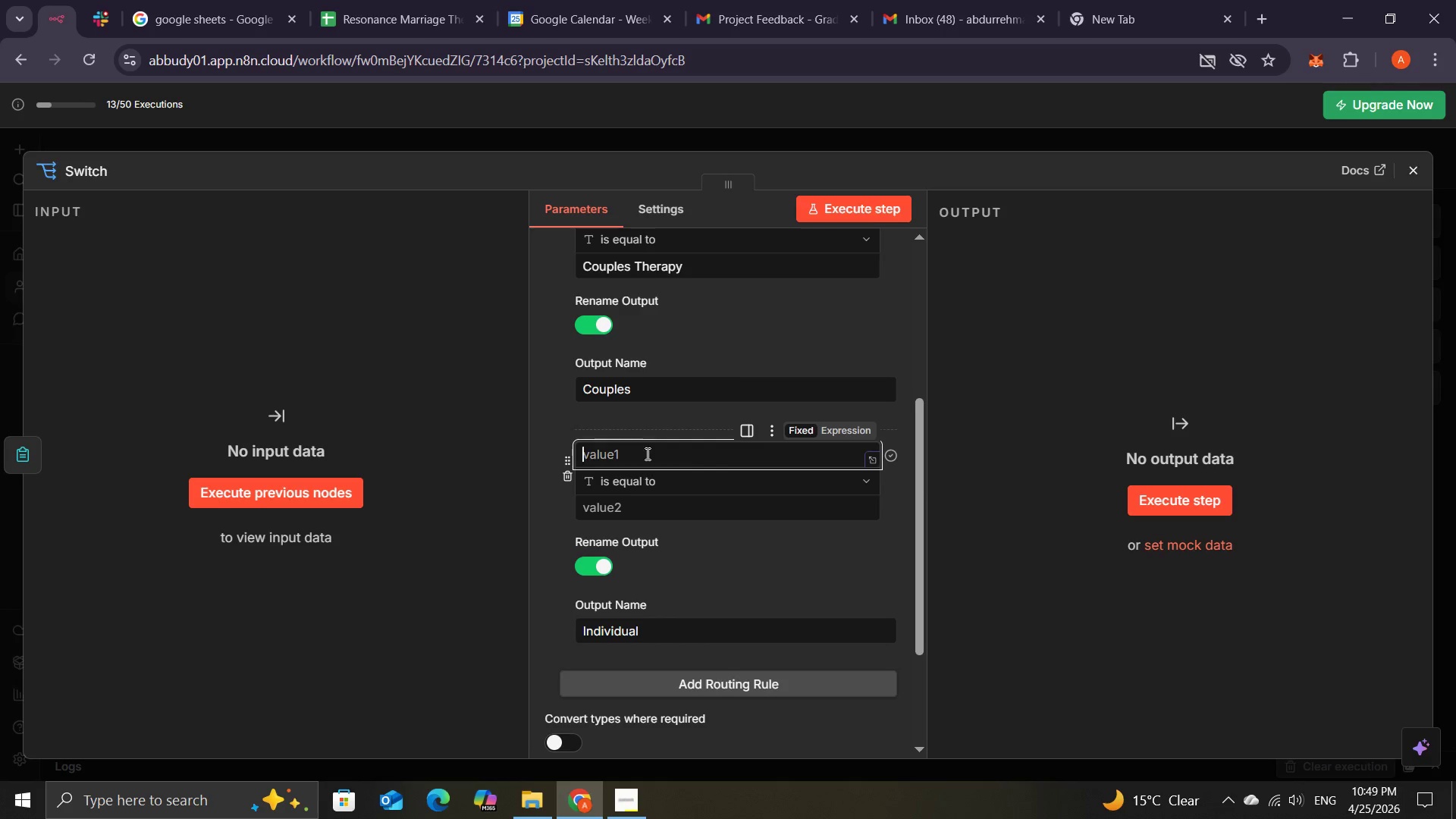 
mouse_move([673, 359])
 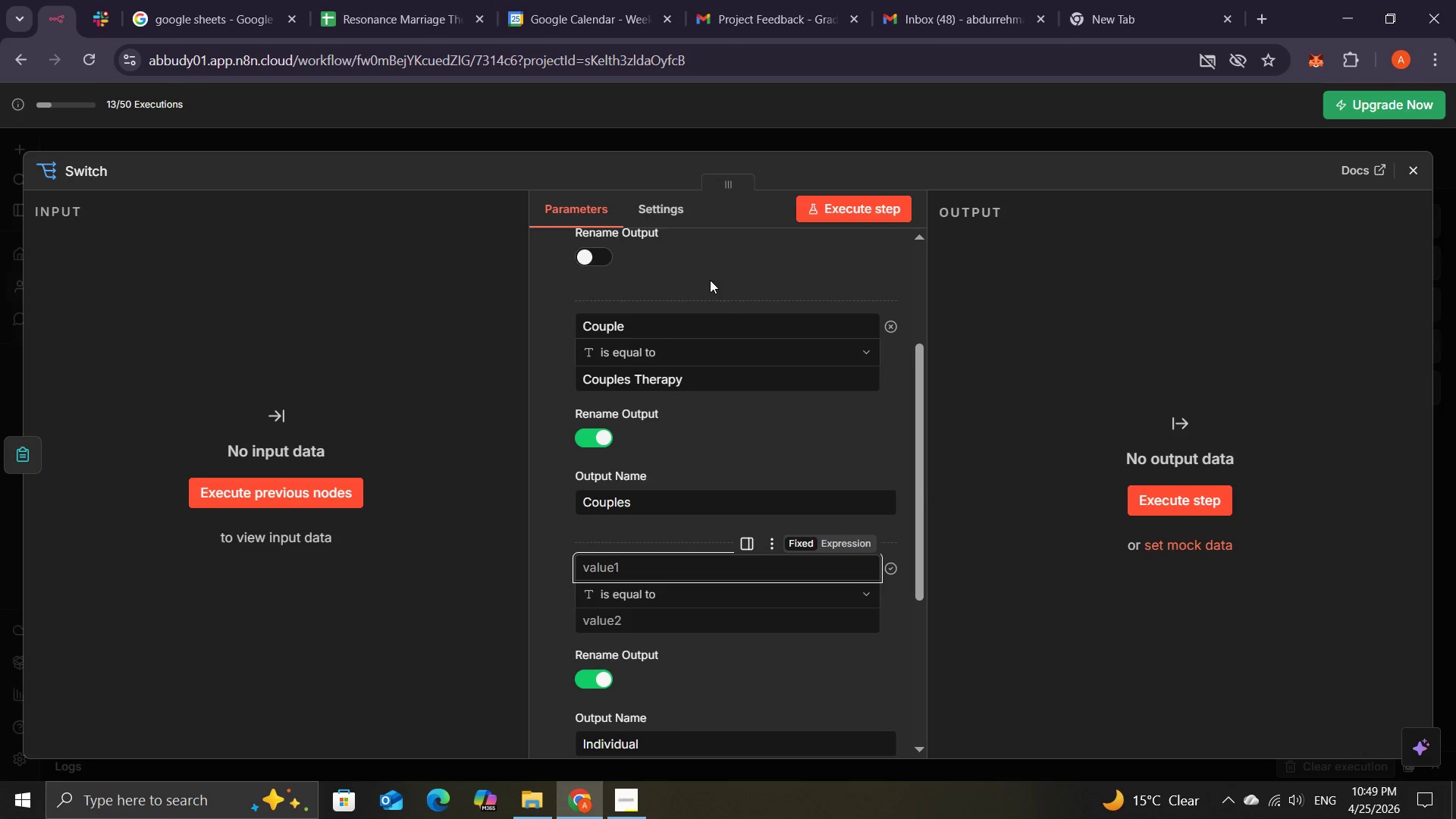 
wait(17.8)
 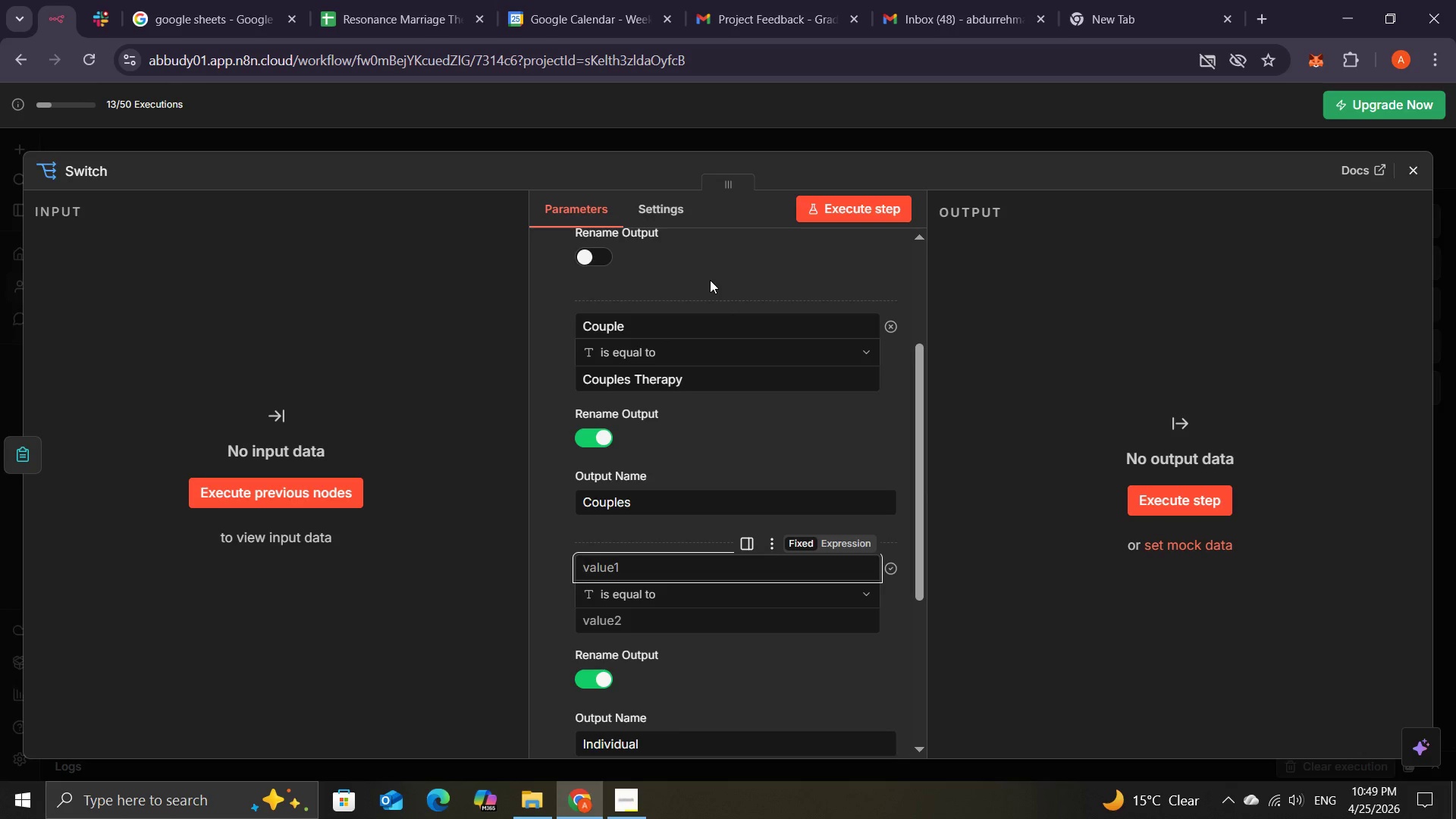 
type(Individual Therapy)
 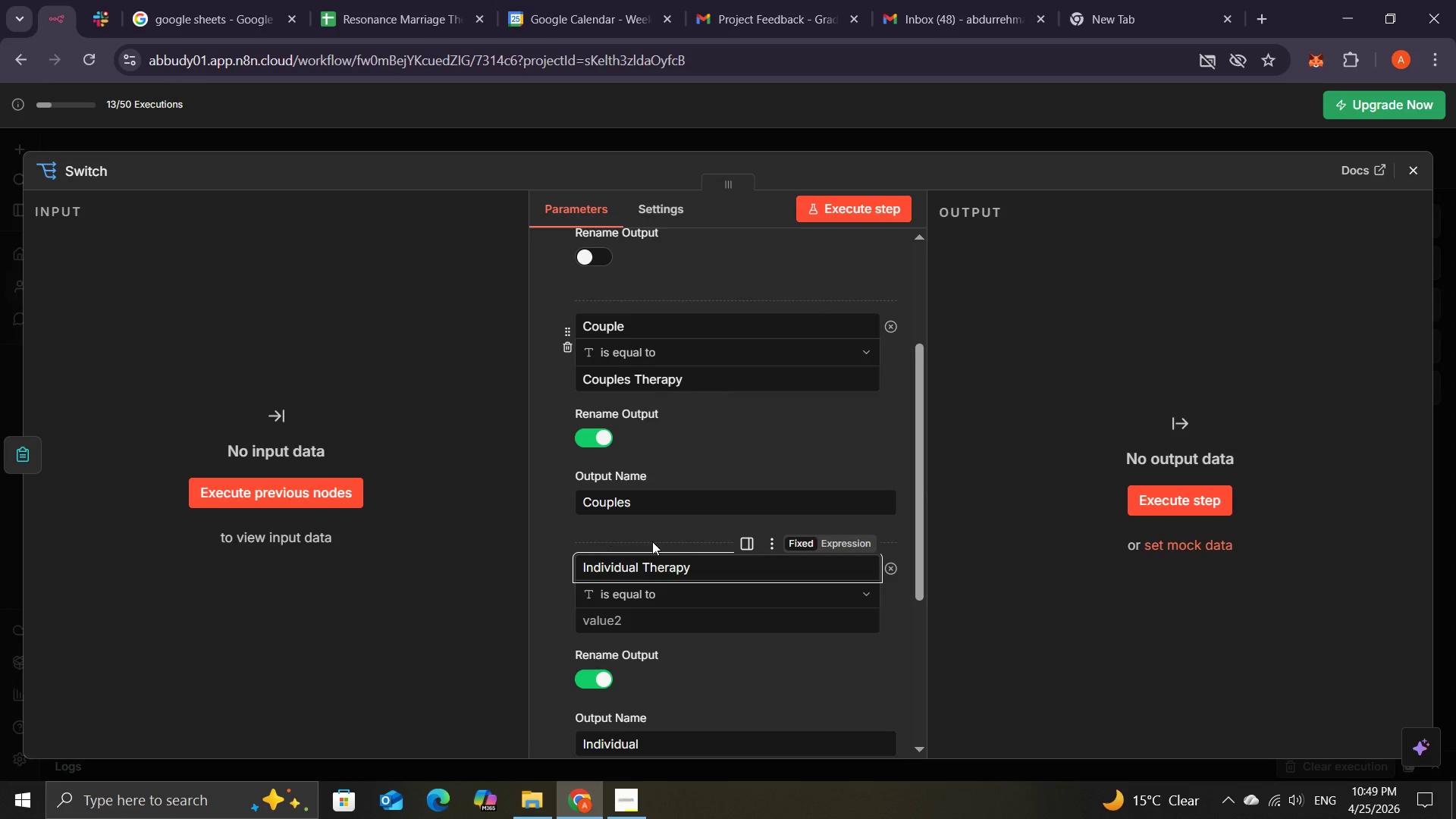 
wait(7.88)
 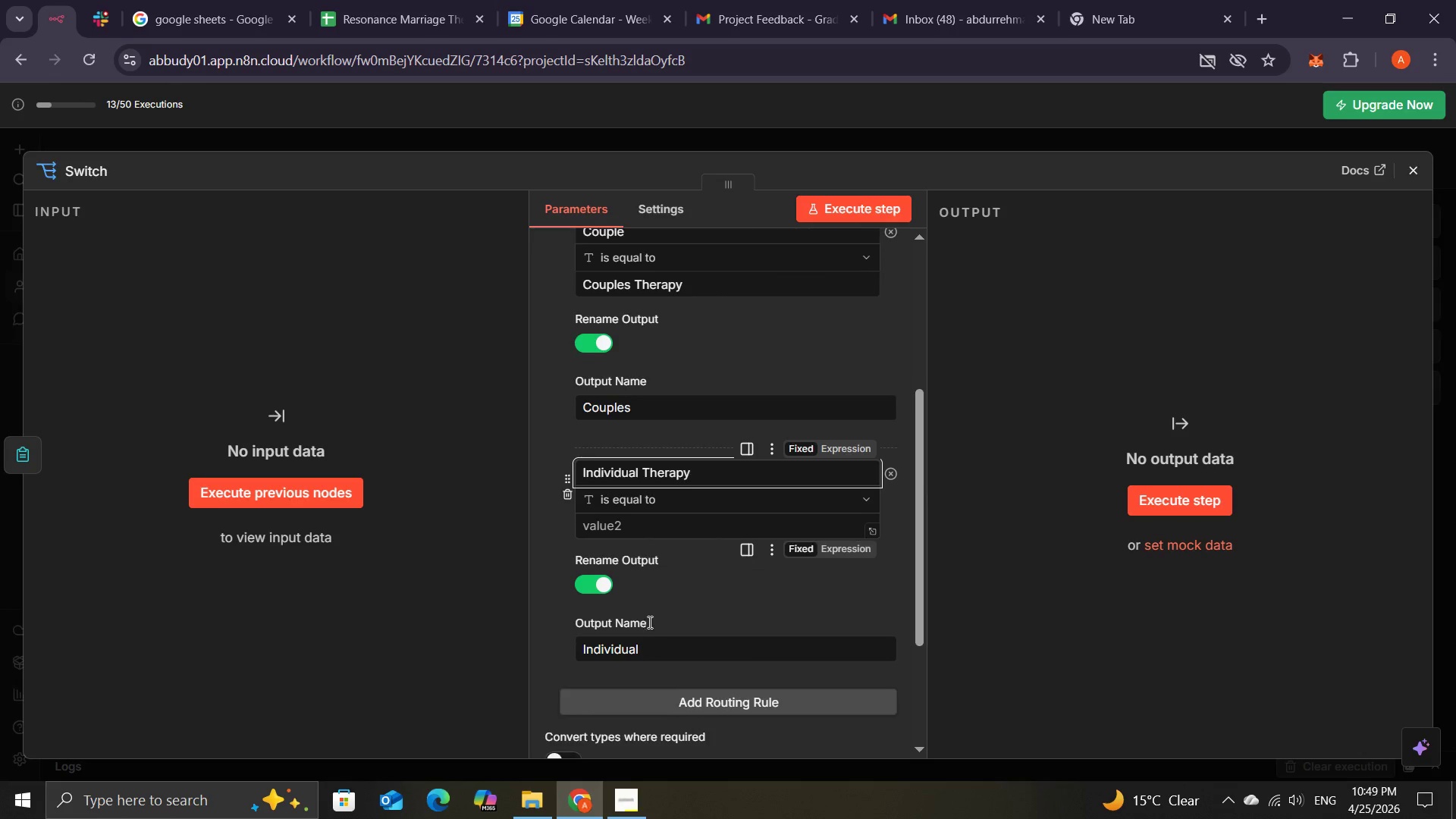 
left_click([649, 457])
 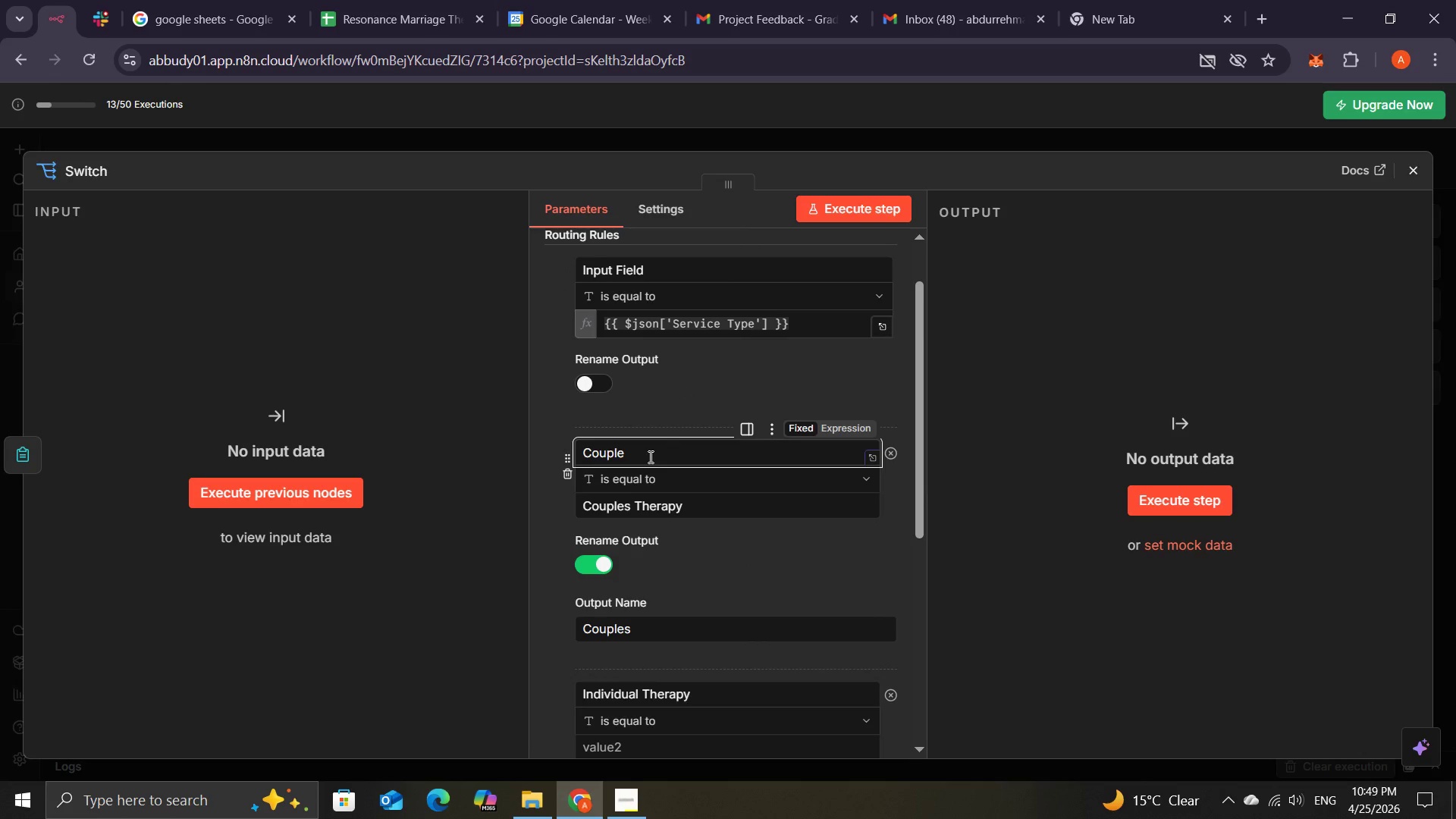 
type( Therapy)
 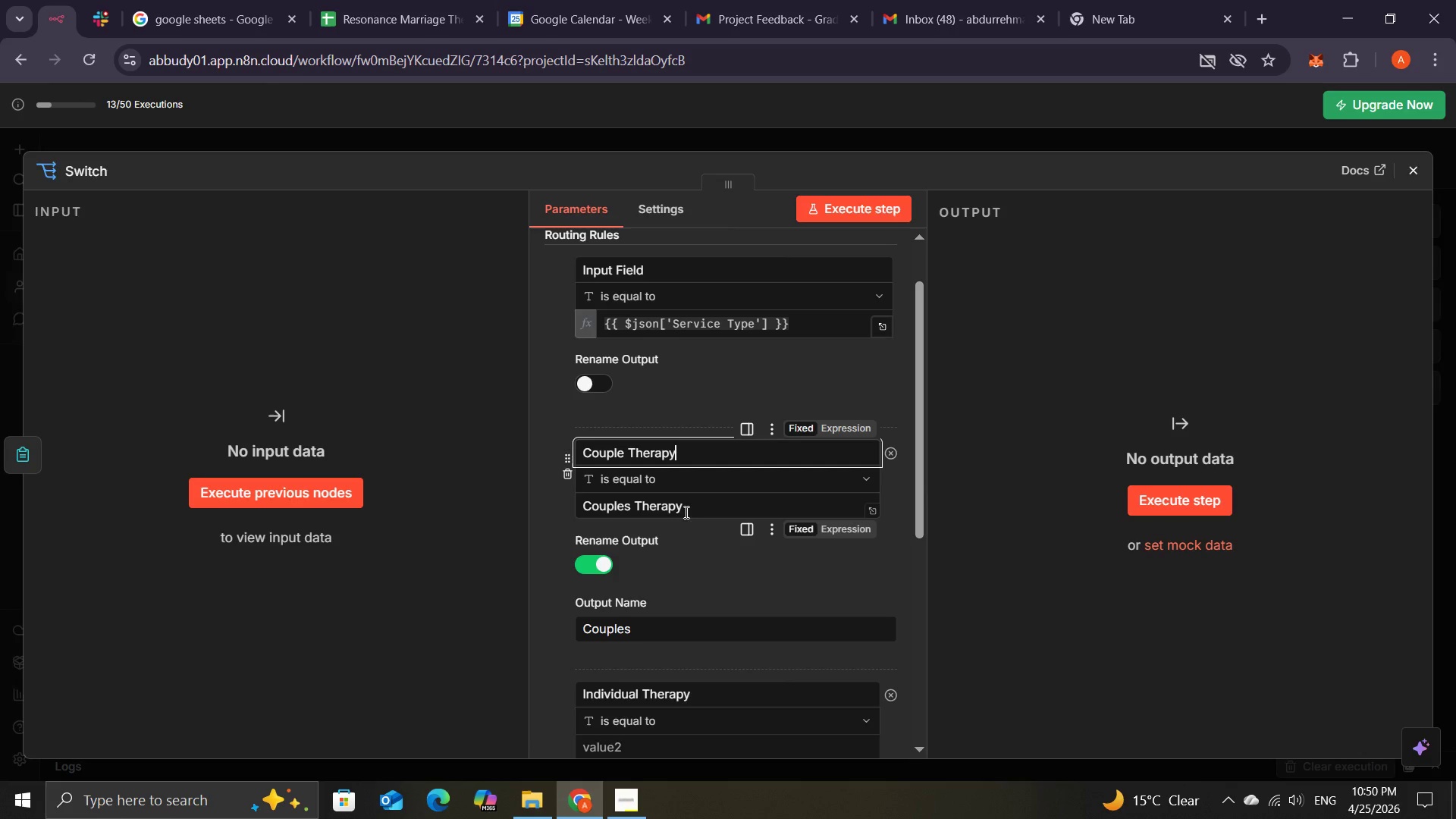 
left_click_drag(start_coordinate=[685, 506], to_coordinate=[592, 497])
 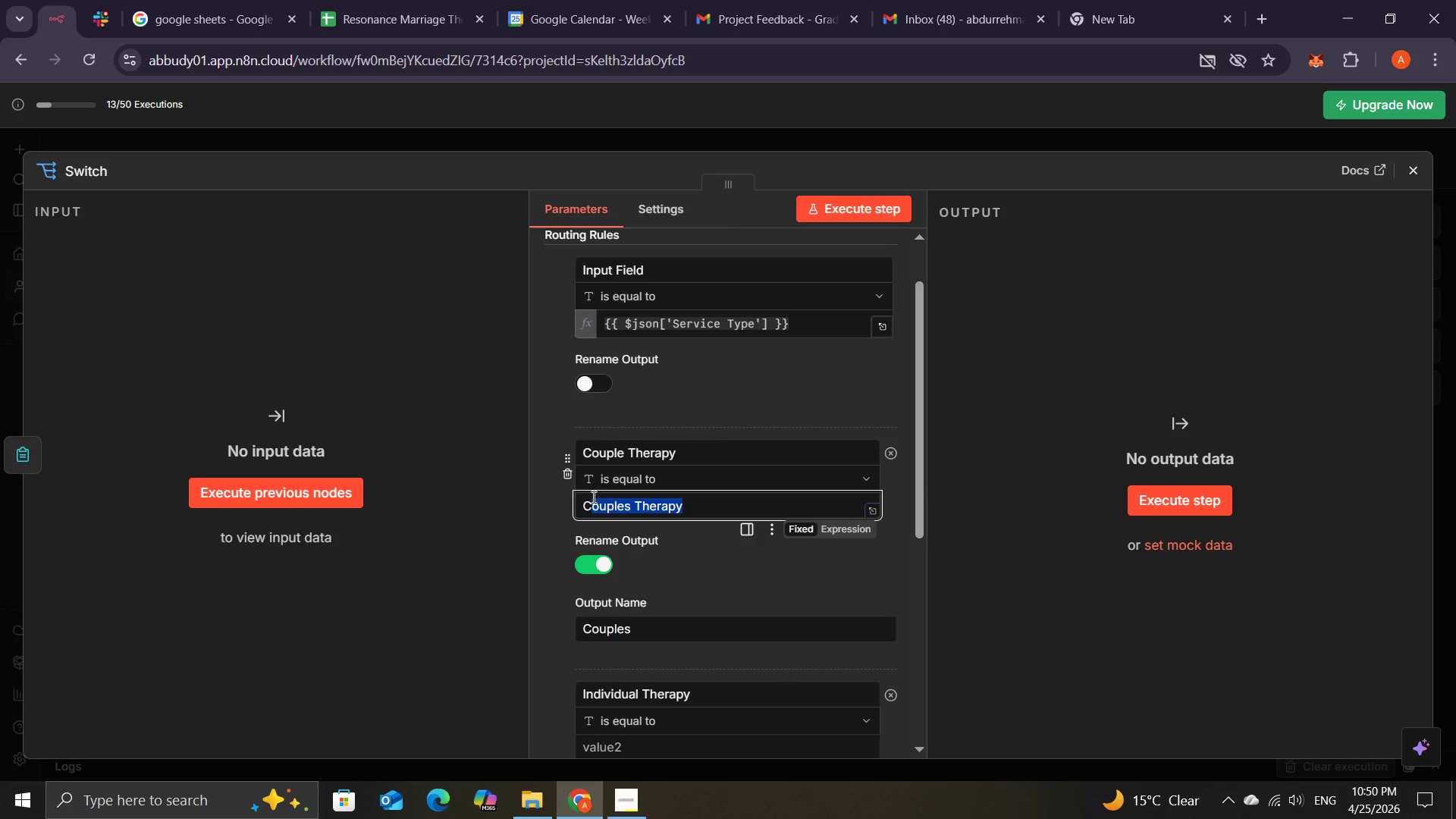 
key(Backspace)
 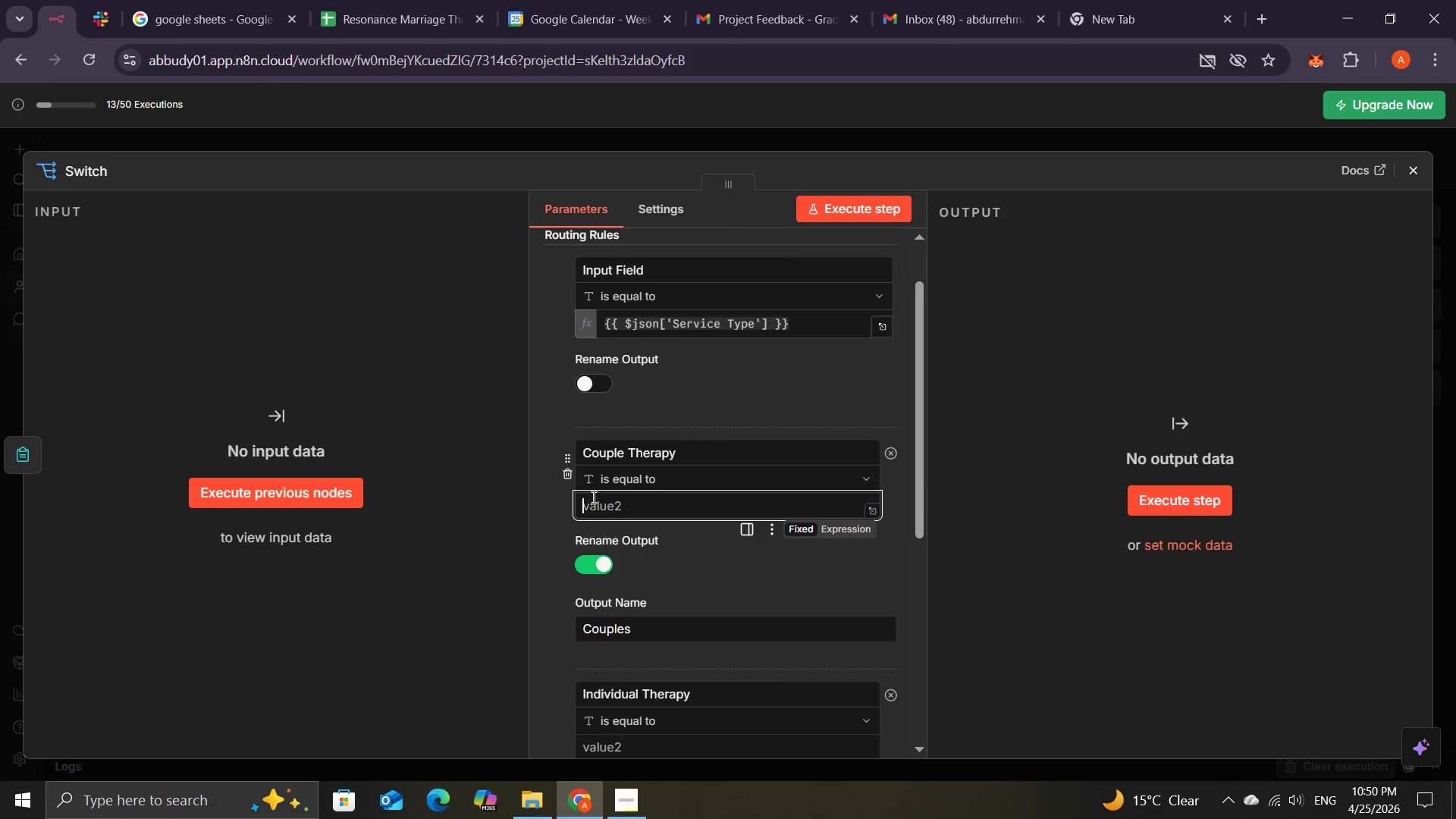 
key(Backspace)
 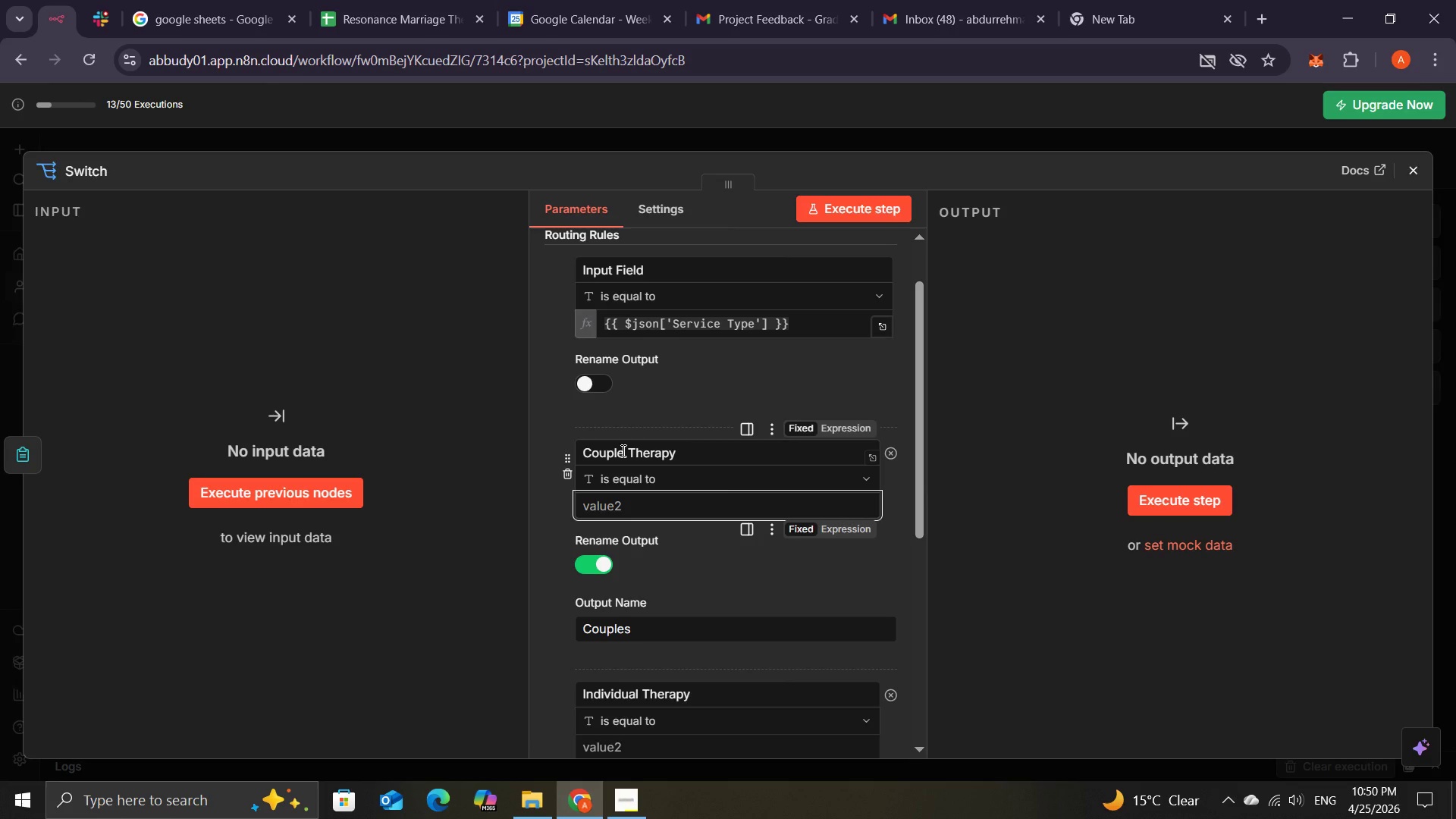 
left_click([622, 450])
 